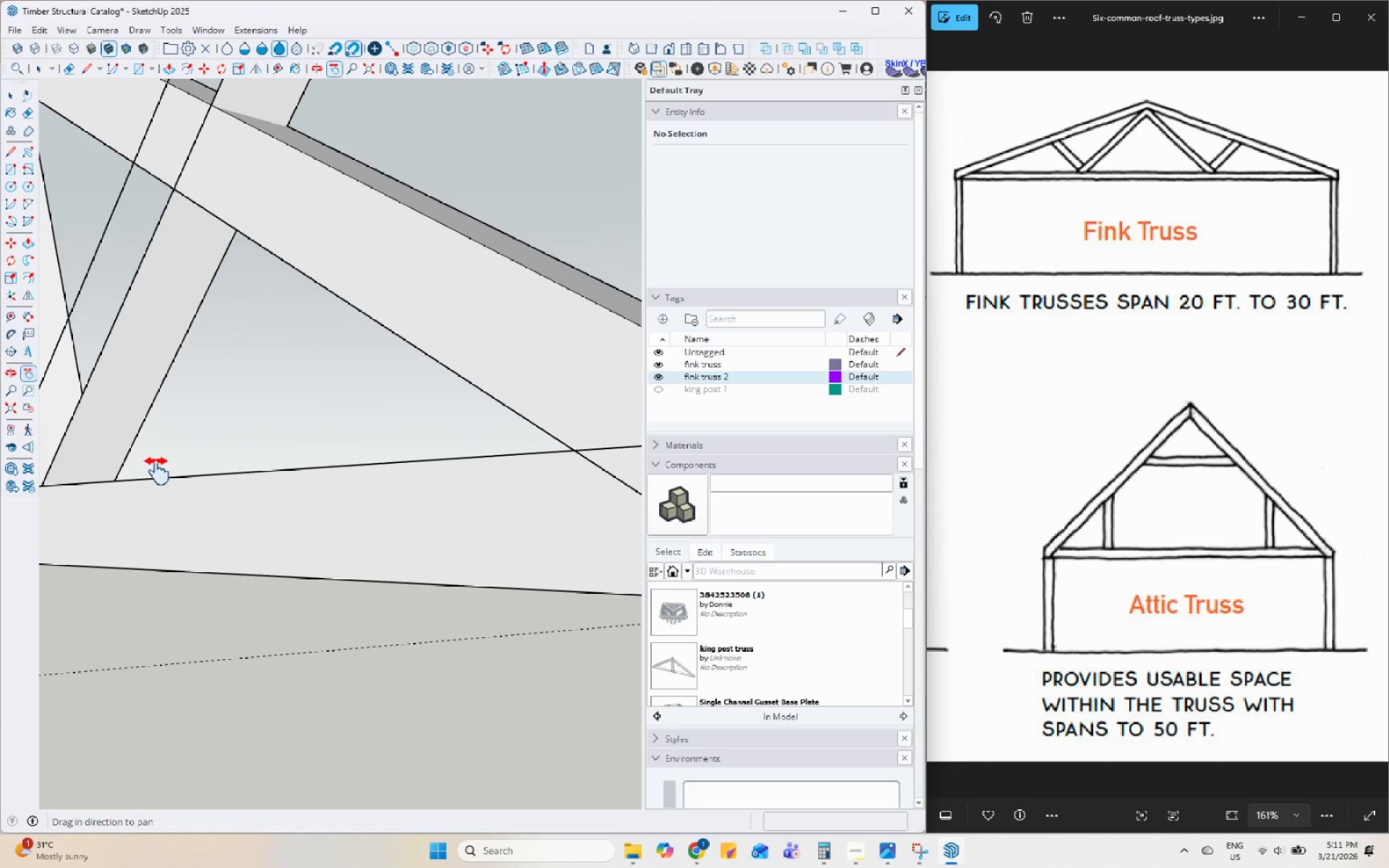 
left_click_drag(start_coordinate=[201, 480], to_coordinate=[446, 510])
 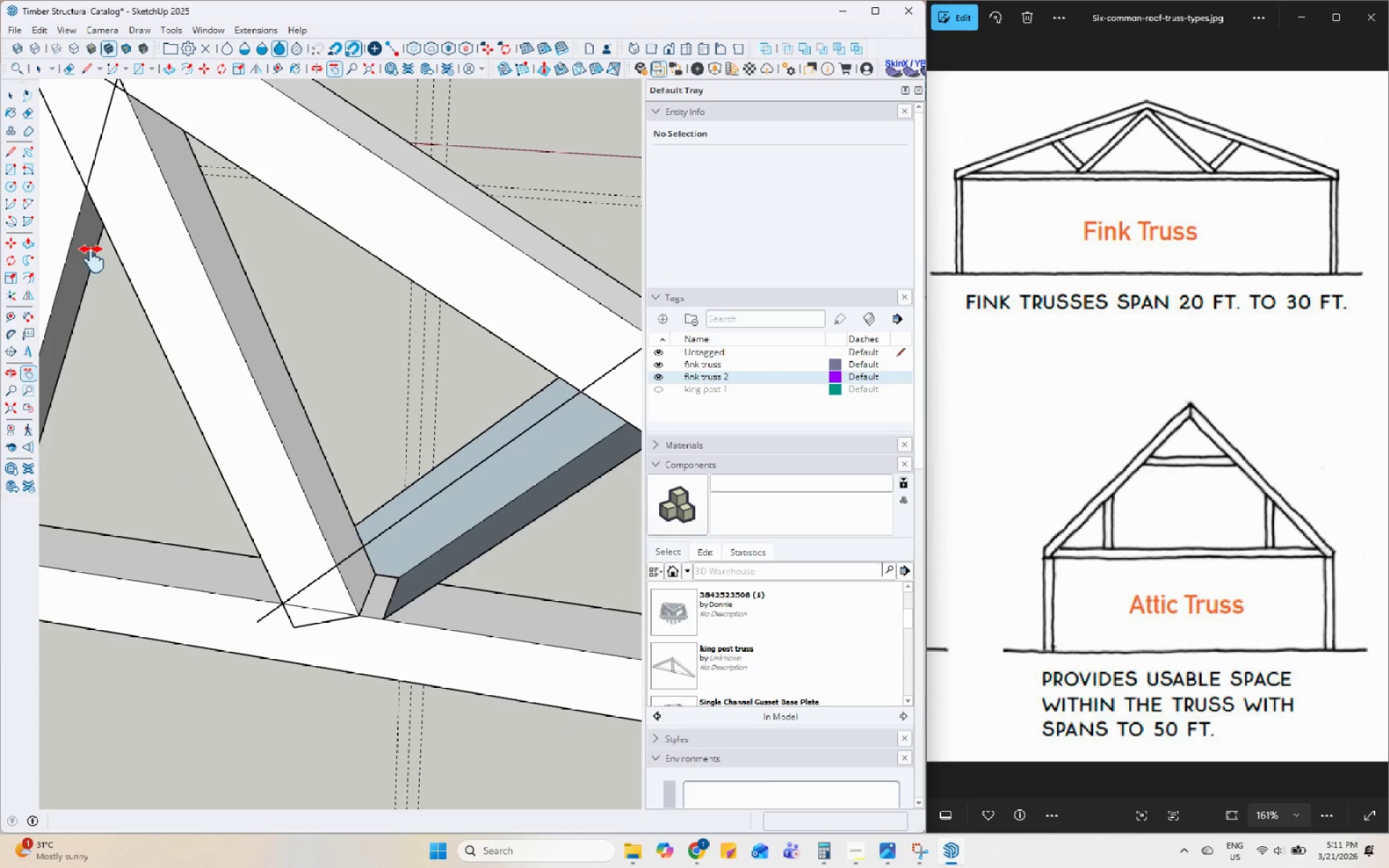 
left_click([22, 150])
 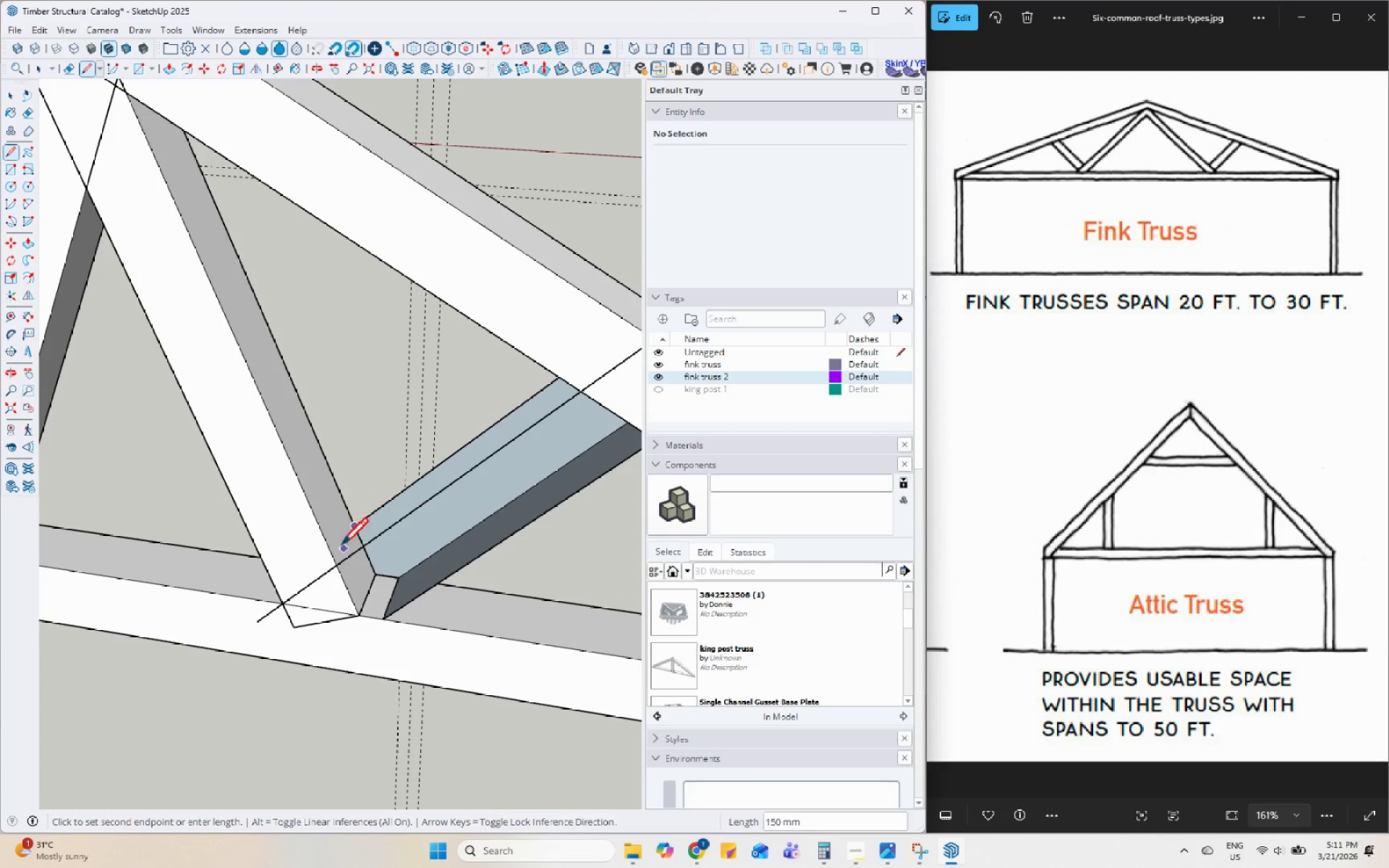 
left_click([336, 563])
 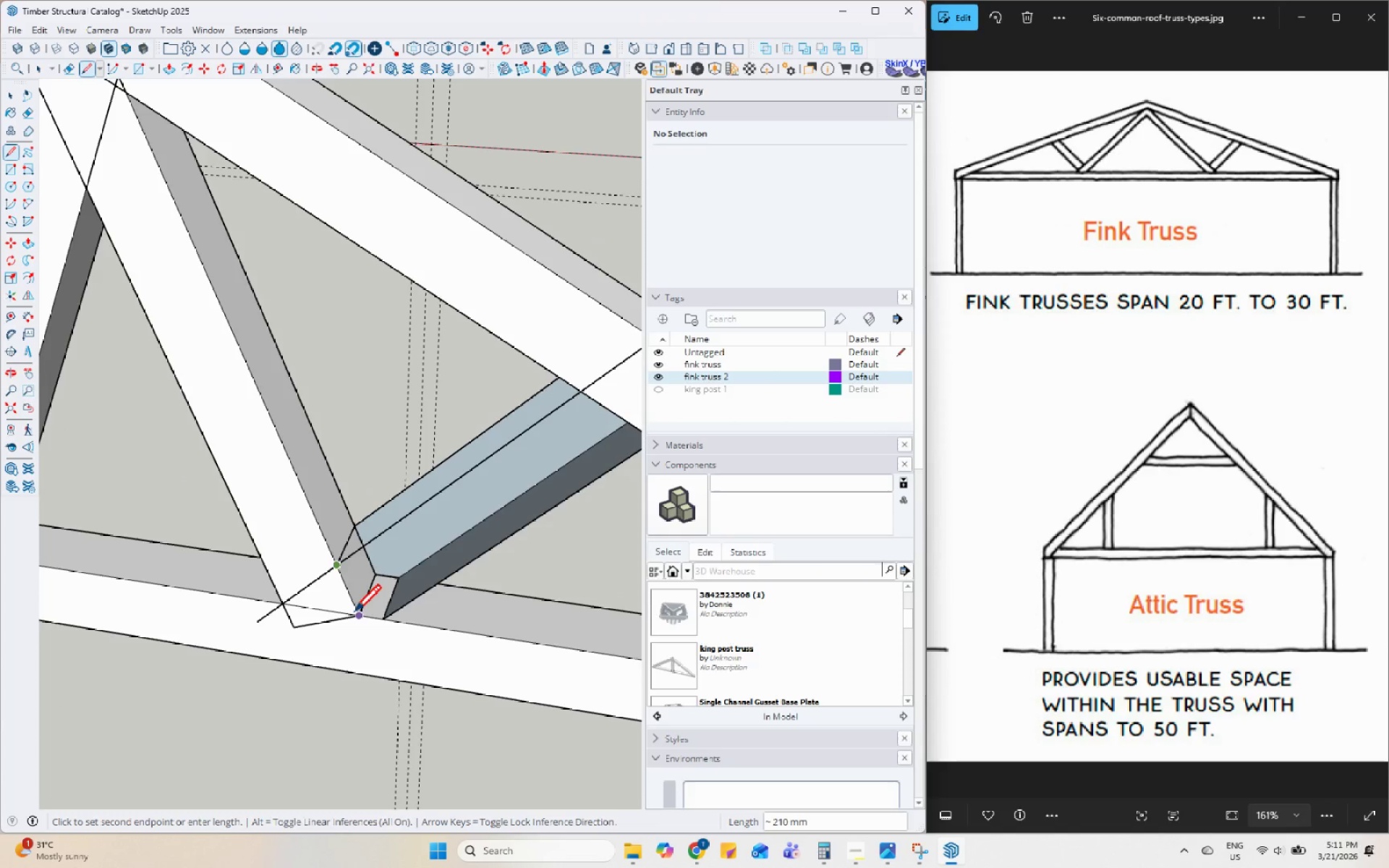 
left_click([357, 618])
 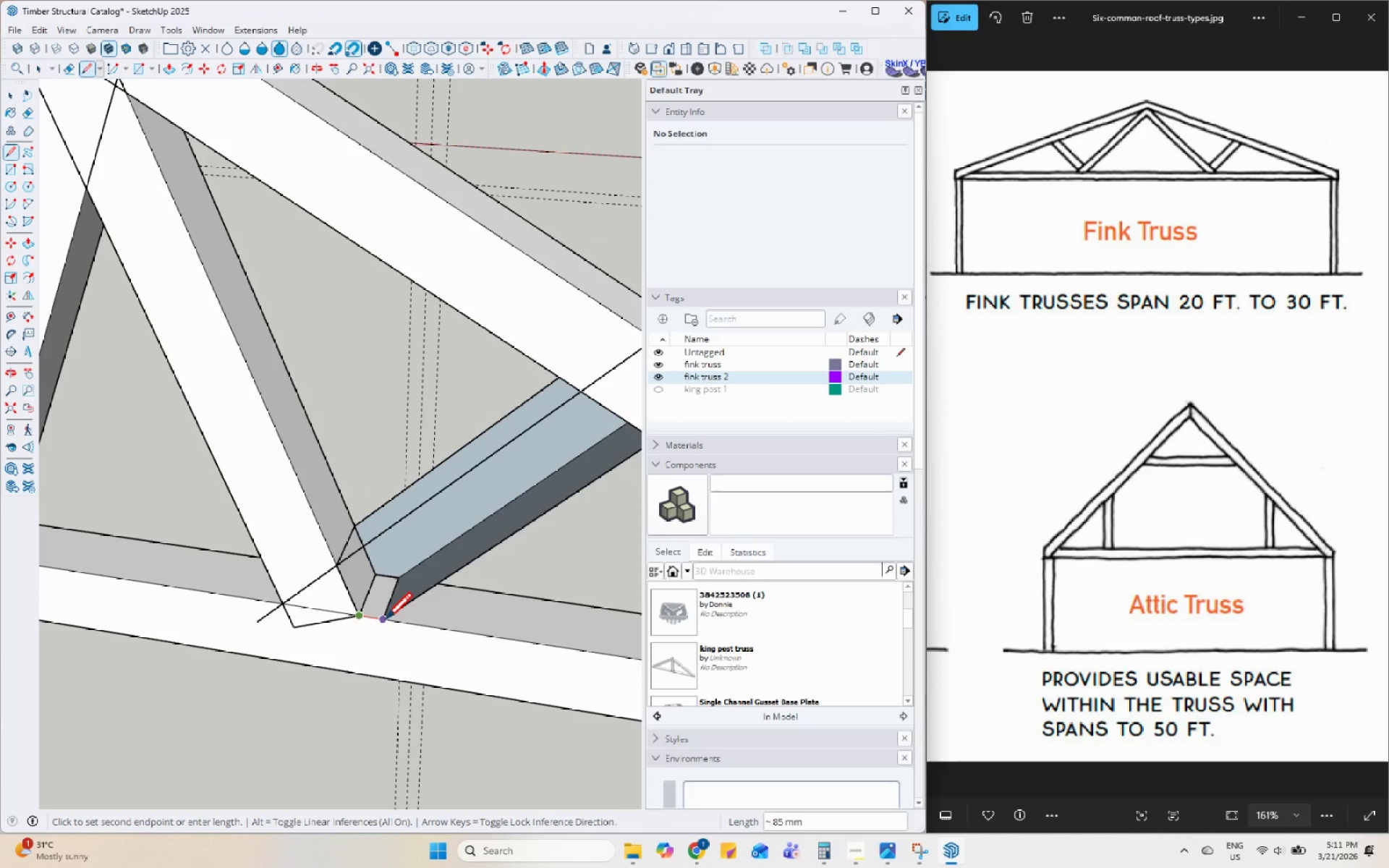 
left_click([386, 622])
 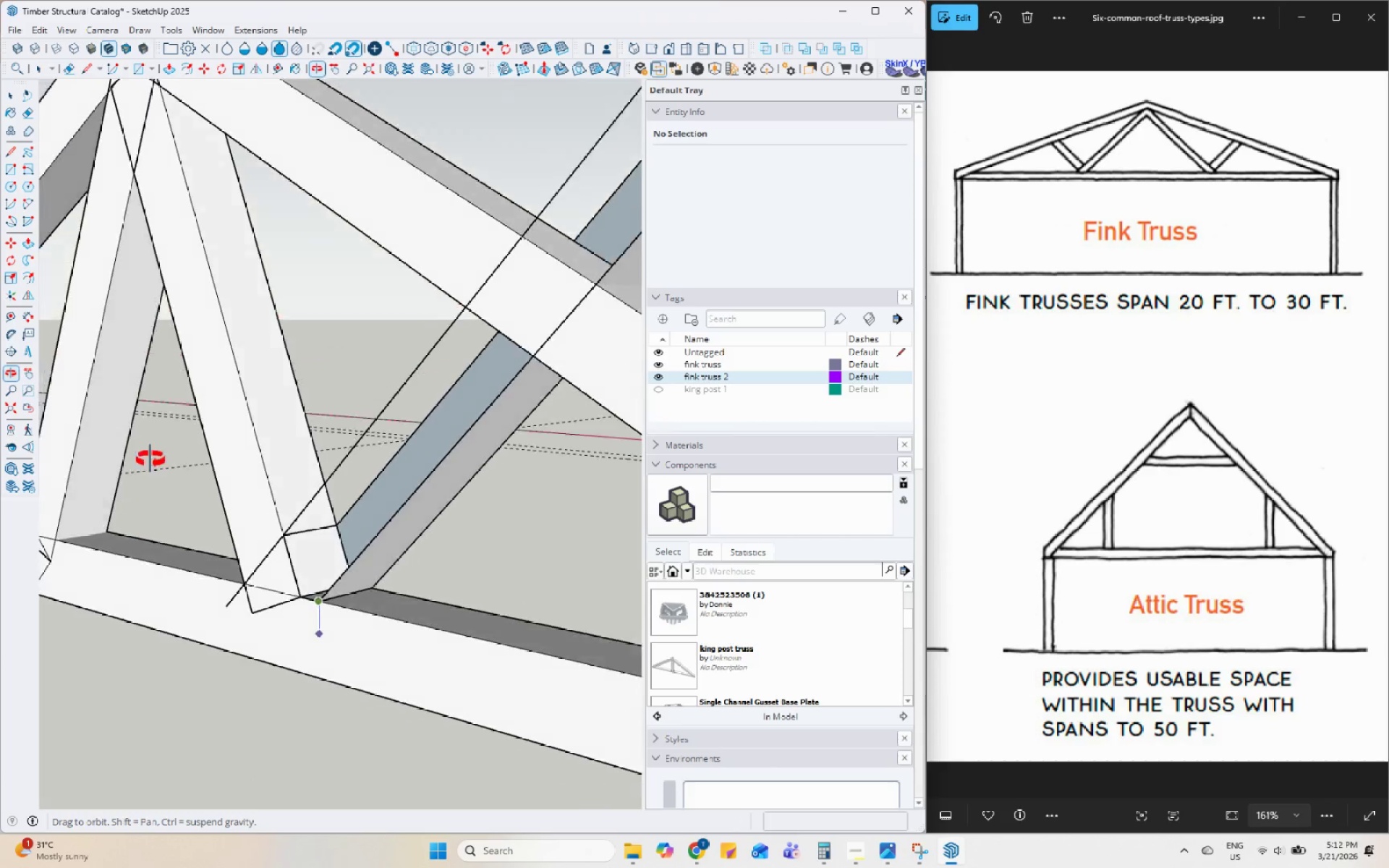 
wait(7.14)
 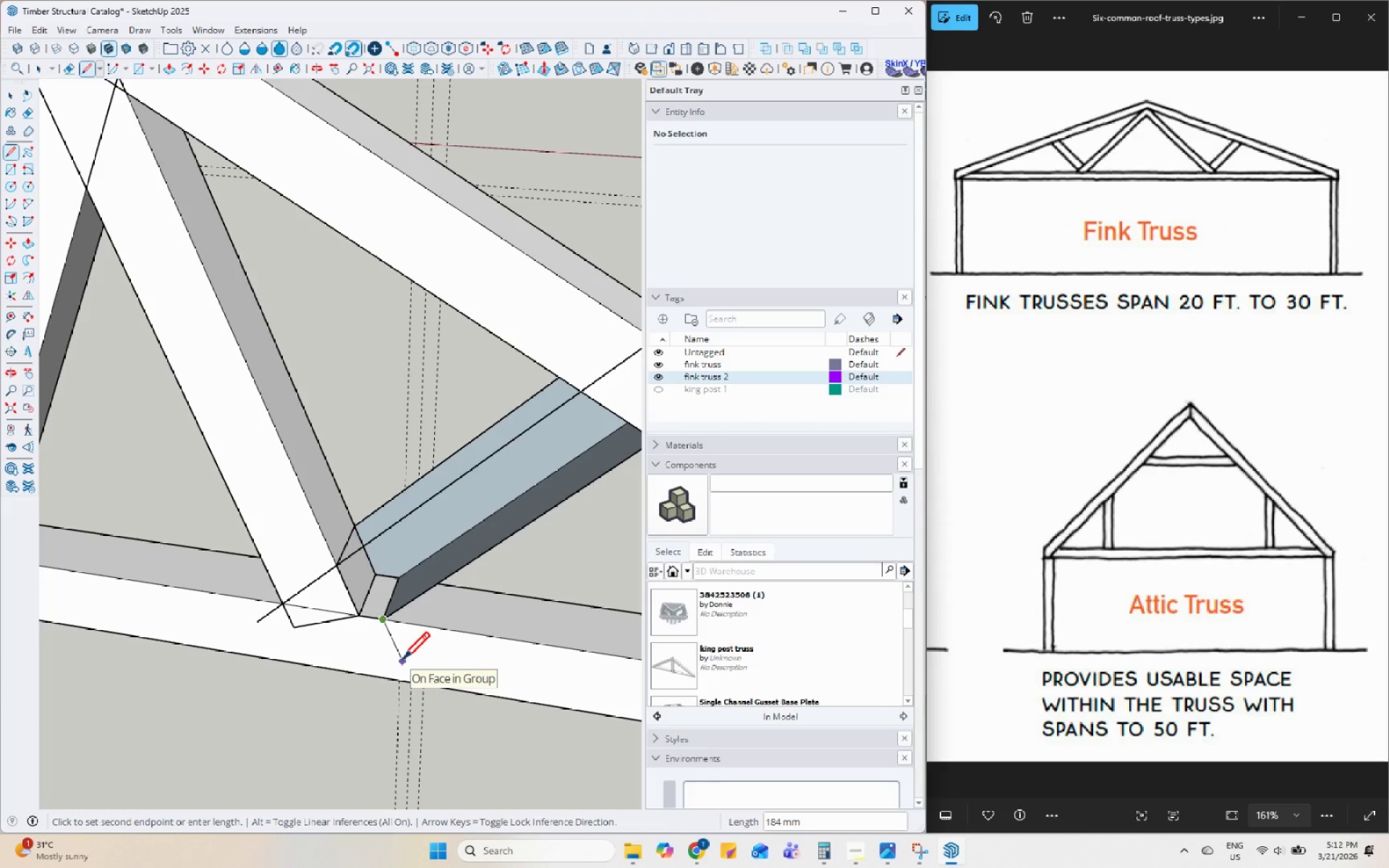 
key(Space)
 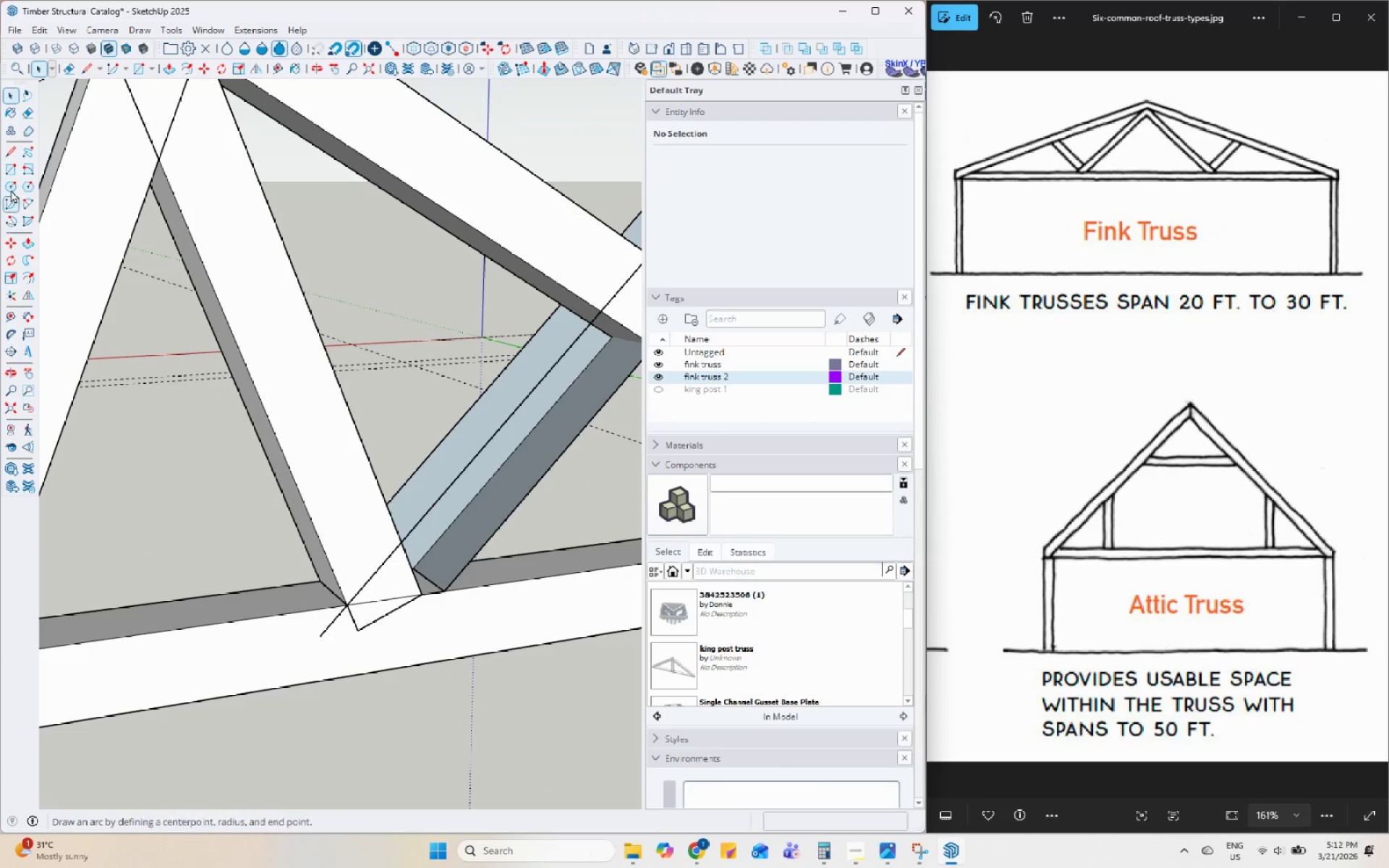 
left_click([14, 149])
 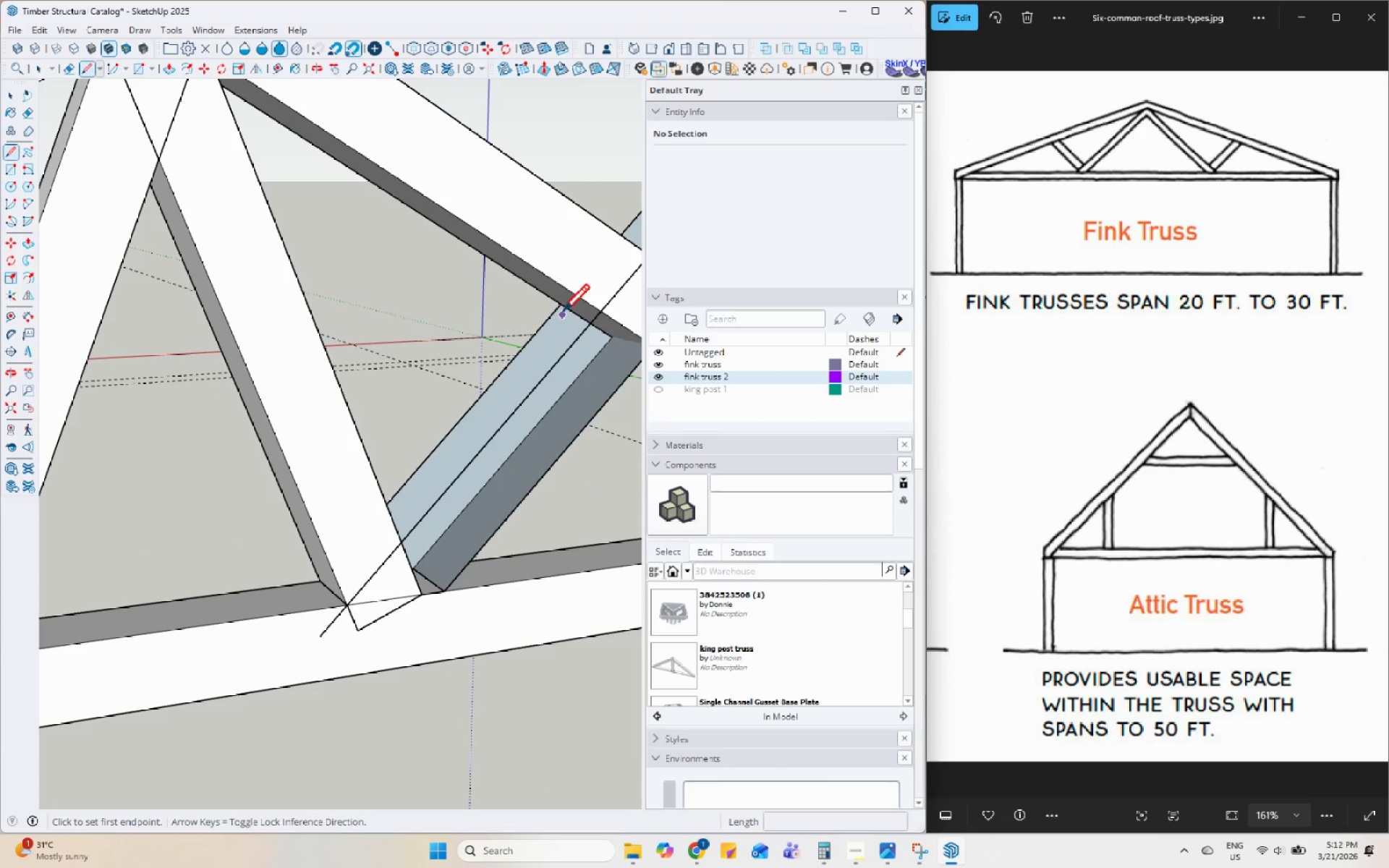 
left_click([563, 307])
 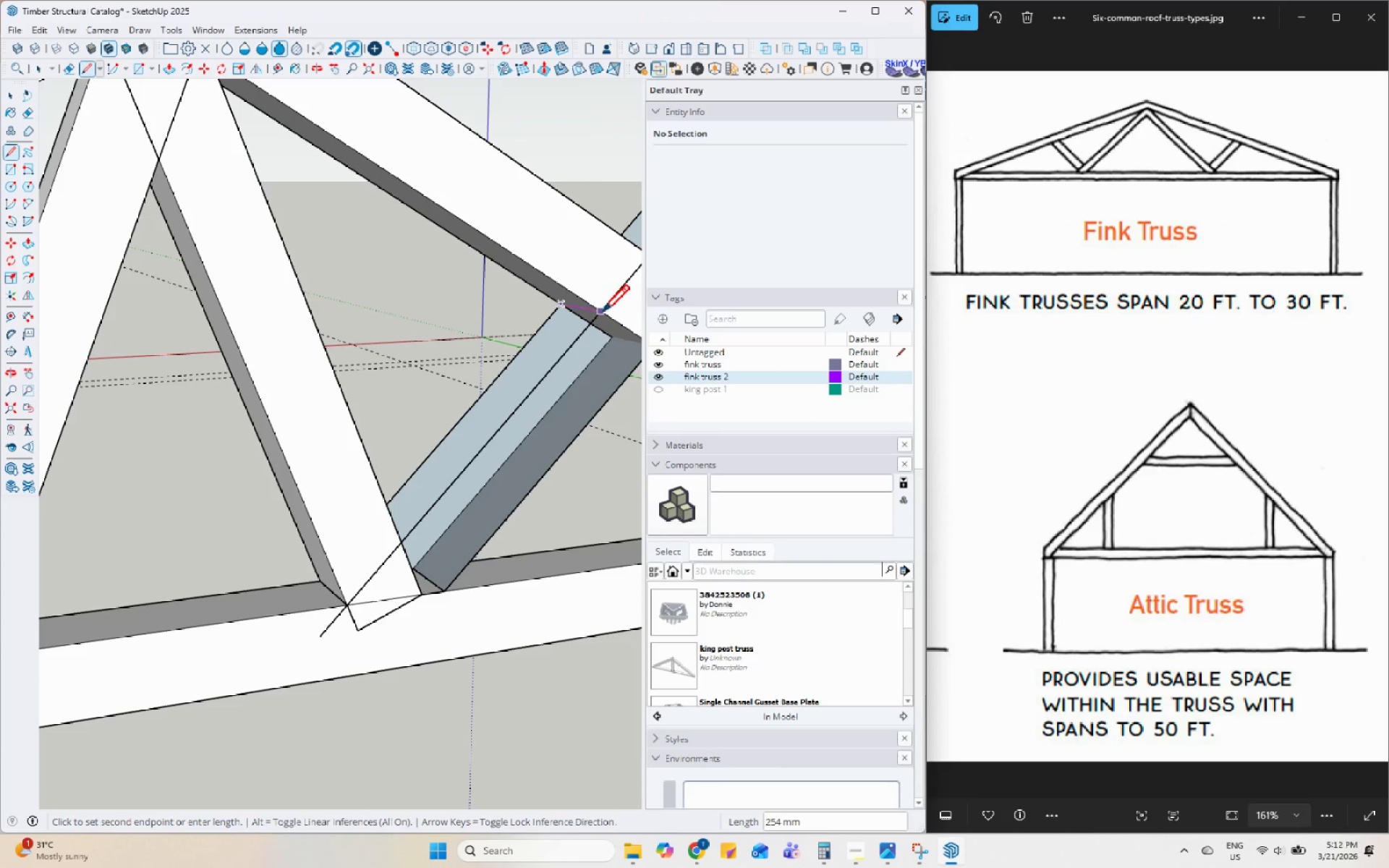 
left_click([603, 315])
 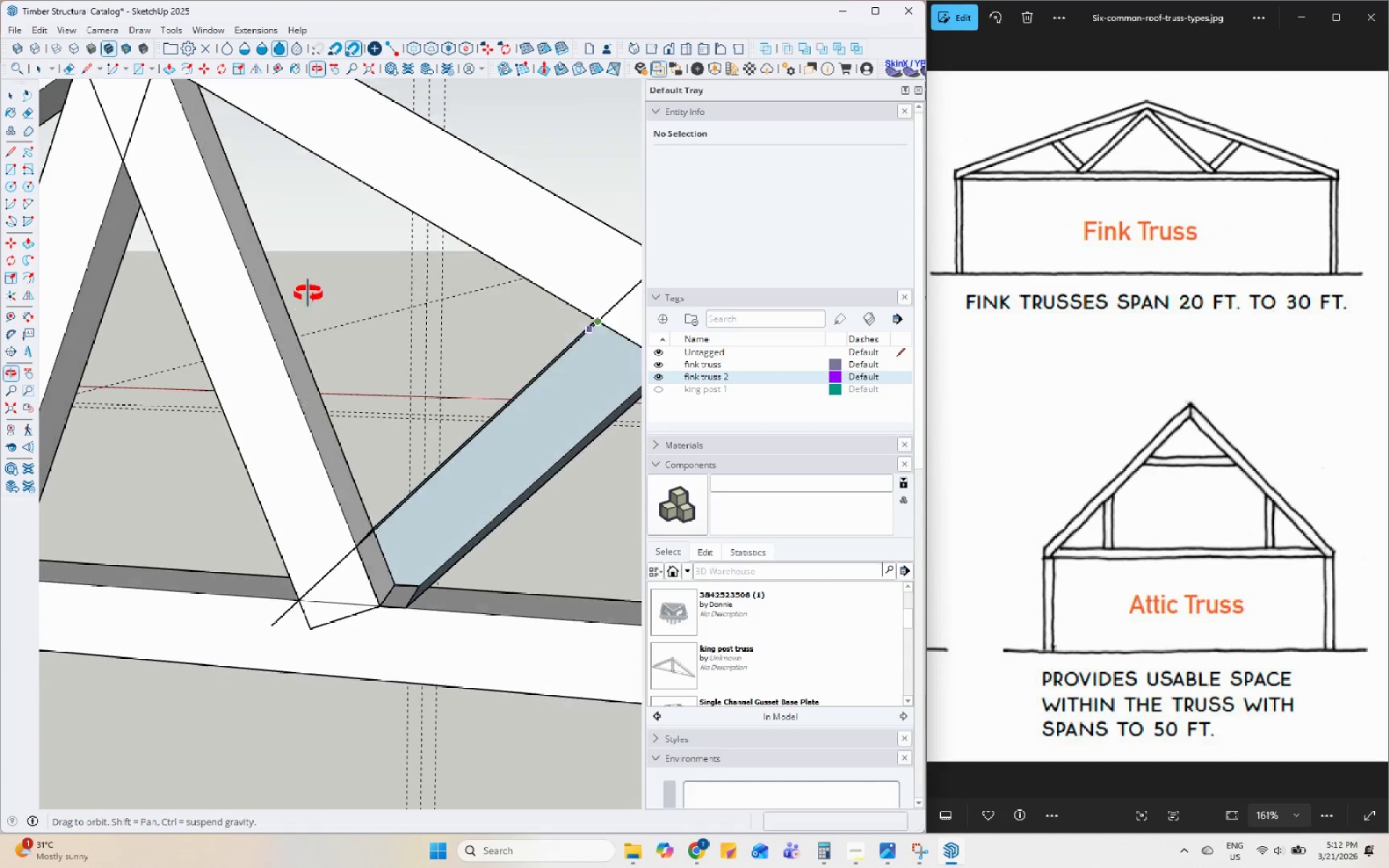 
scroll: coordinate [508, 388], scroll_direction: down, amount: 3.0
 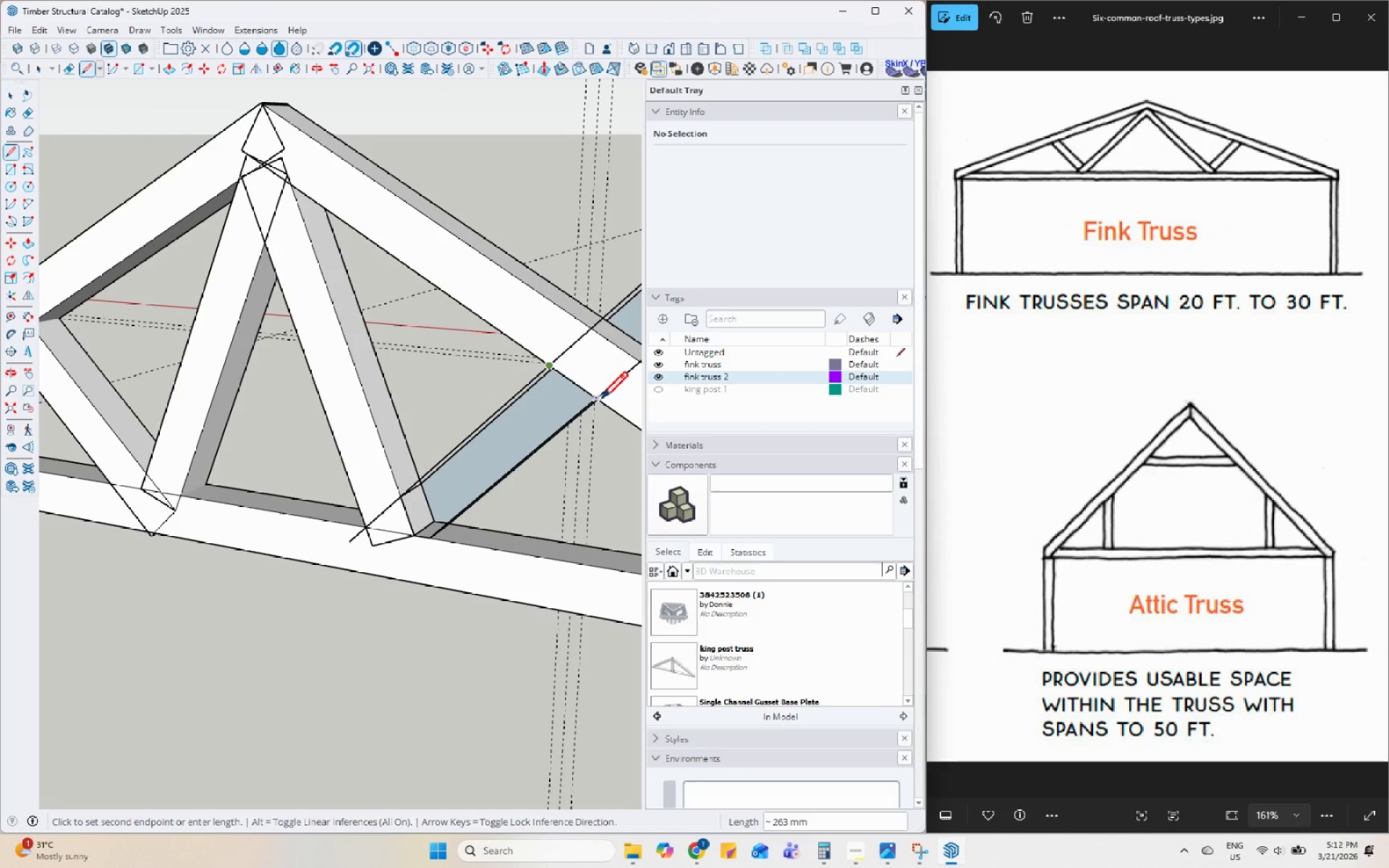 
left_click([599, 399])
 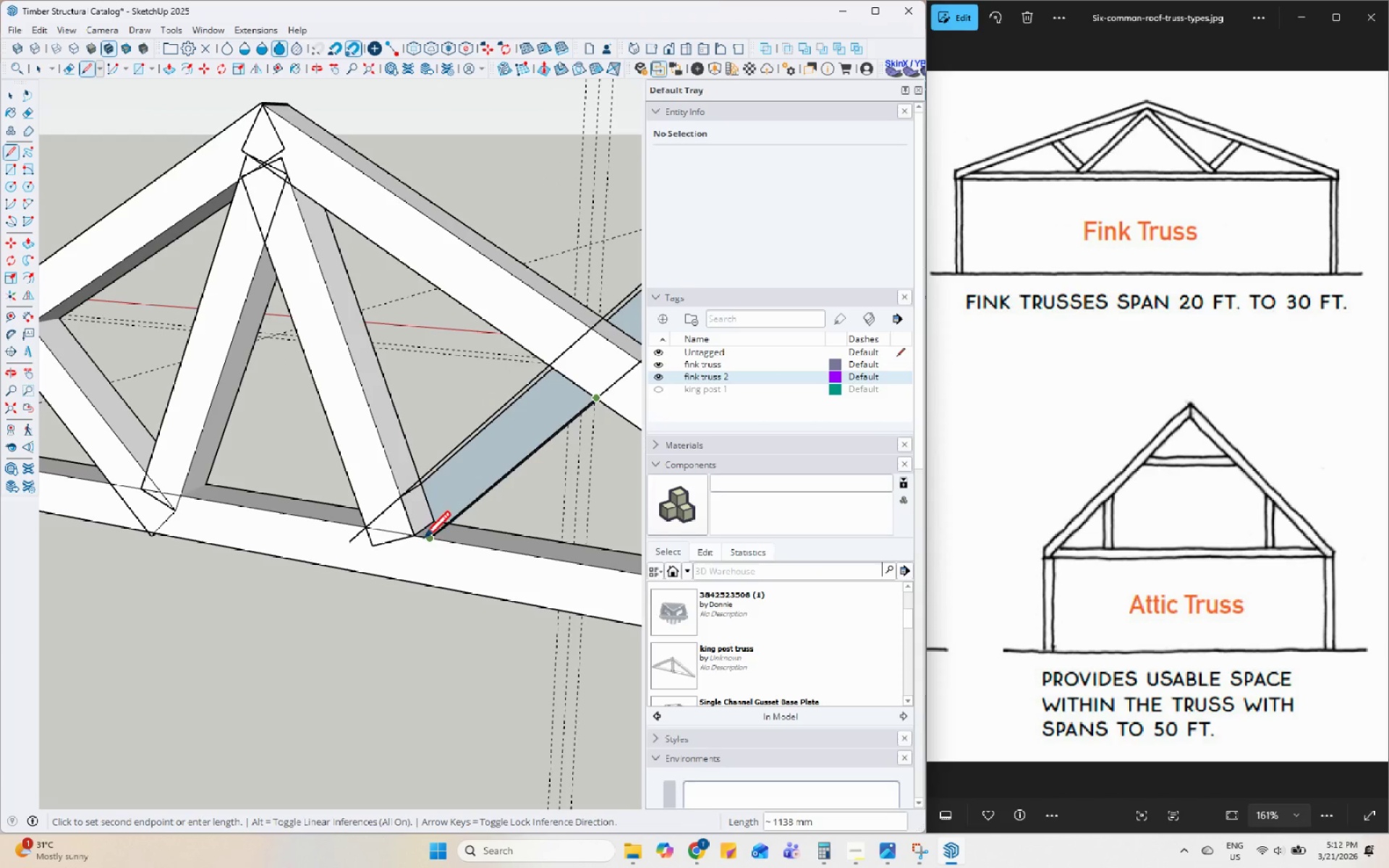 
left_click([428, 544])
 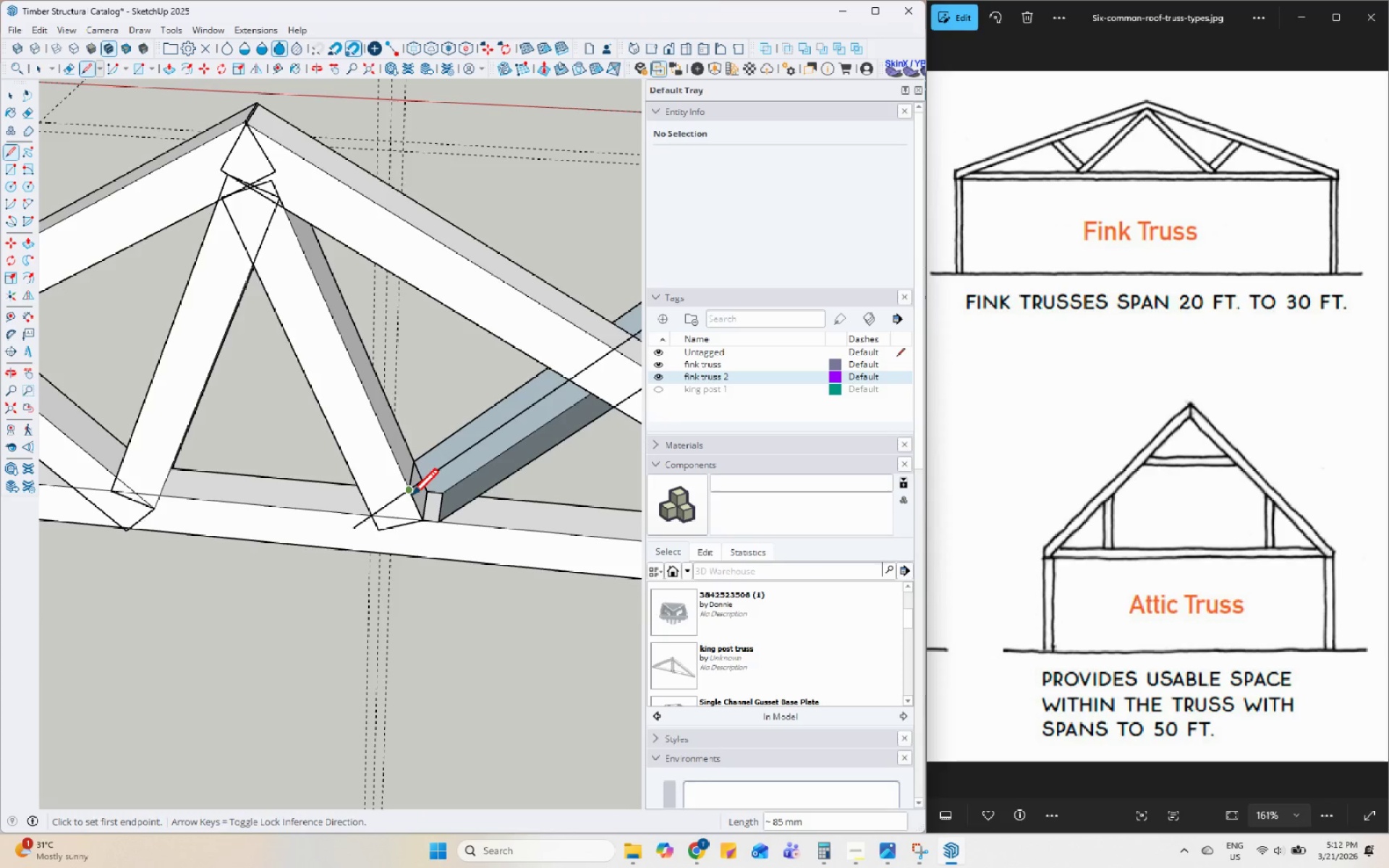 
left_click([422, 526])
 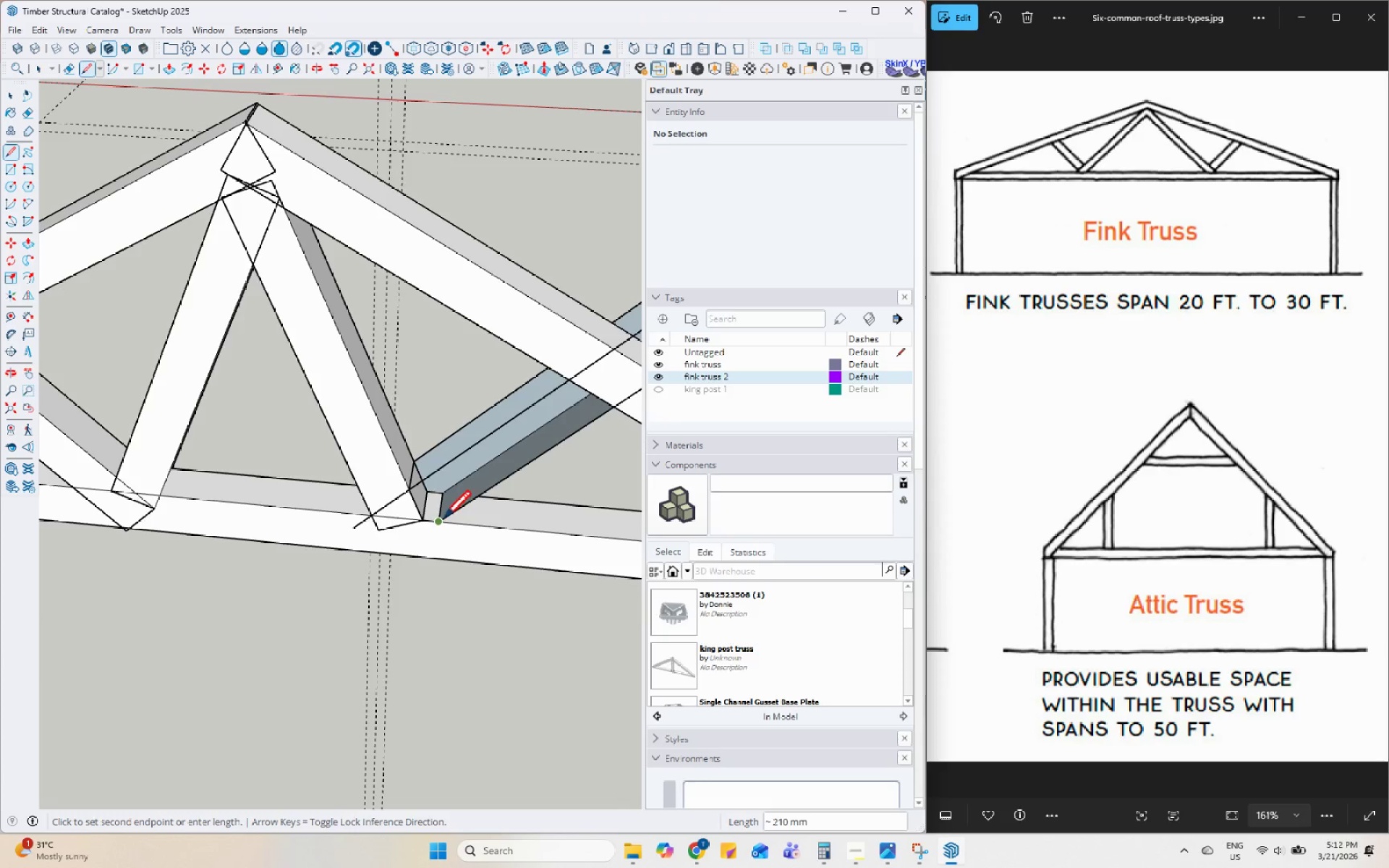 
double_click([425, 522])
 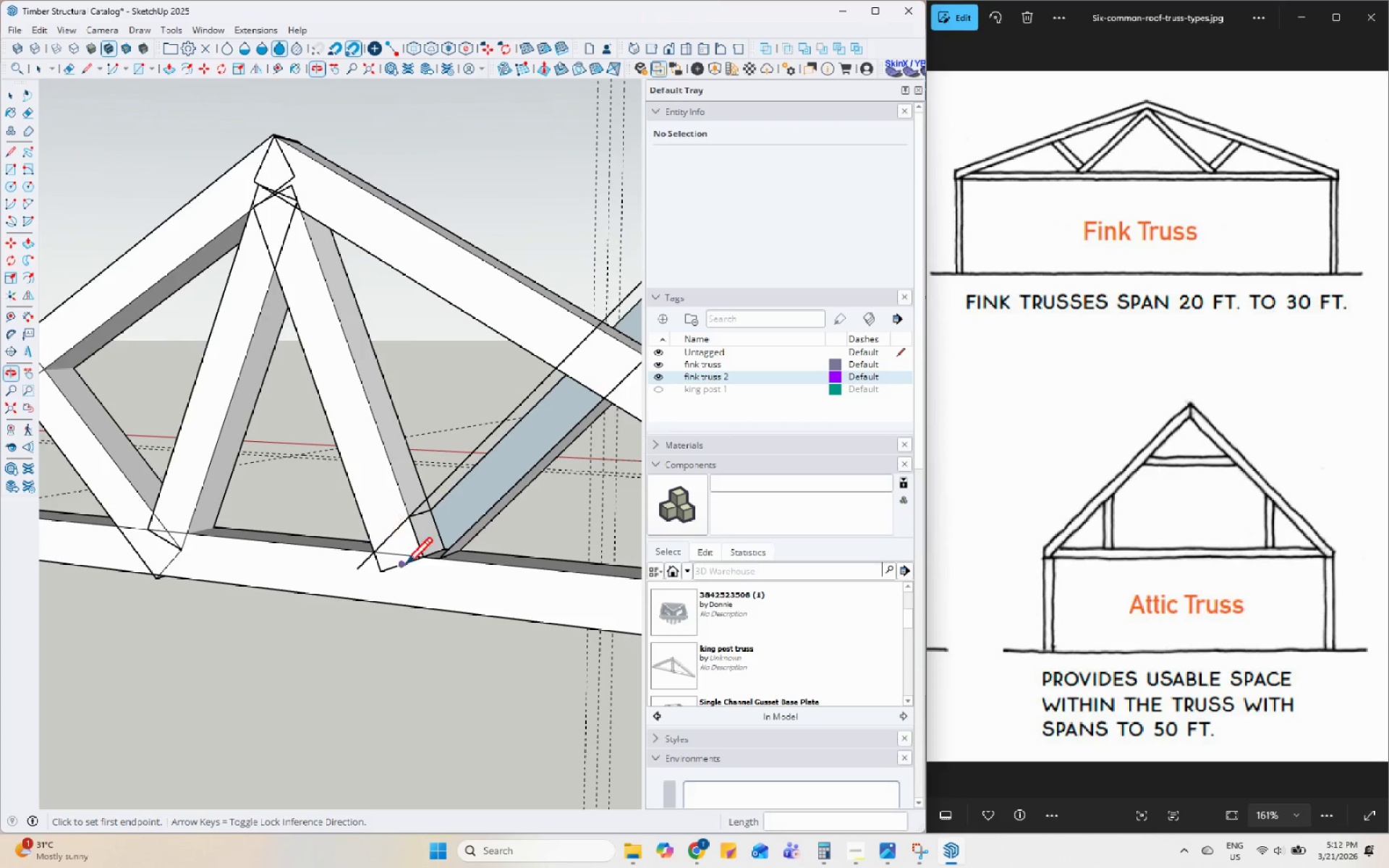 
scroll: coordinate [389, 548], scroll_direction: down, amount: 3.0
 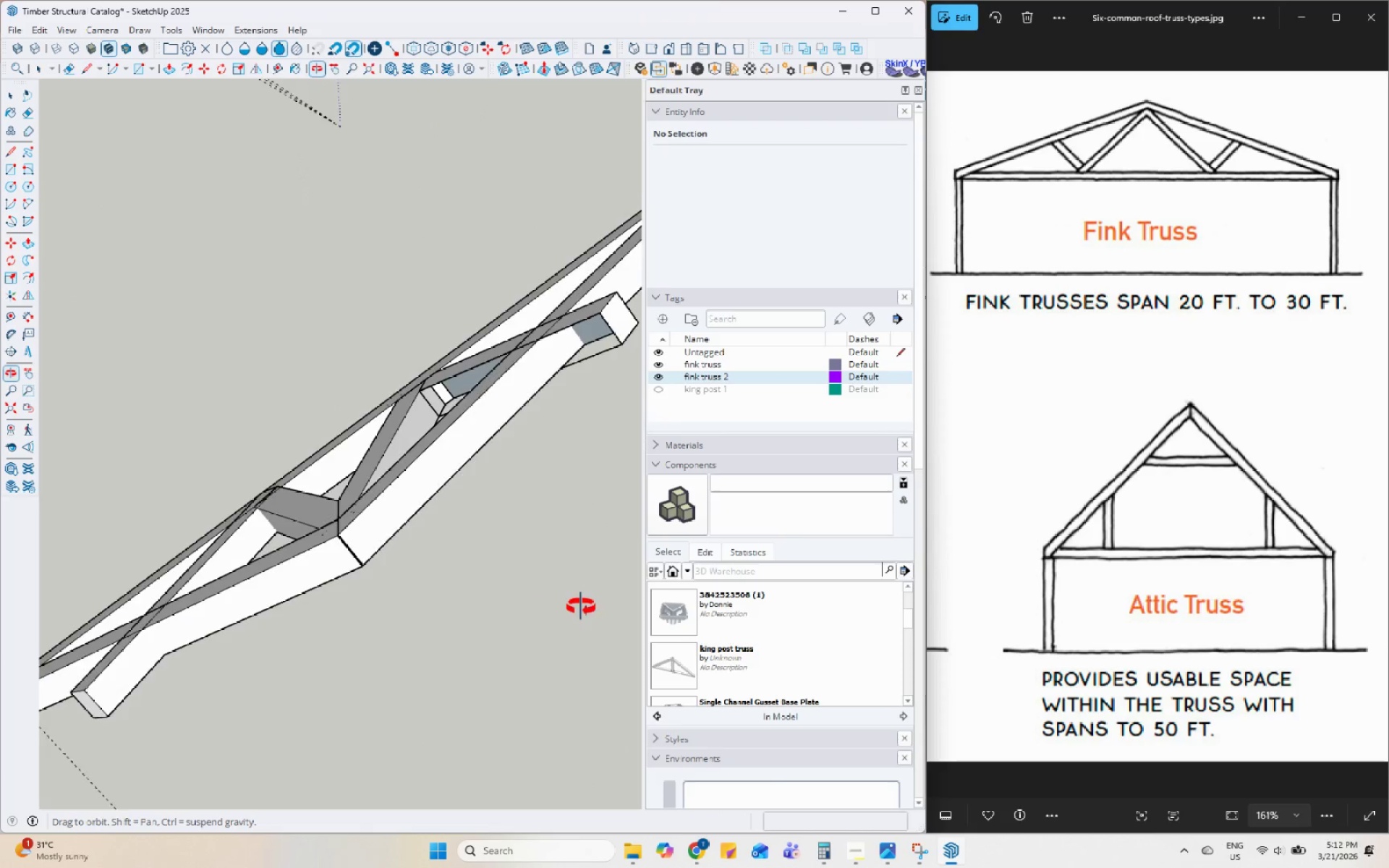 
wait(7.89)
 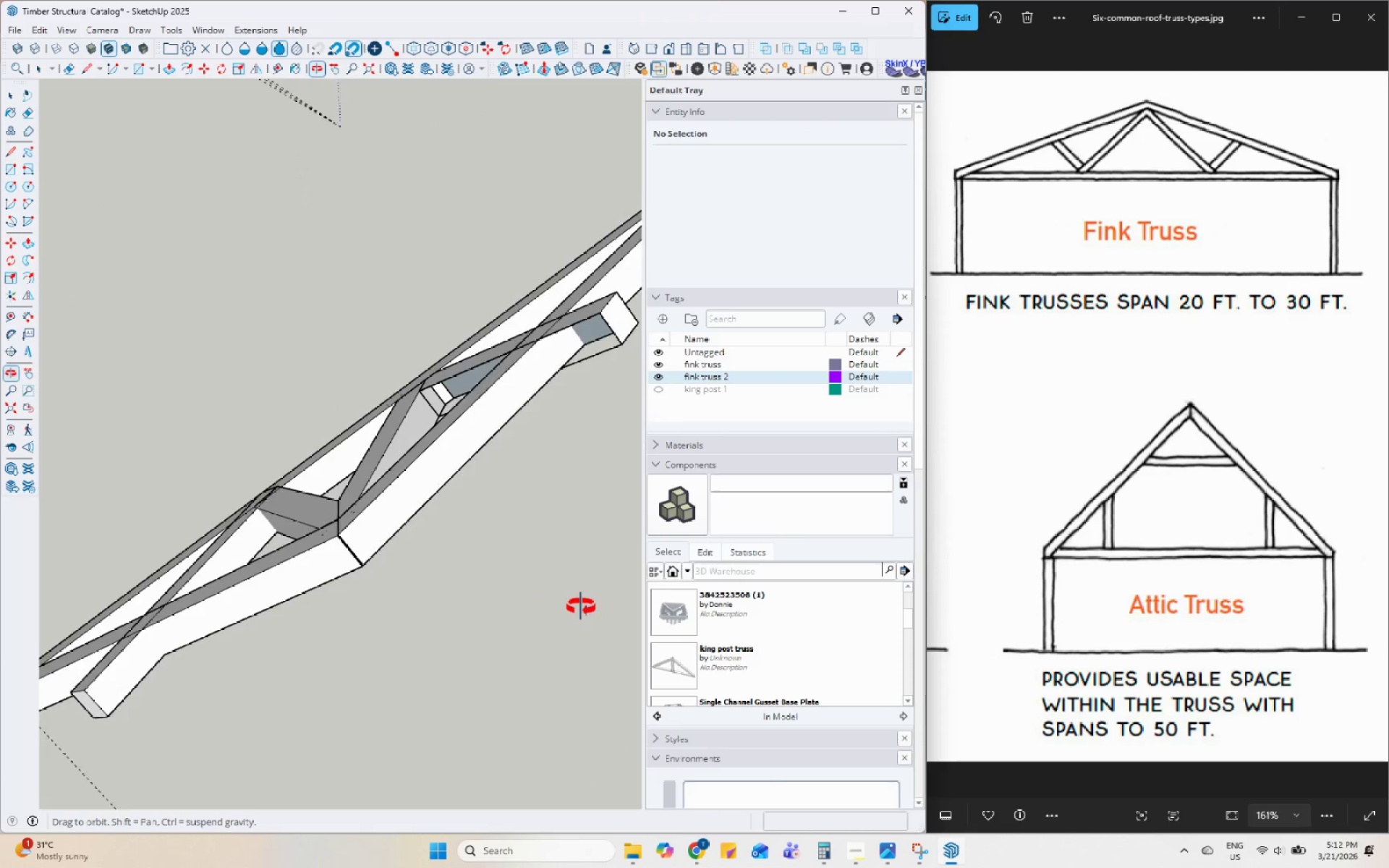 
left_click([538, 435])
 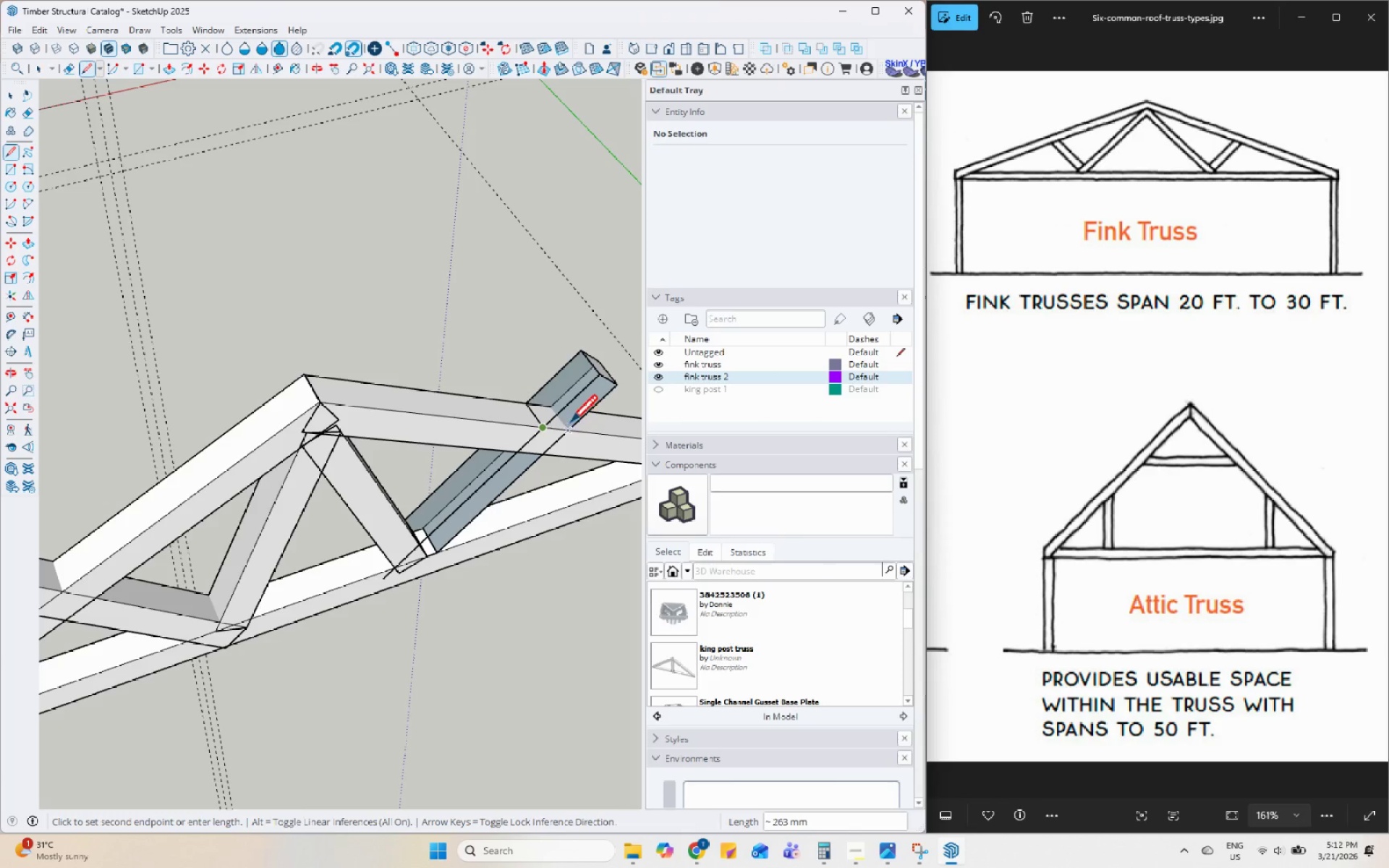 
wait(6.38)
 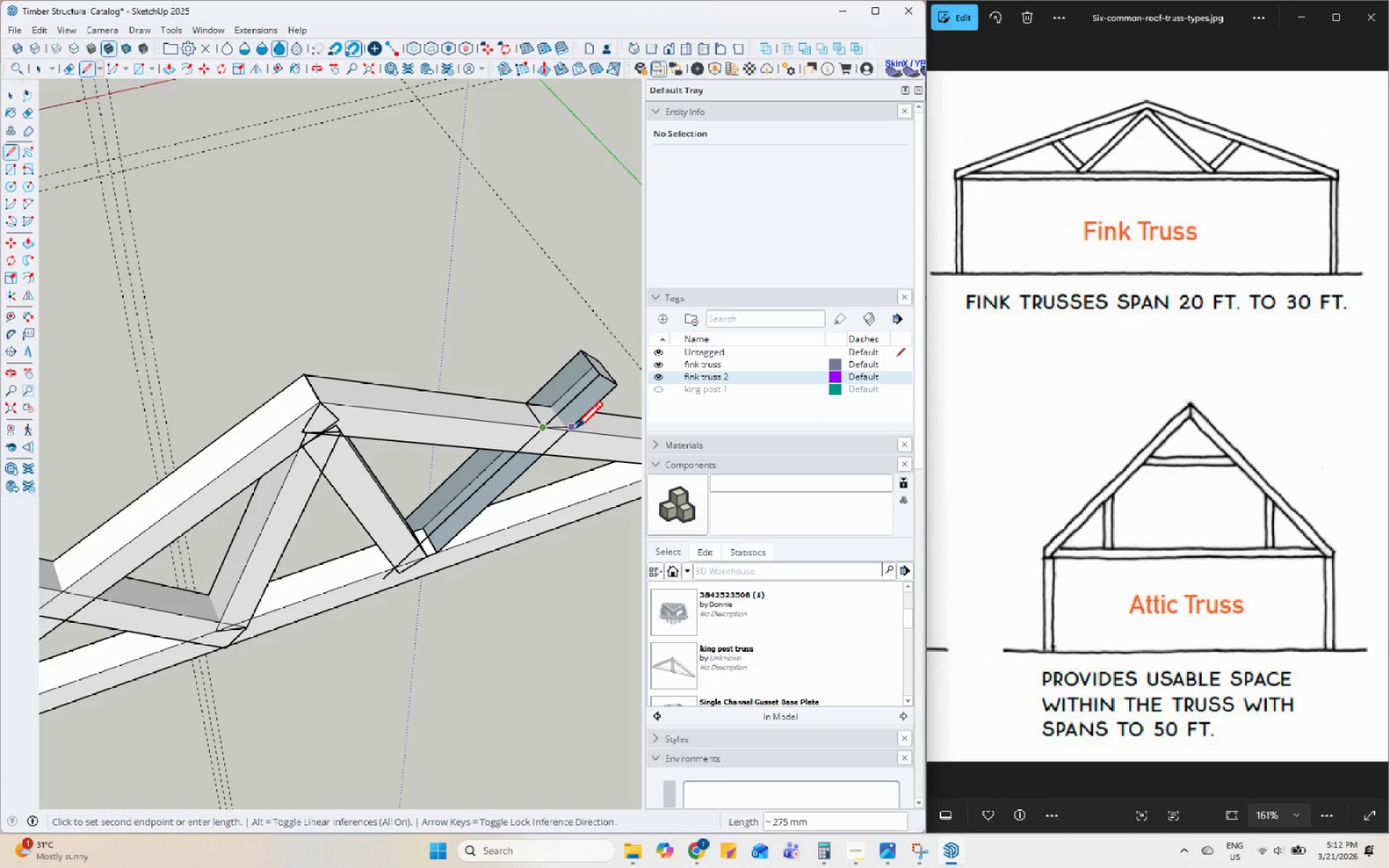 
left_click([567, 427])
 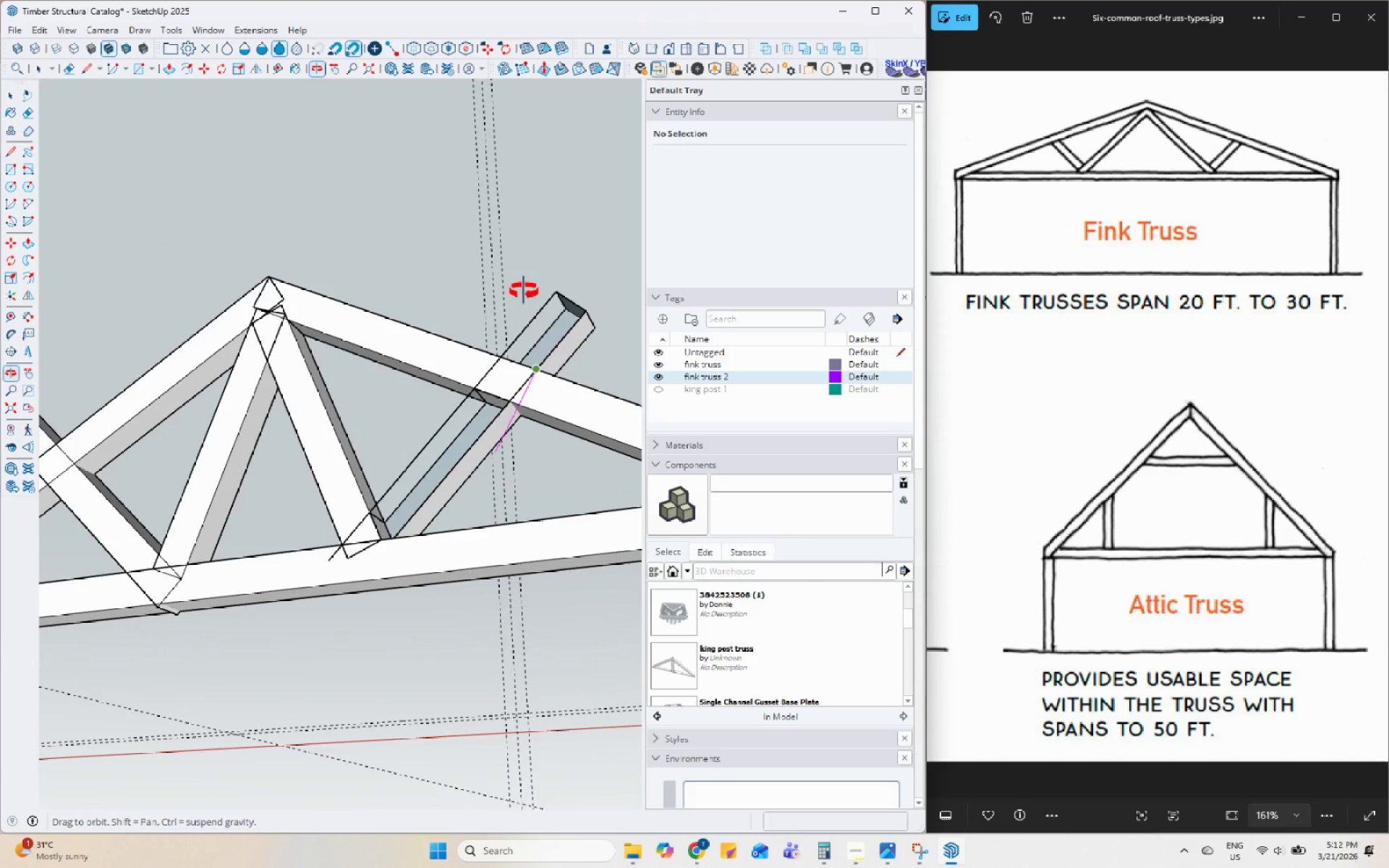 
wait(5.48)
 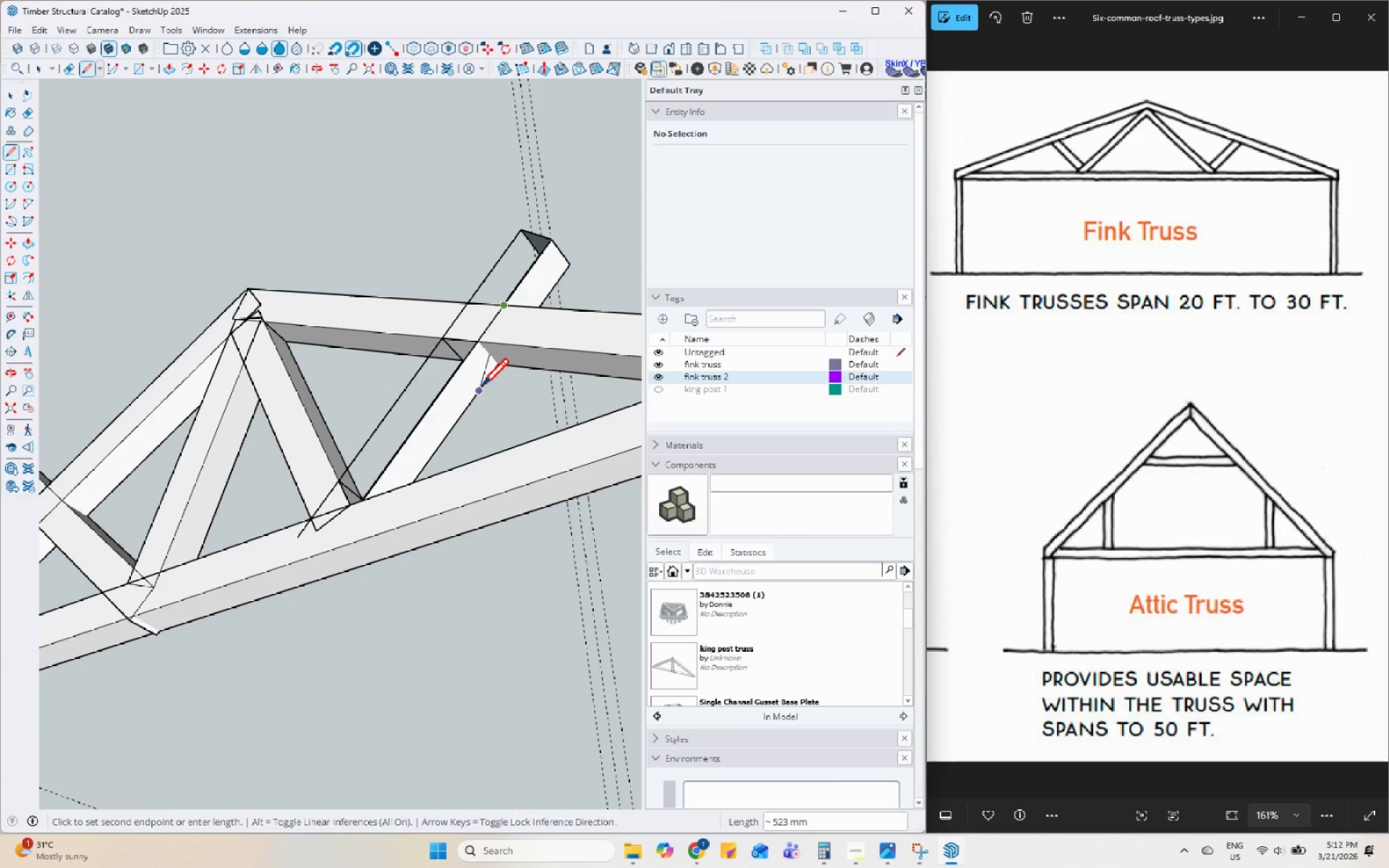 
key(Space)
 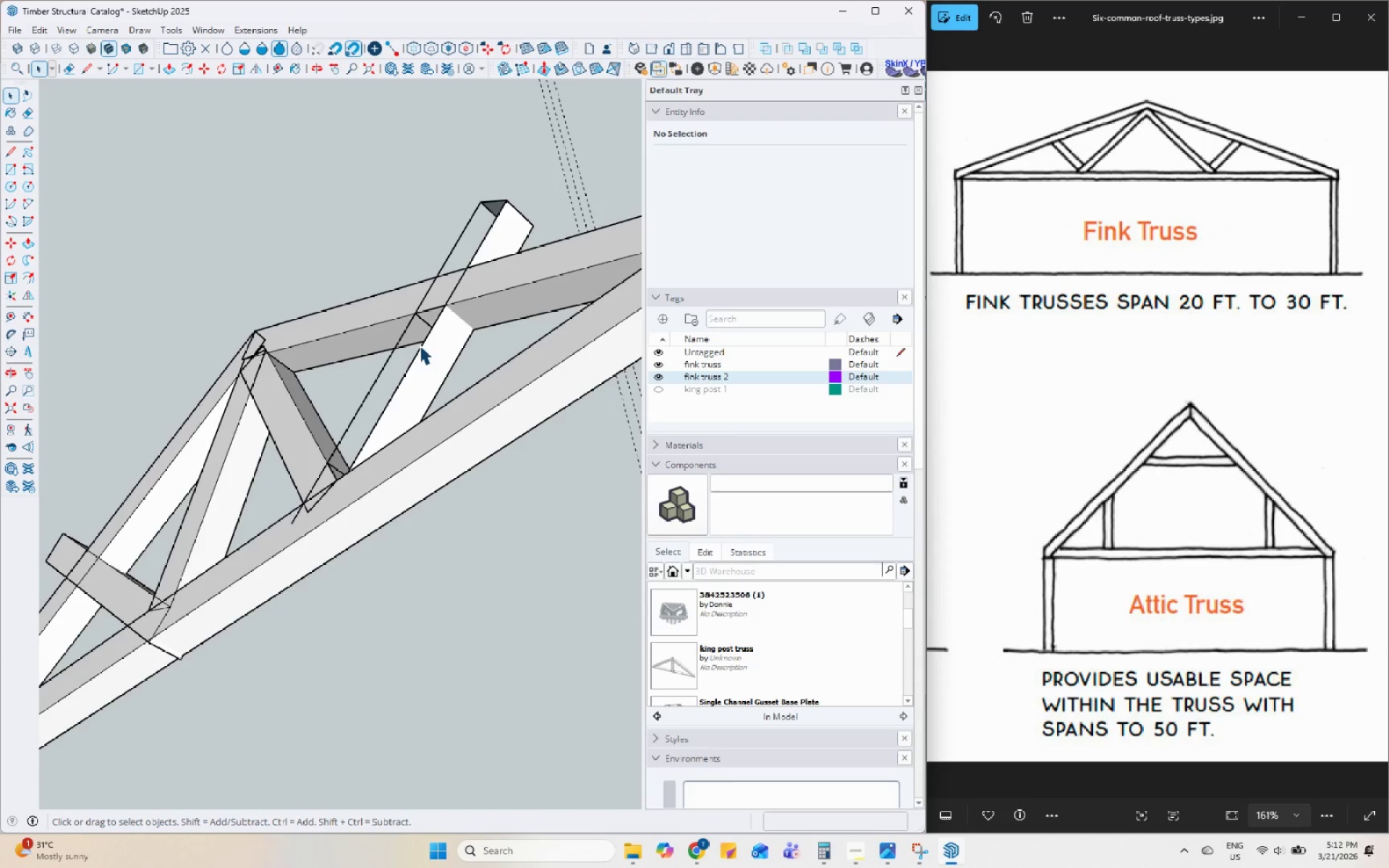 
scroll: coordinate [483, 401], scroll_direction: up, amount: 1.0
 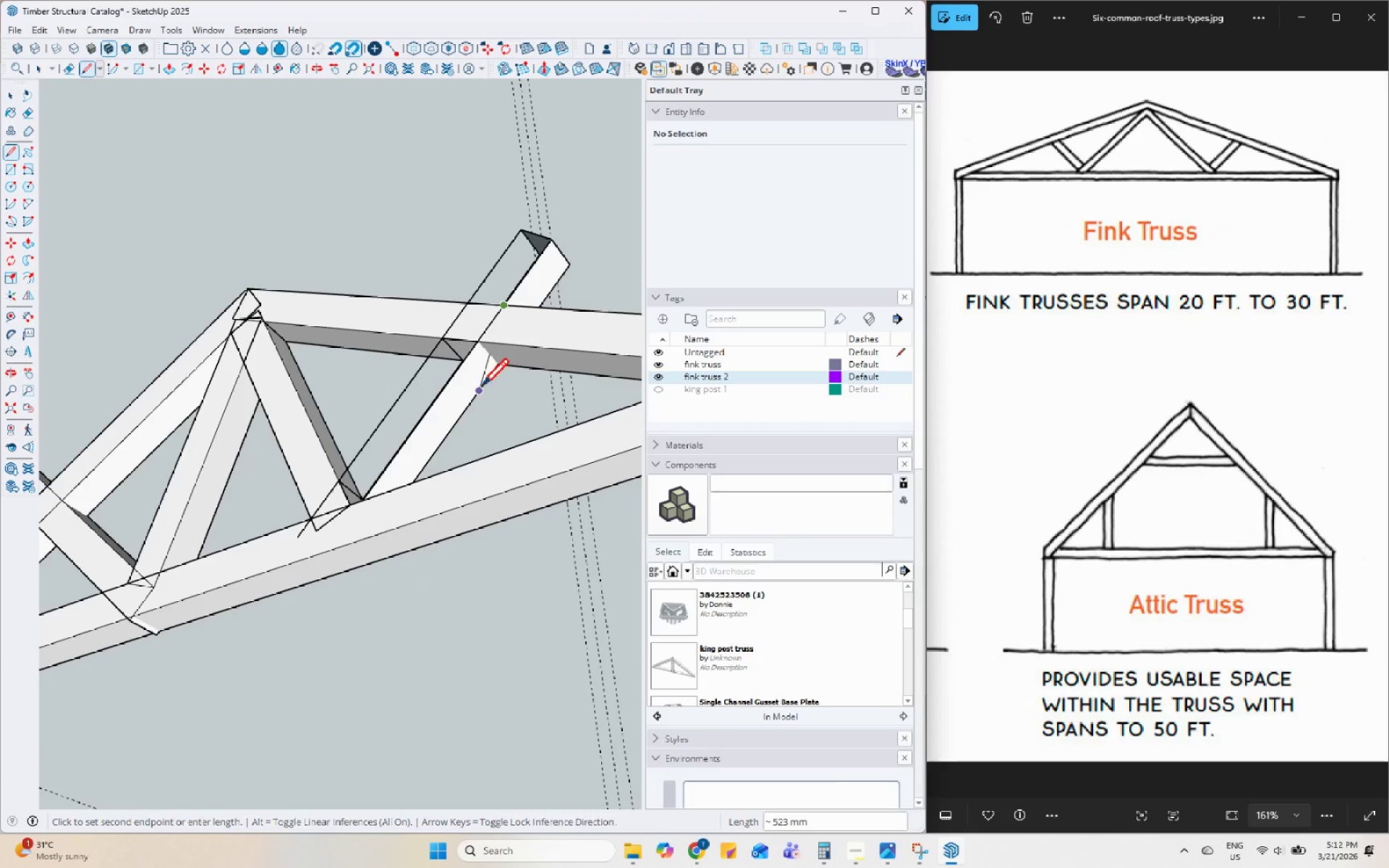 
double_click([426, 354])
 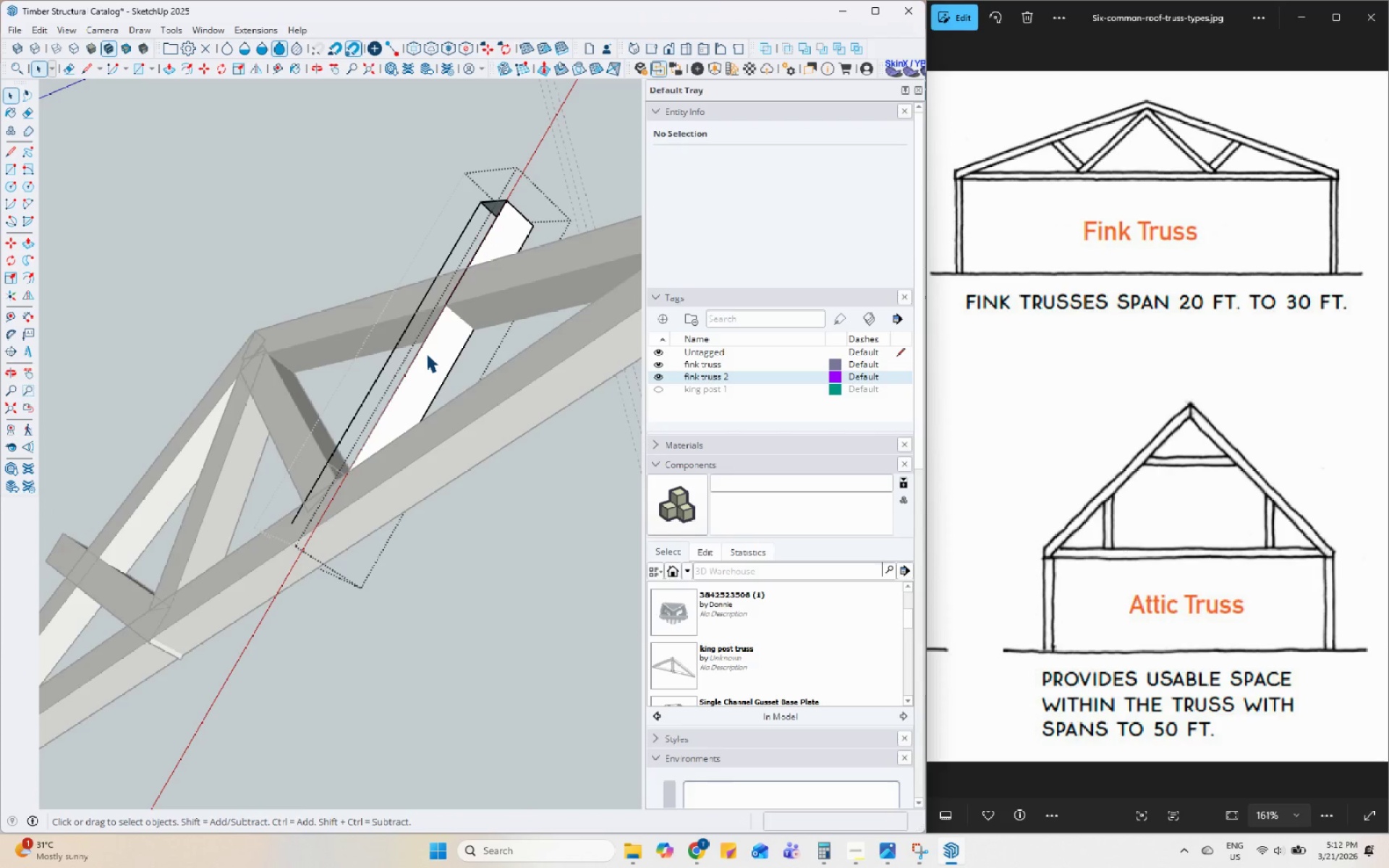 
left_click([426, 354])
 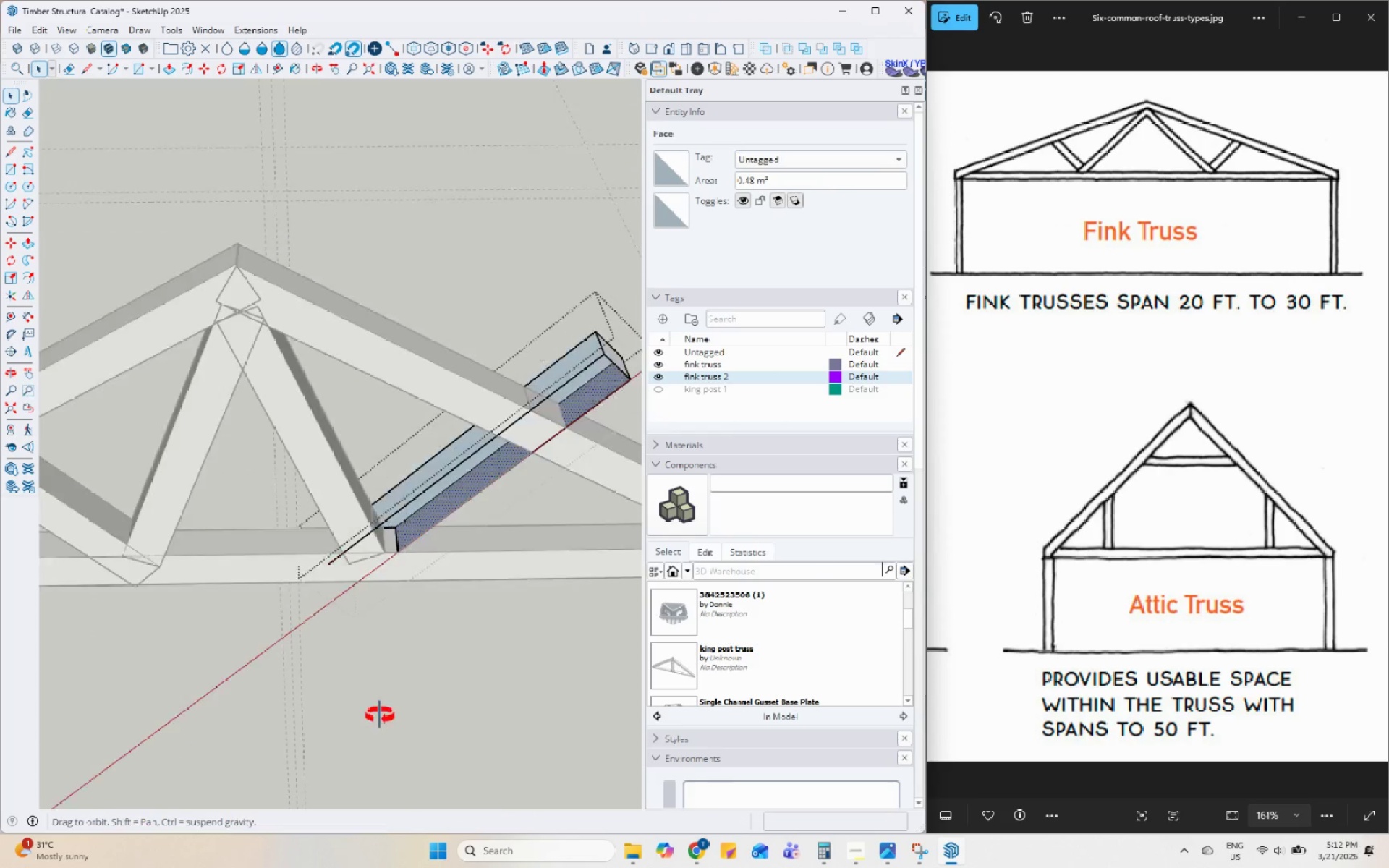 
left_click([9, 154])
 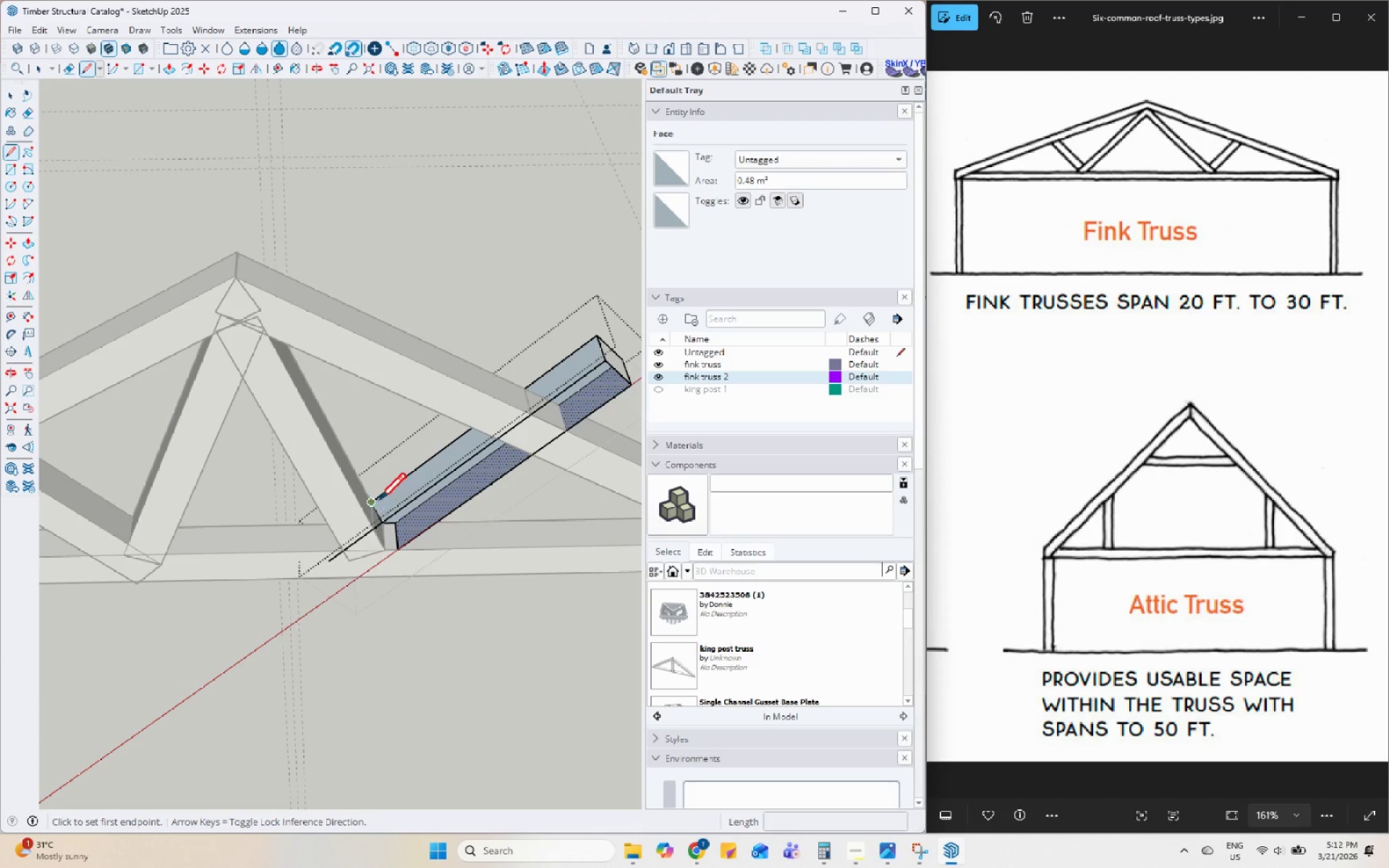 
left_click_drag(start_coordinate=[378, 501], to_coordinate=[375, 506])
 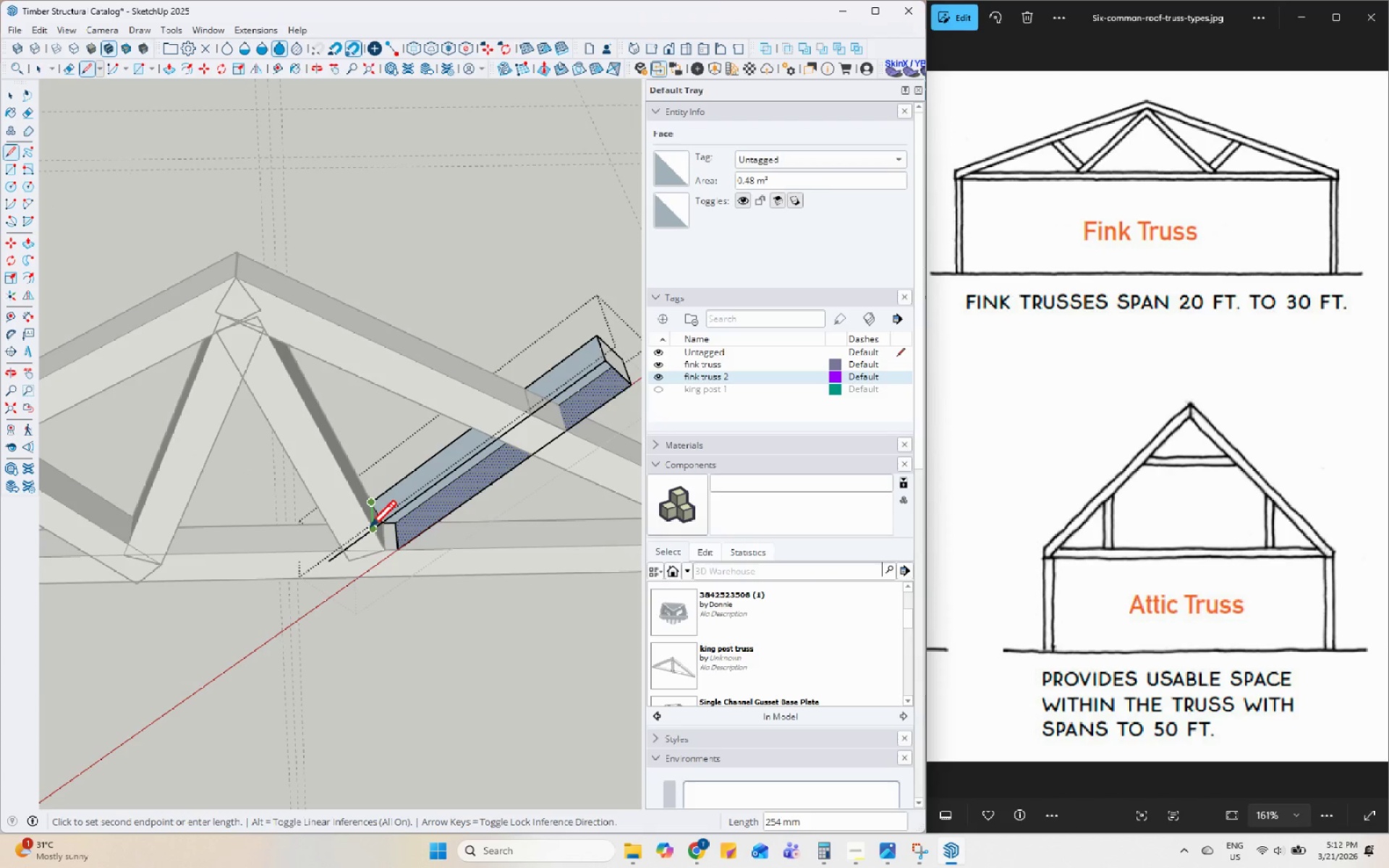 
left_click([370, 533])
 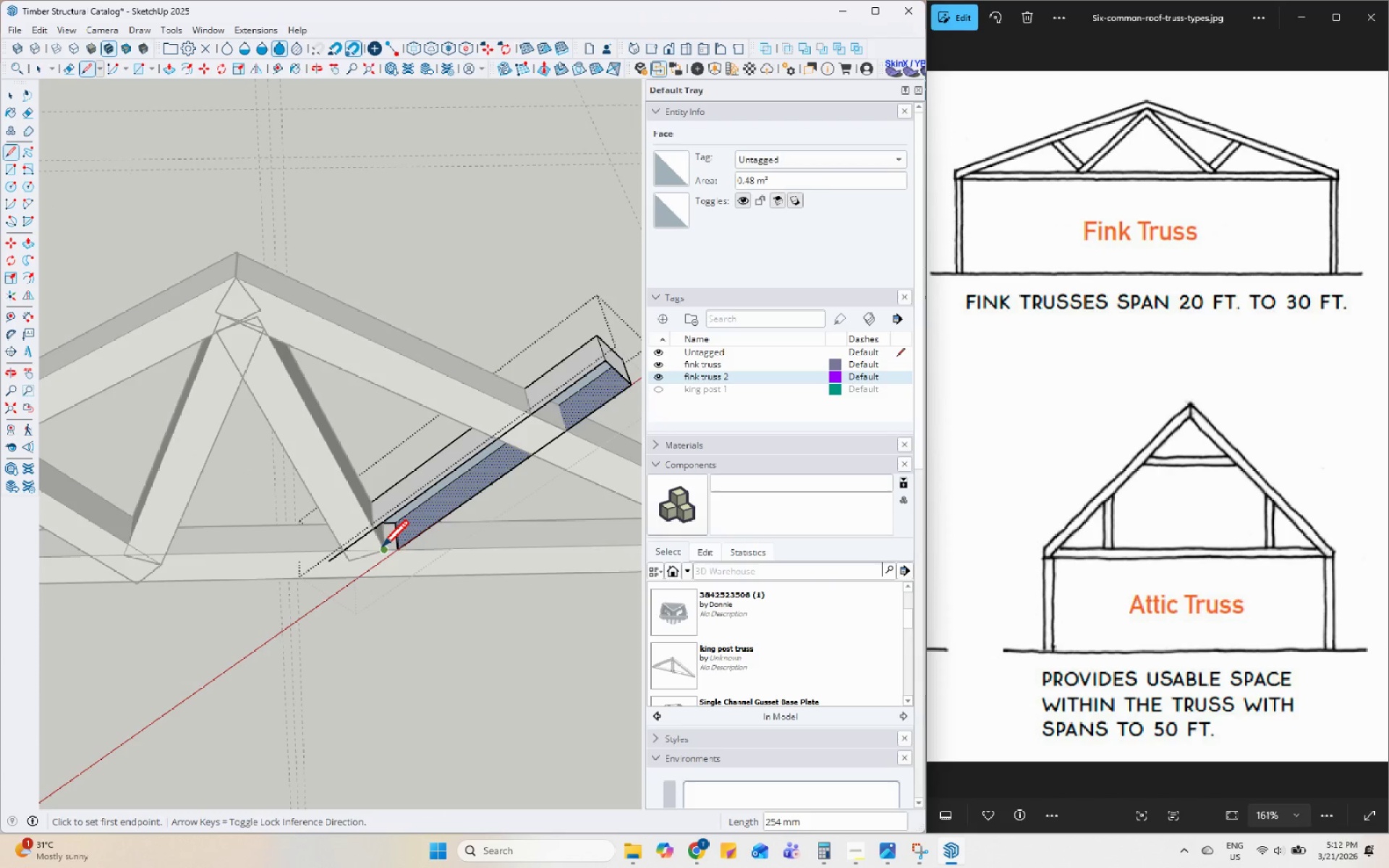 
left_click([383, 552])
 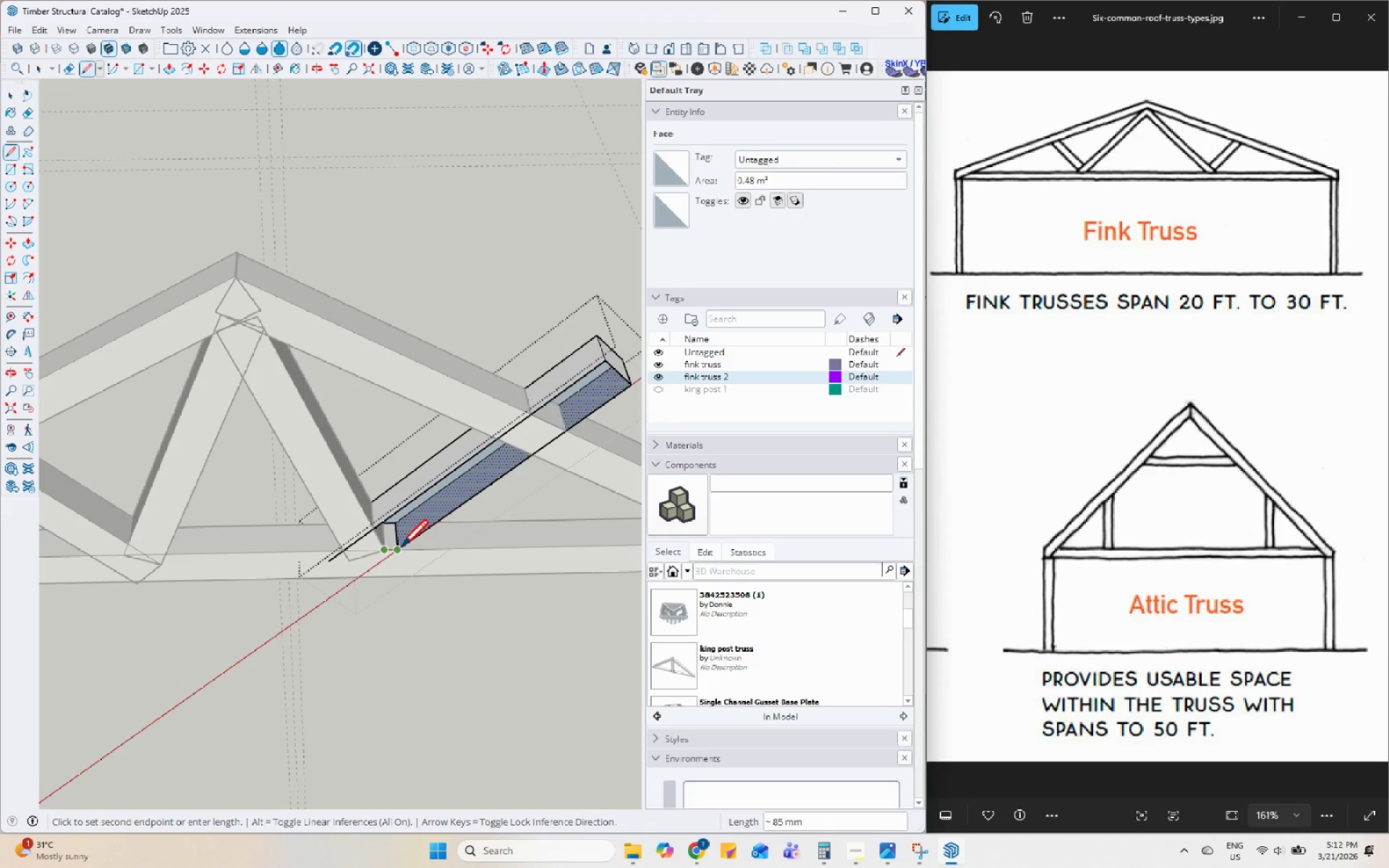 
left_click([403, 547])
 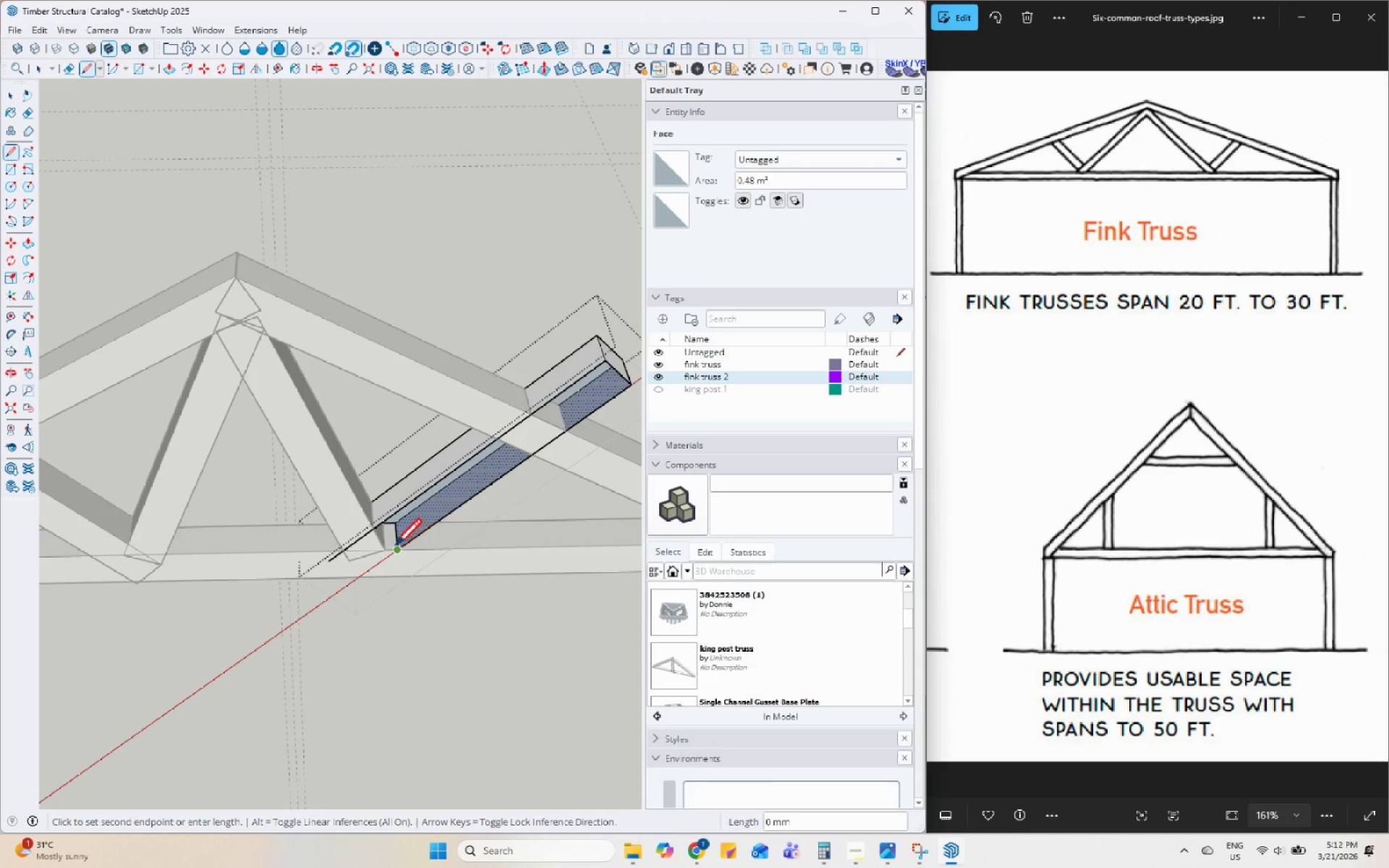 
left_click([383, 548])
 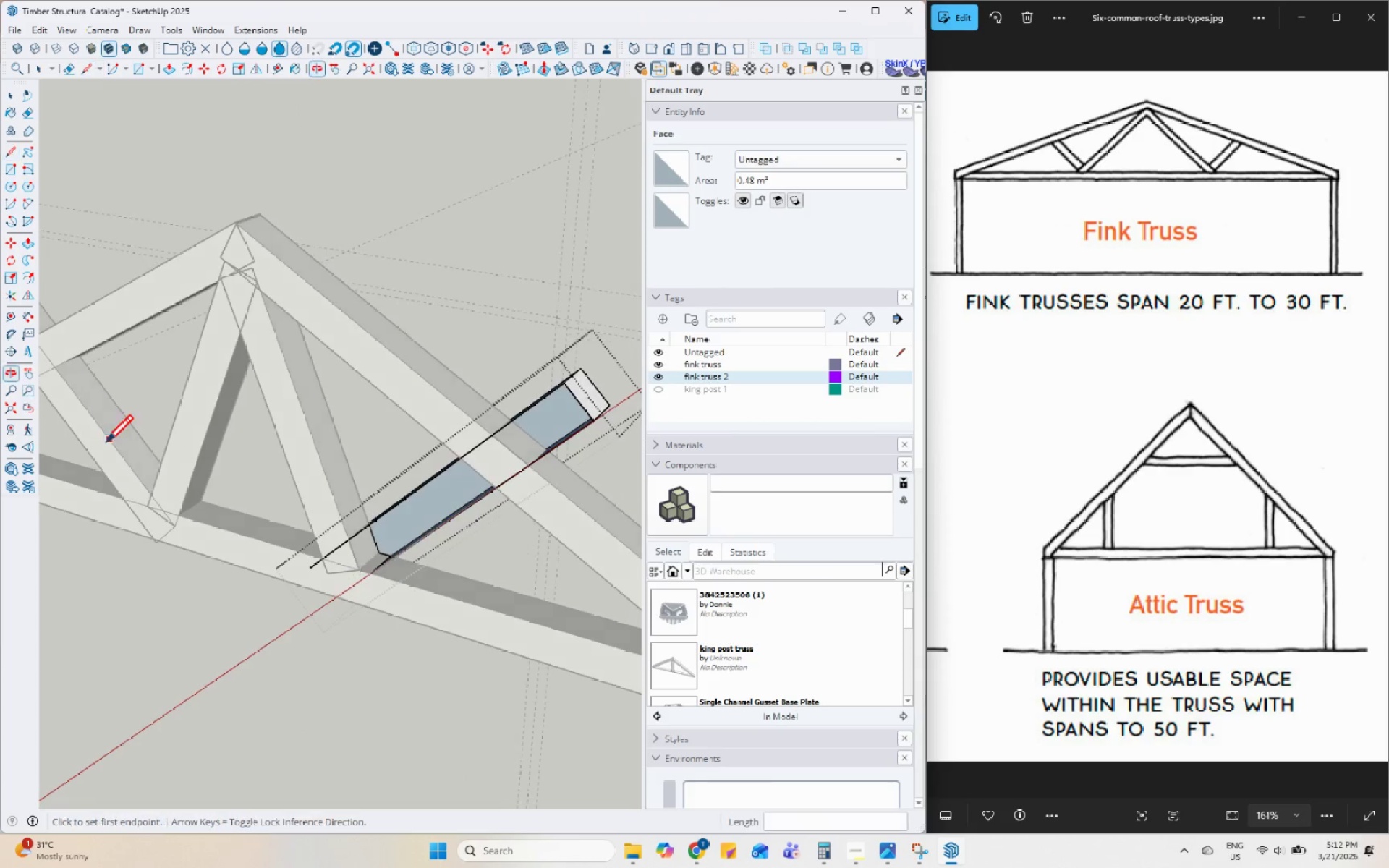 
scroll: coordinate [334, 613], scroll_direction: up, amount: 9.0
 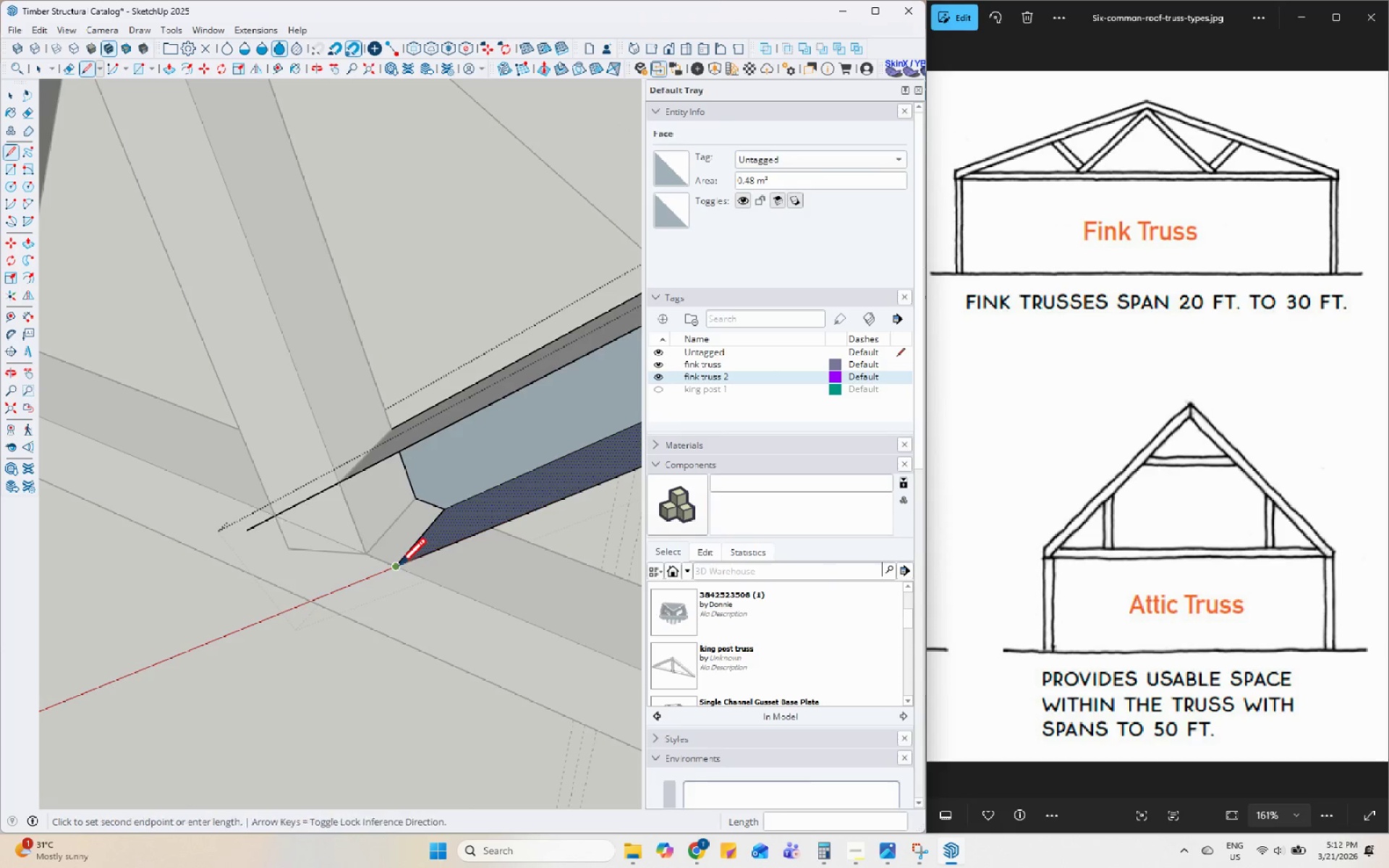 
left_click([365, 556])
 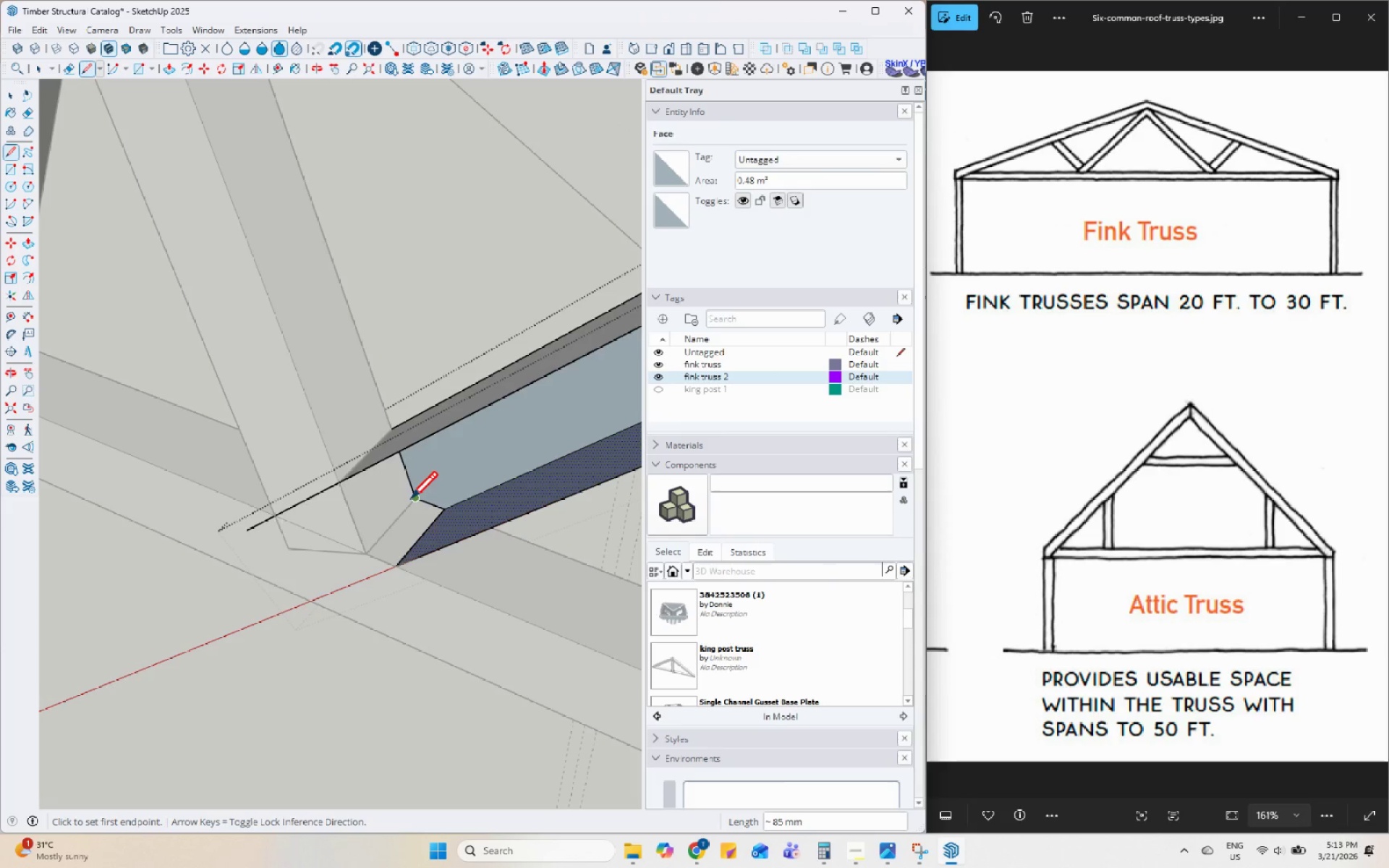 
left_click([415, 499])
 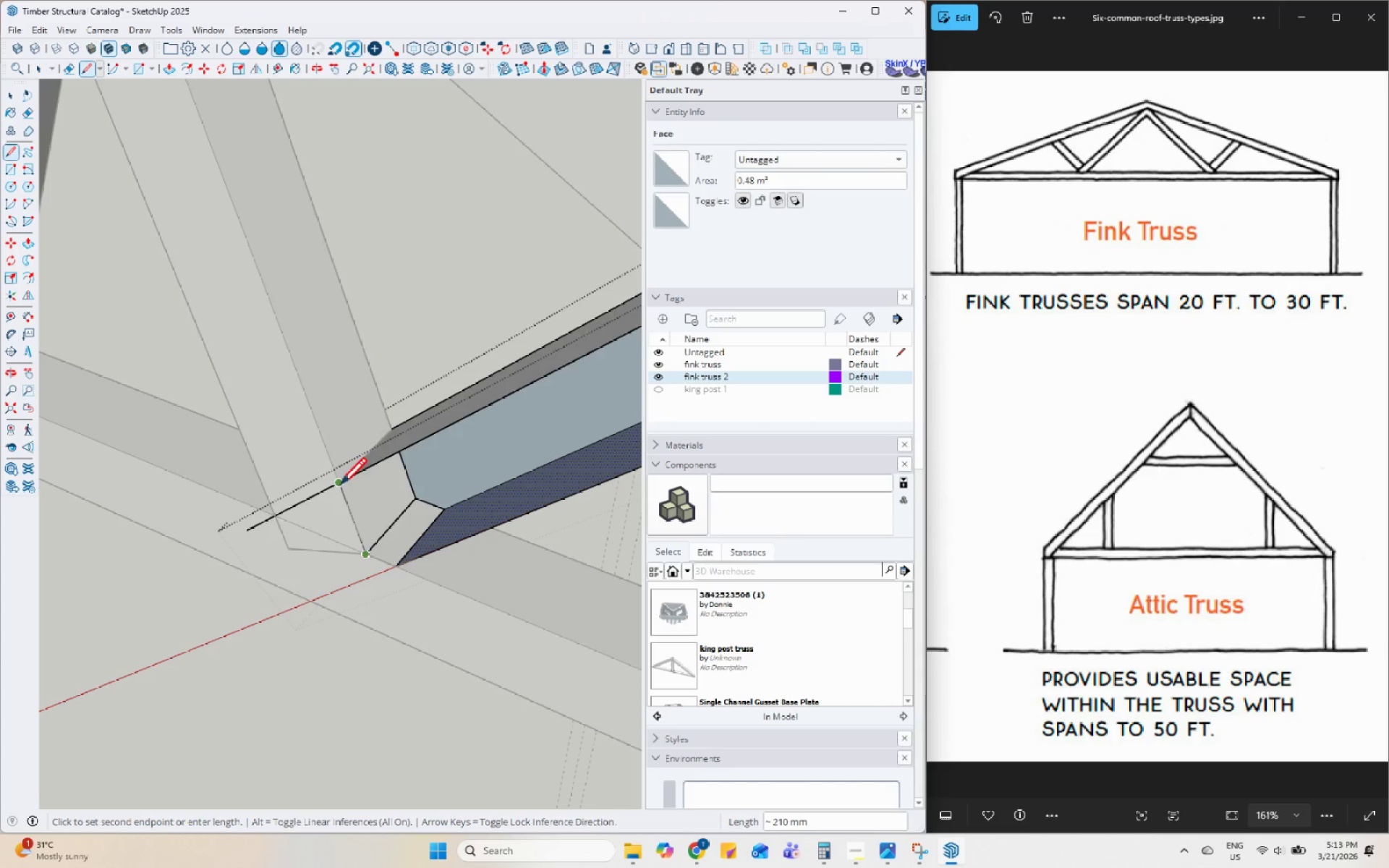 
left_click([340, 488])
 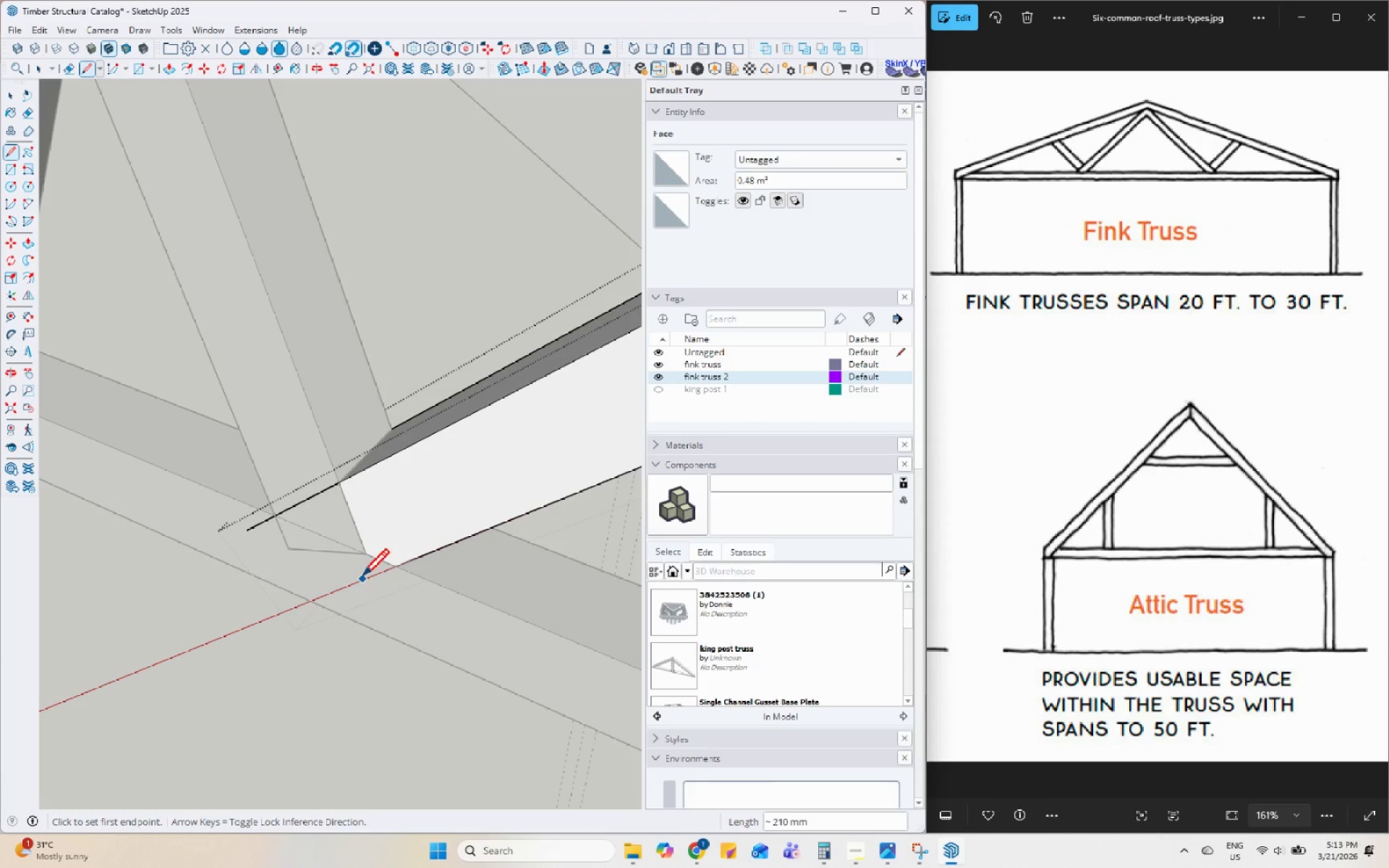 
key(Space)
 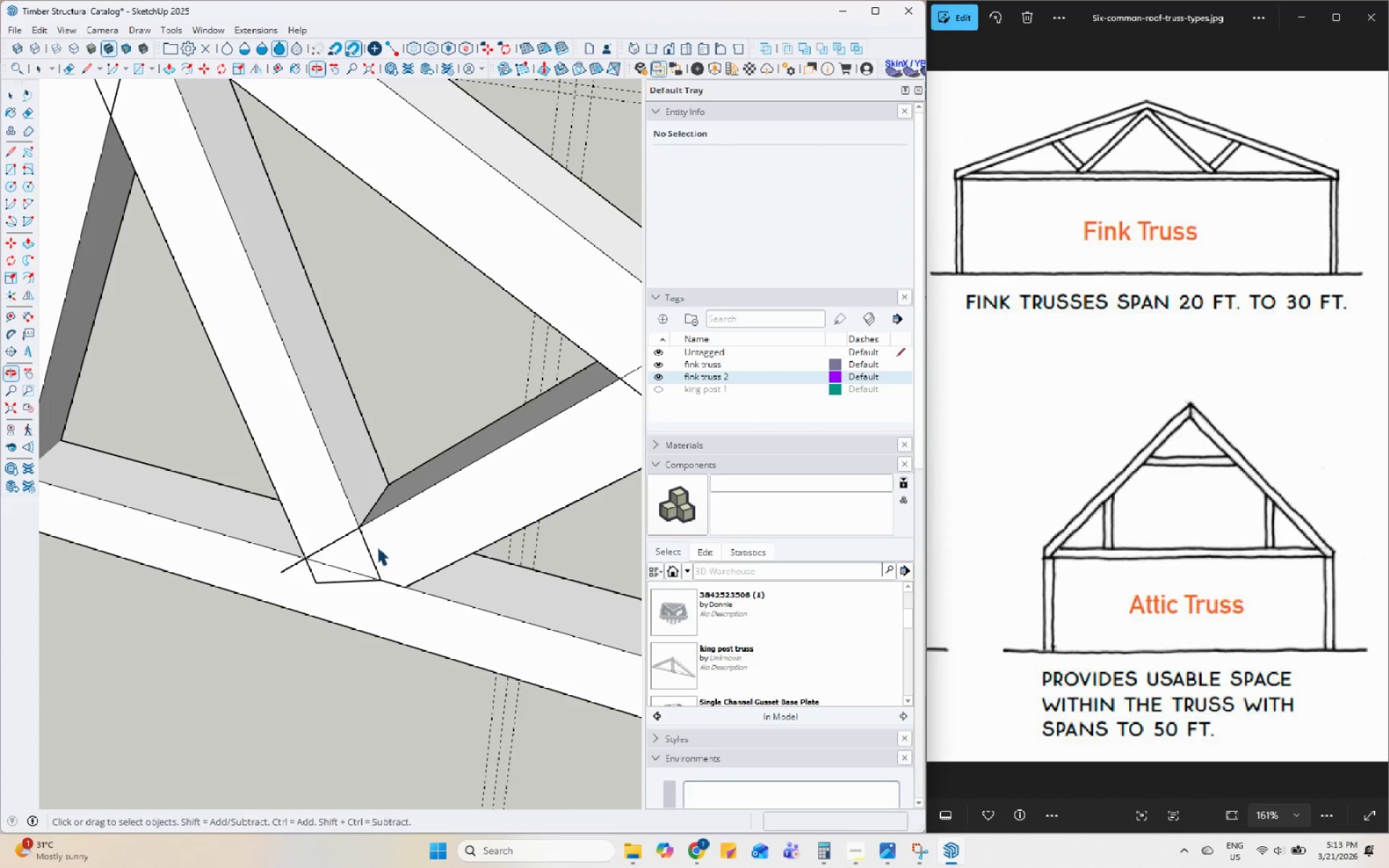 
scroll: coordinate [383, 664], scroll_direction: down, amount: 4.0
 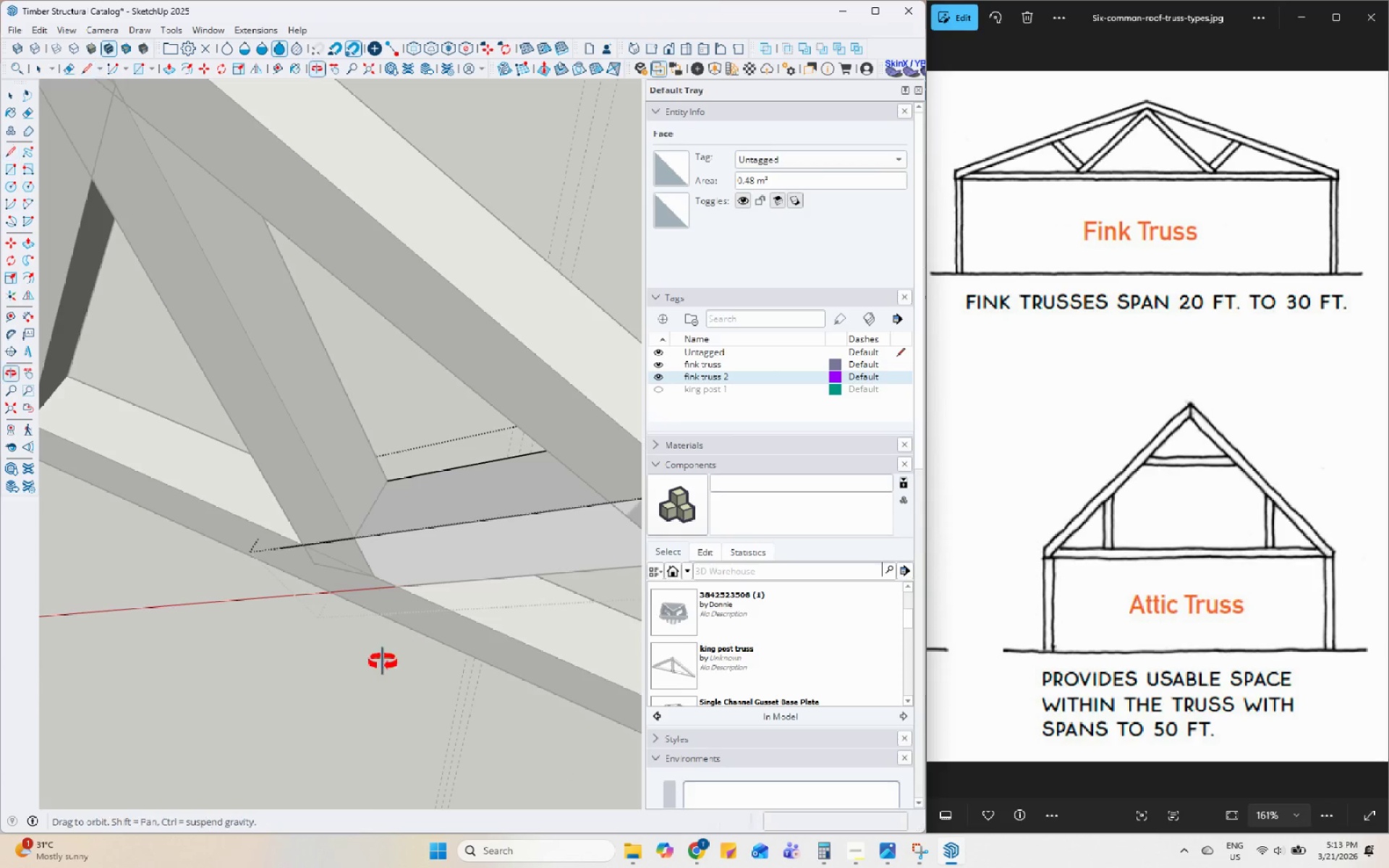 
left_click([331, 538])
 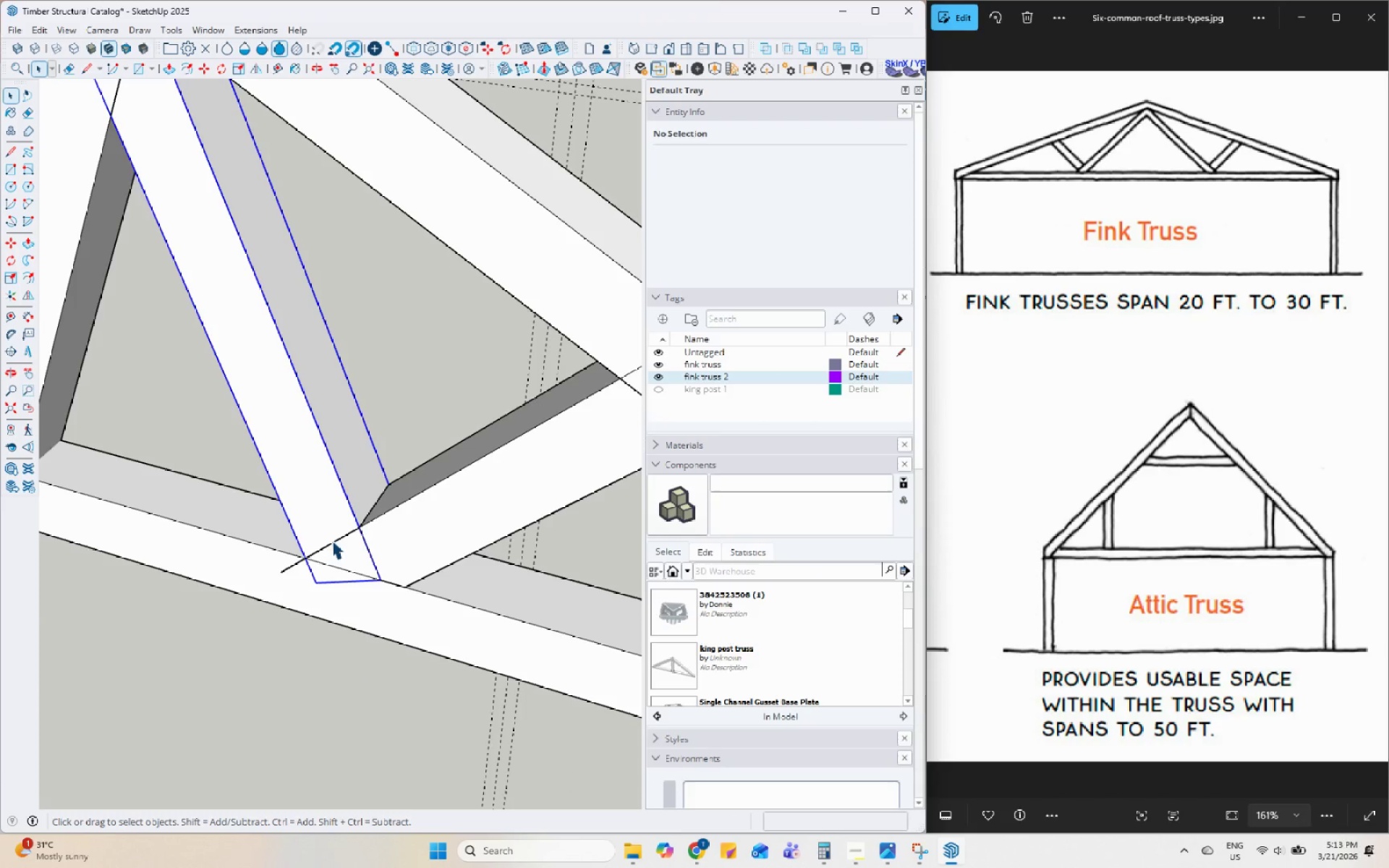 
left_click([331, 543])
 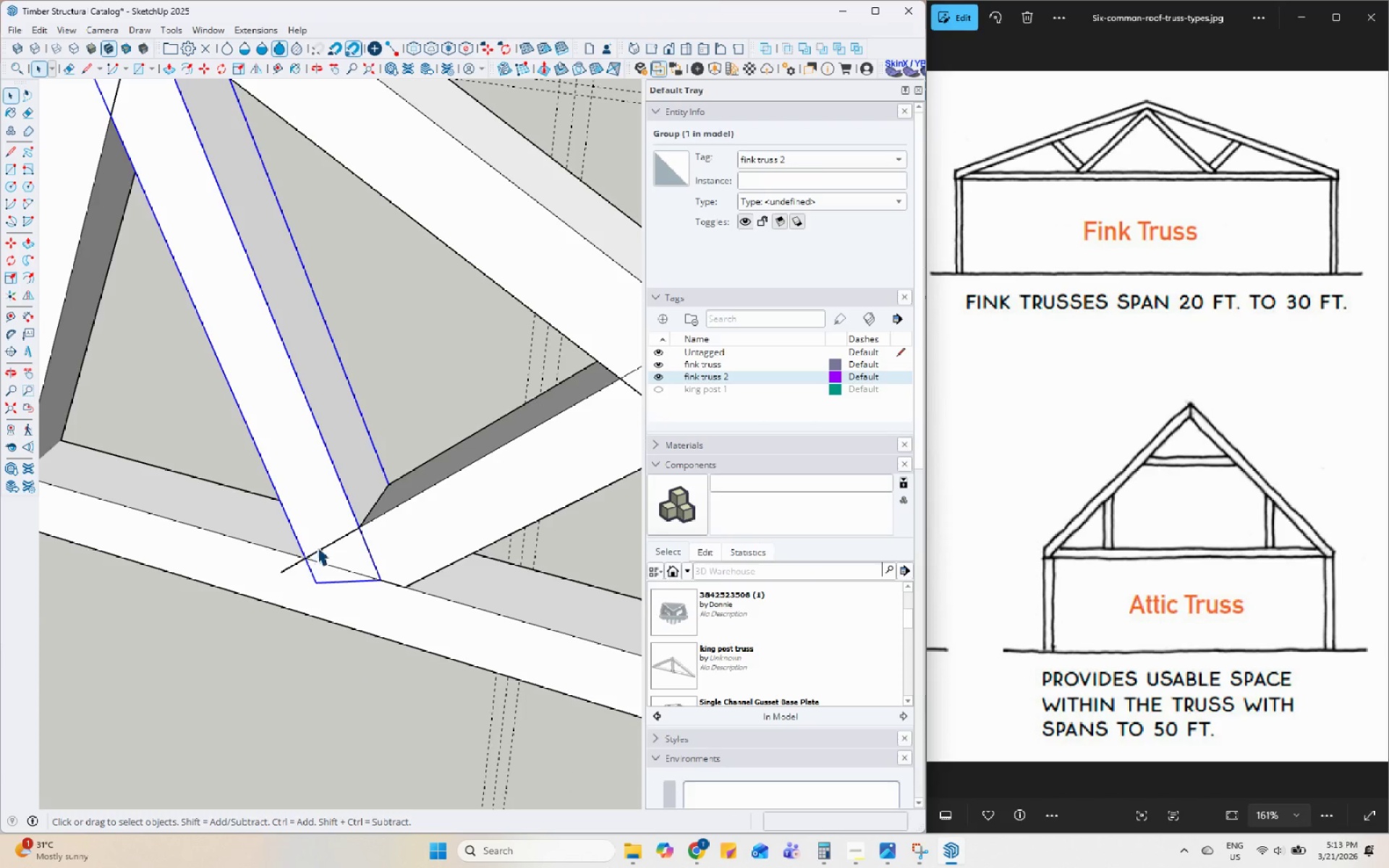 
double_click([317, 547])
 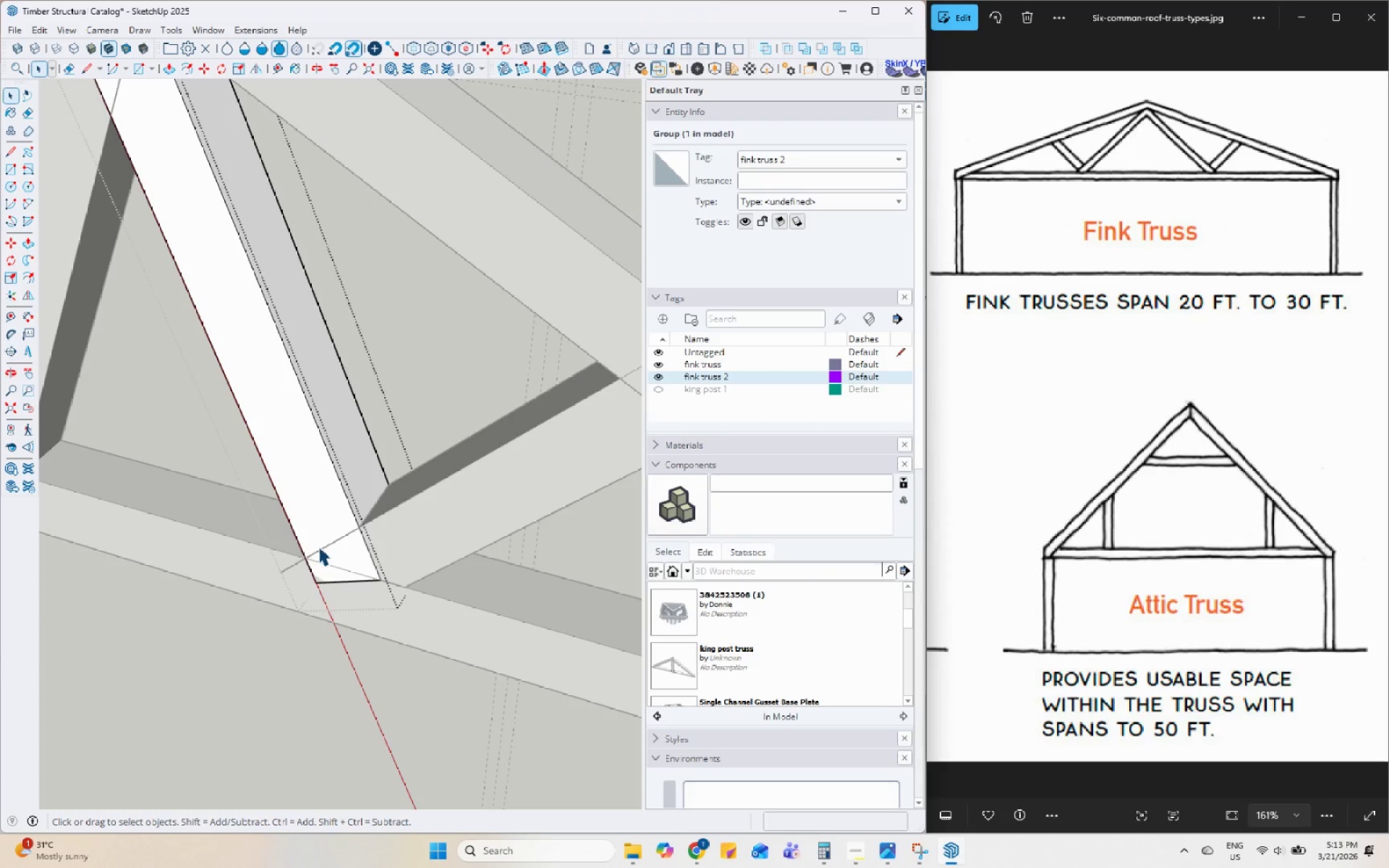 
triple_click([323, 547])
 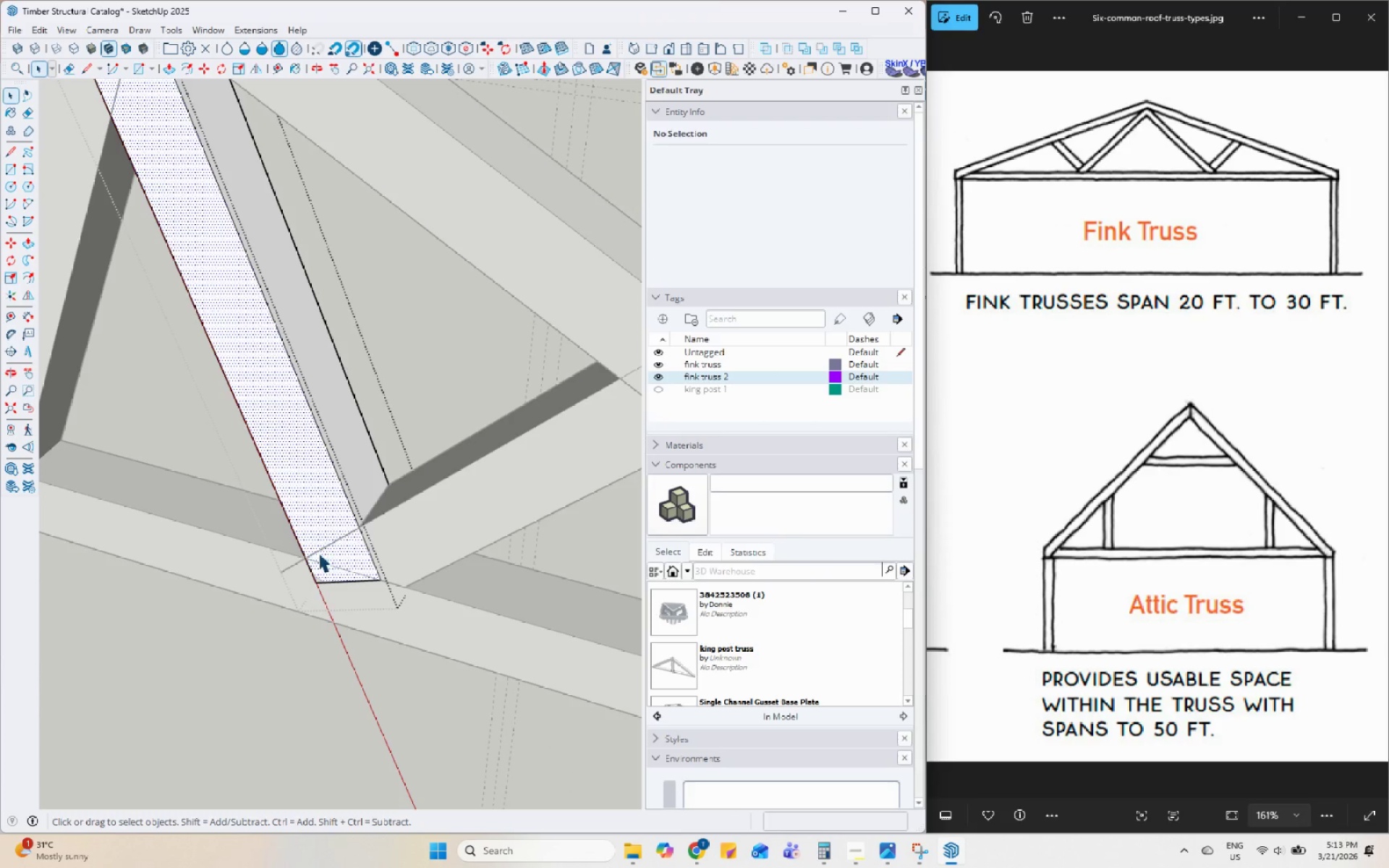 
left_click([265, 508])
 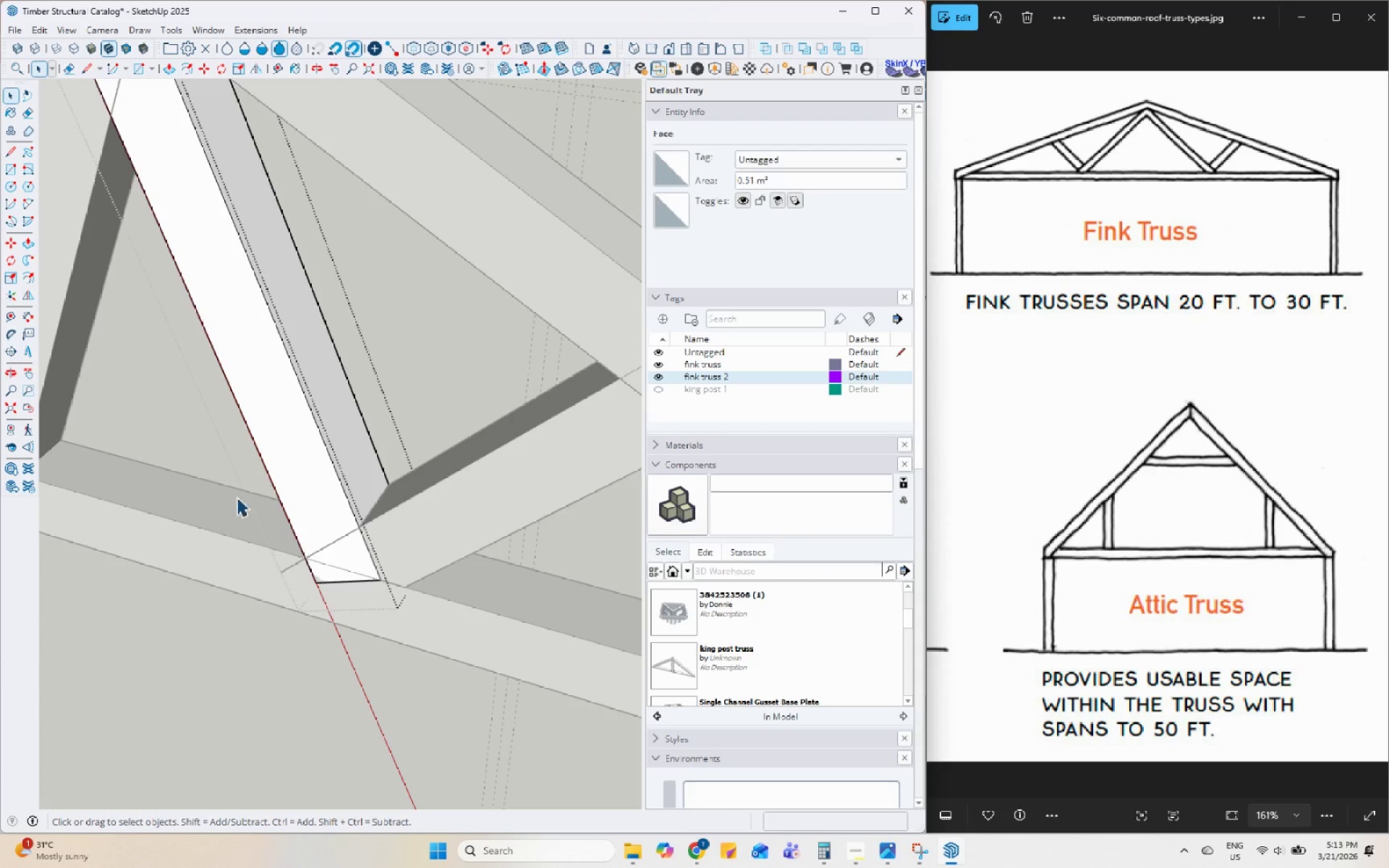 
left_click([222, 442])
 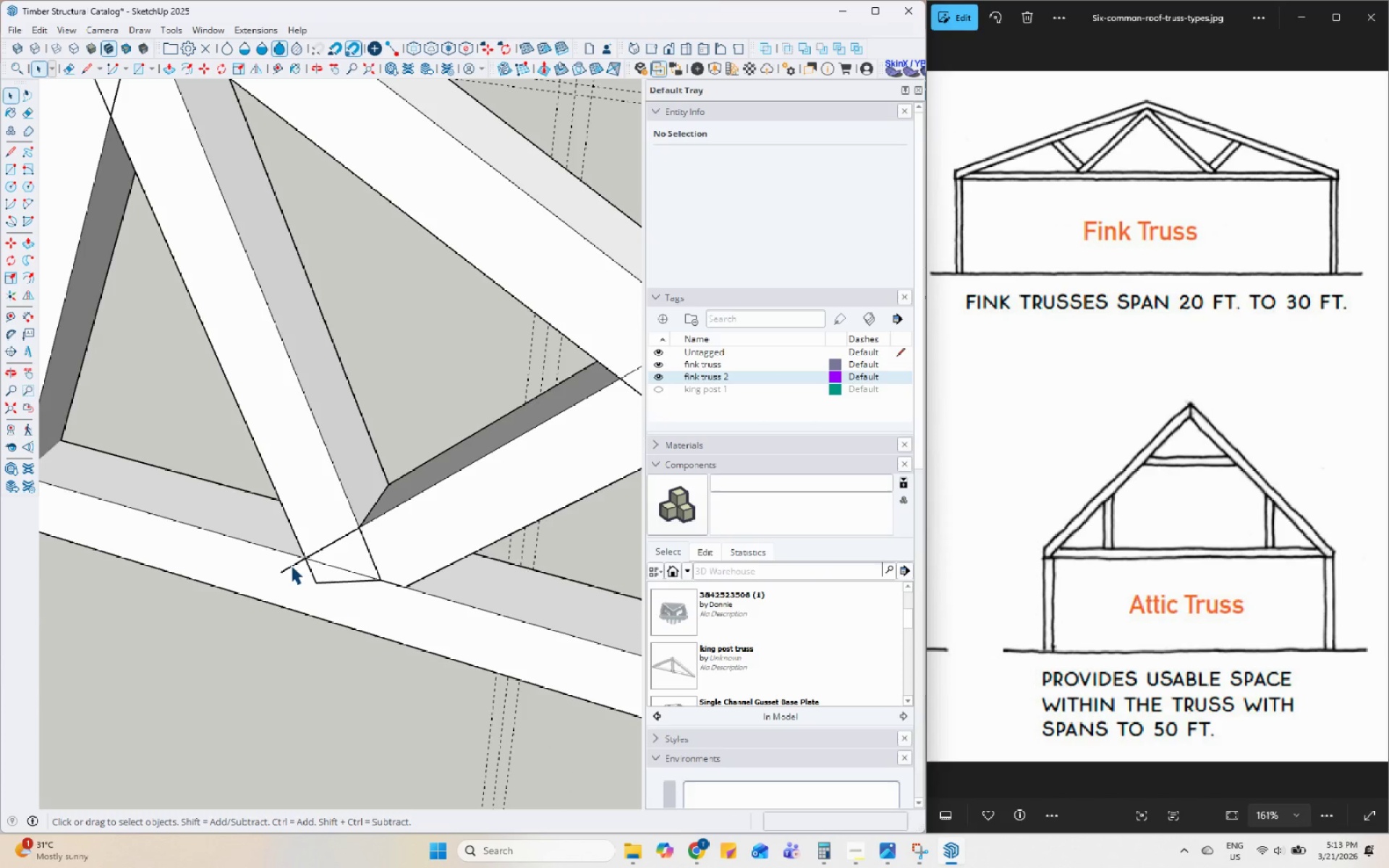 
double_click([287, 566])
 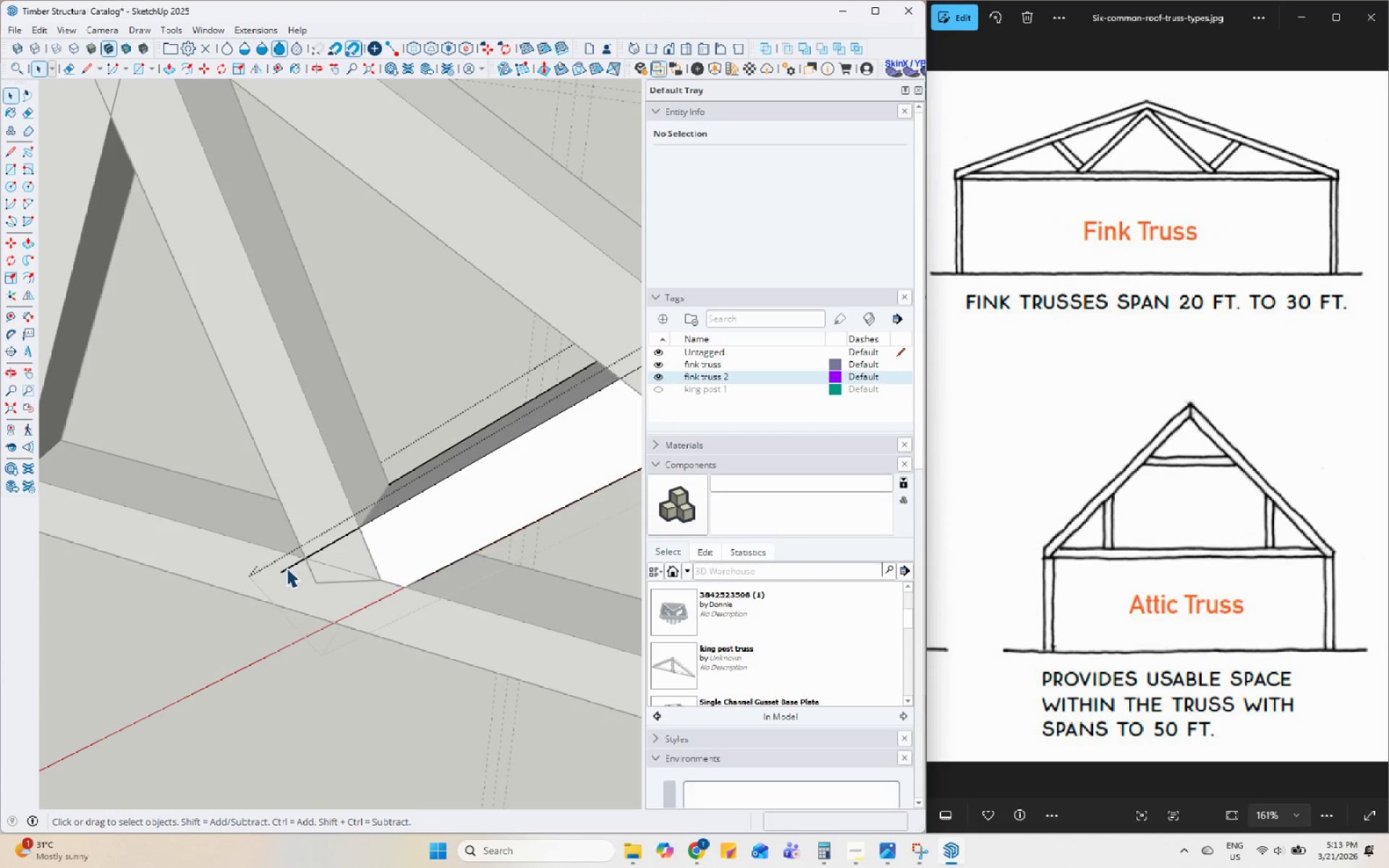 
left_click([289, 566])
 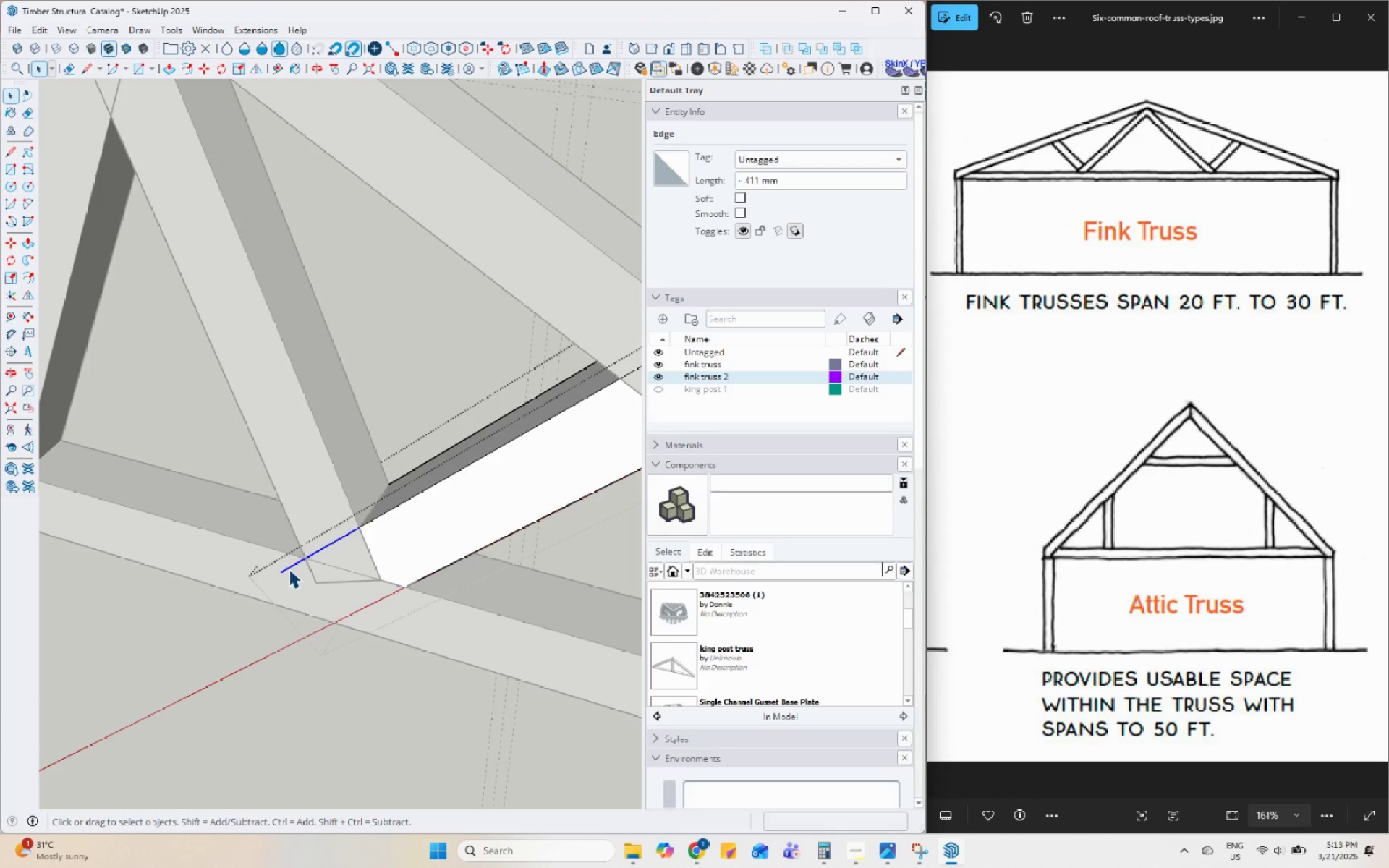 
key(Delete)
 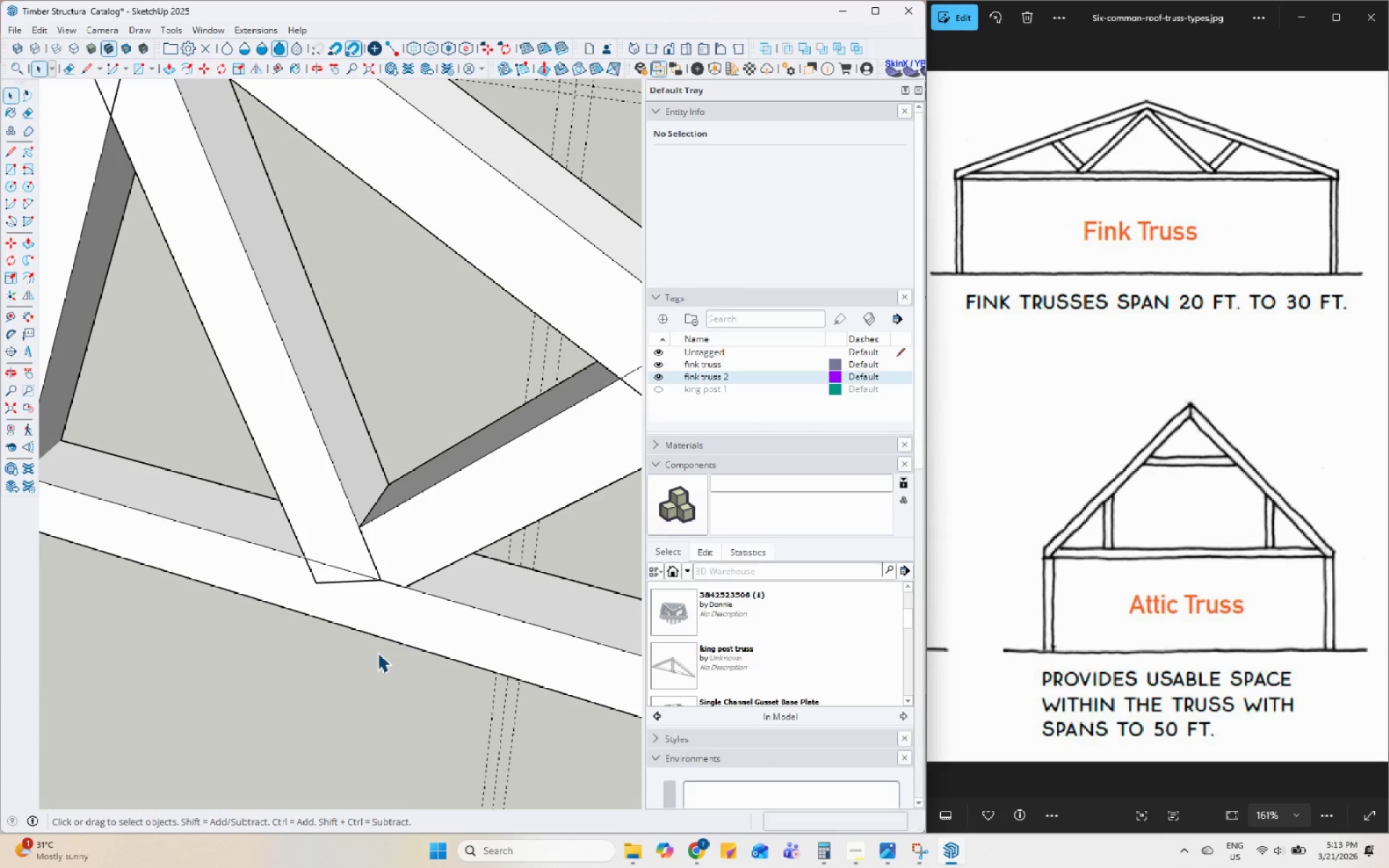 
scroll: coordinate [370, 522], scroll_direction: down, amount: 9.0
 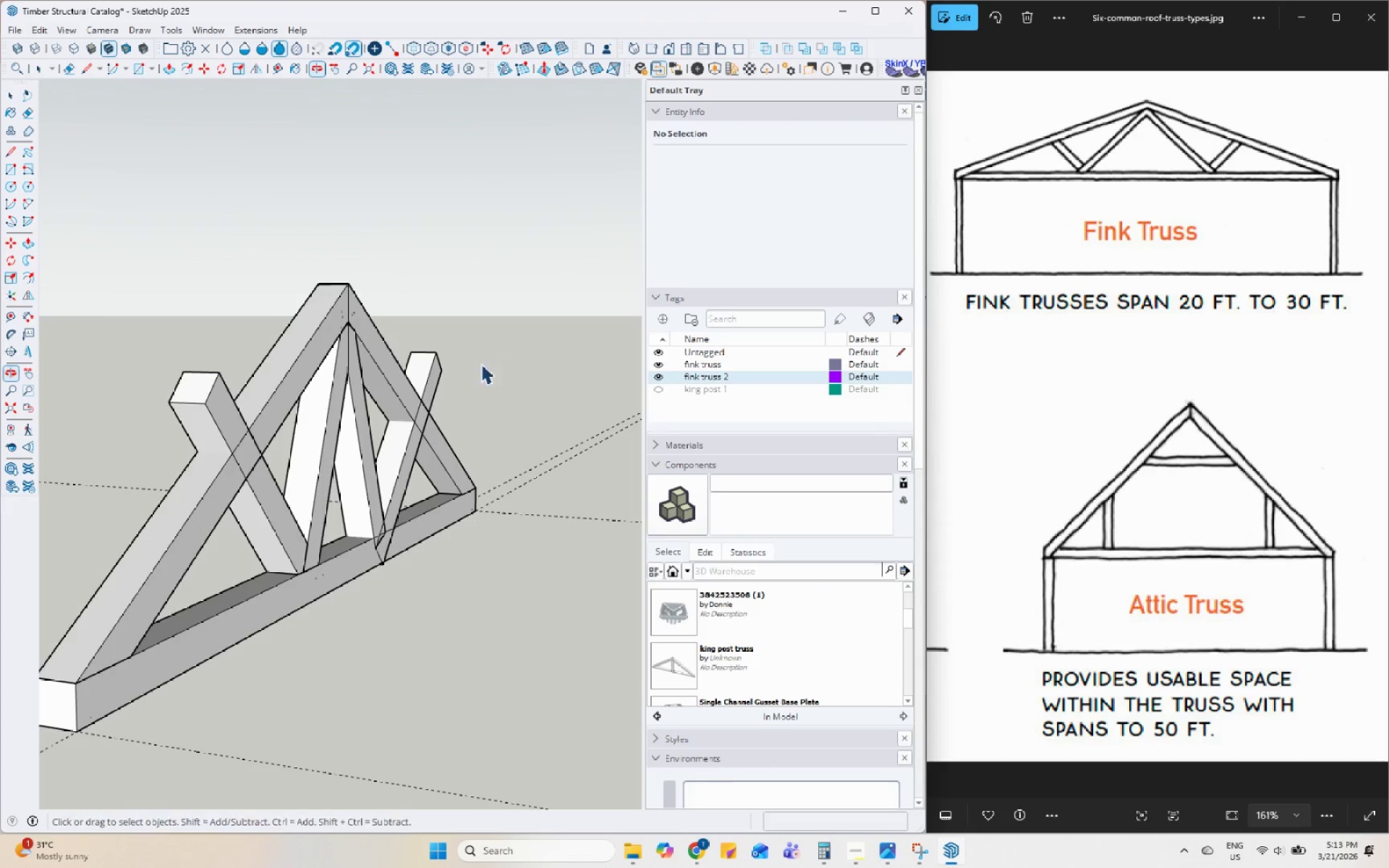 
double_click([185, 388])
 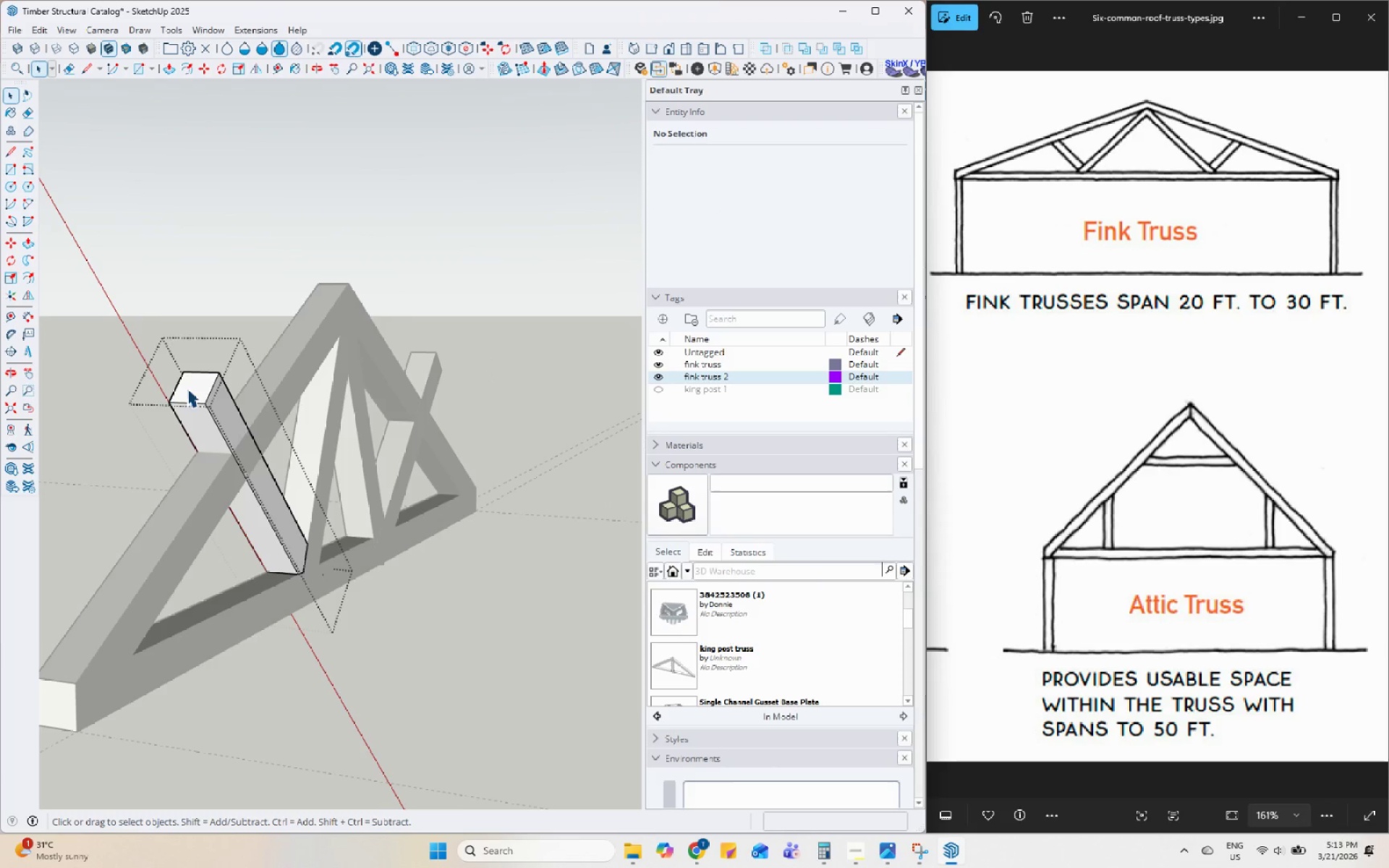 
triple_click([197, 388])
 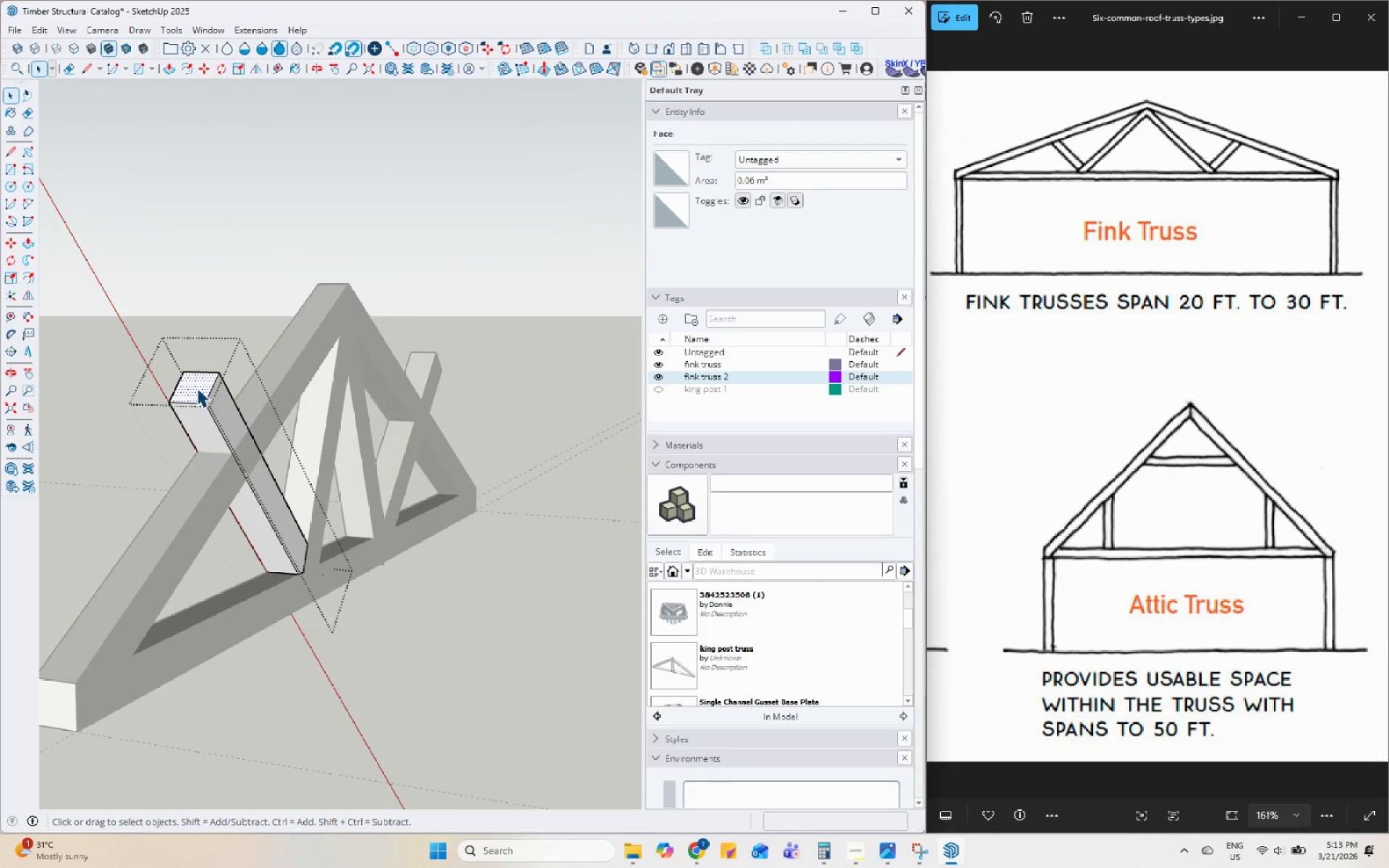 
key(P)
 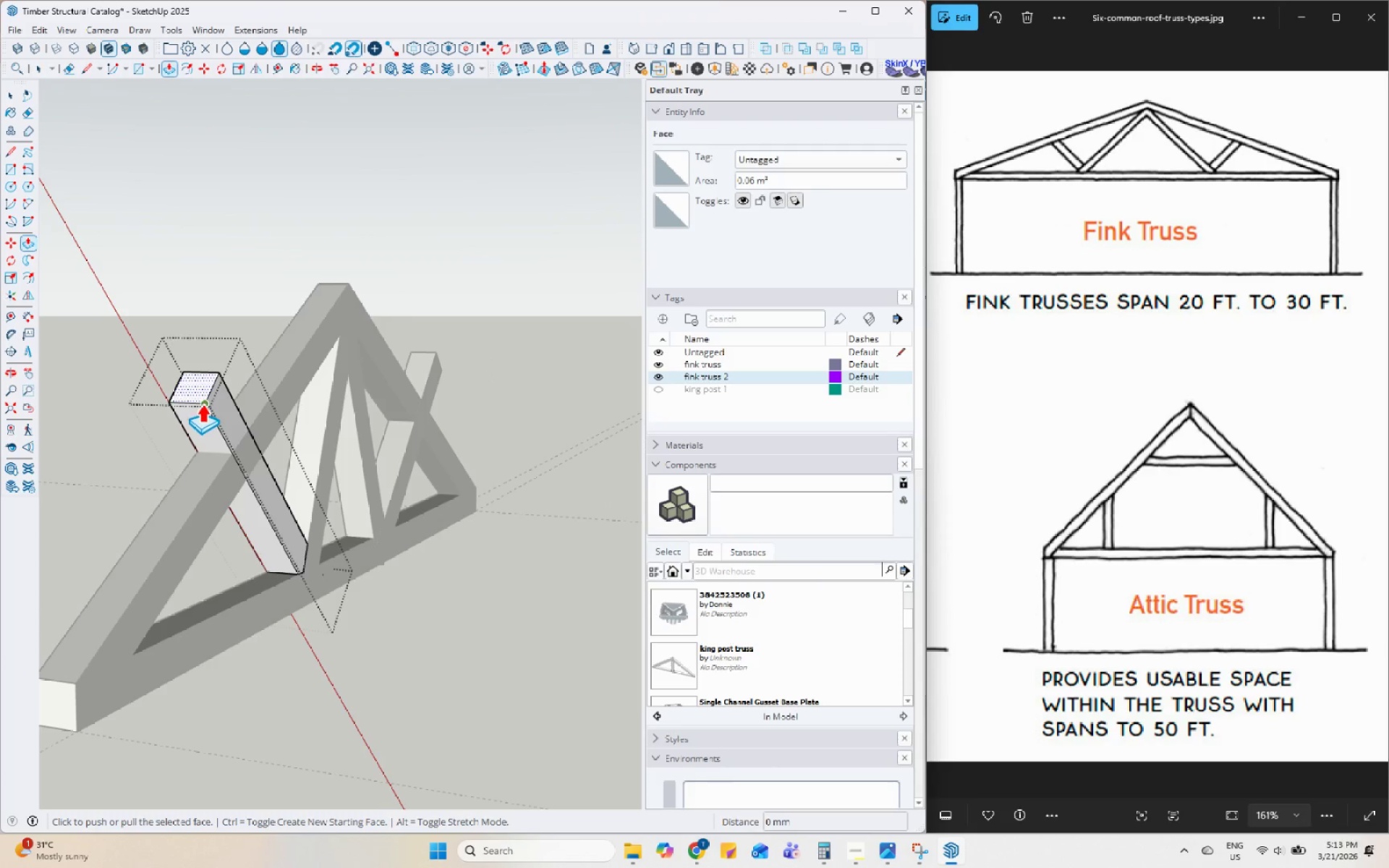 
left_click([204, 404])
 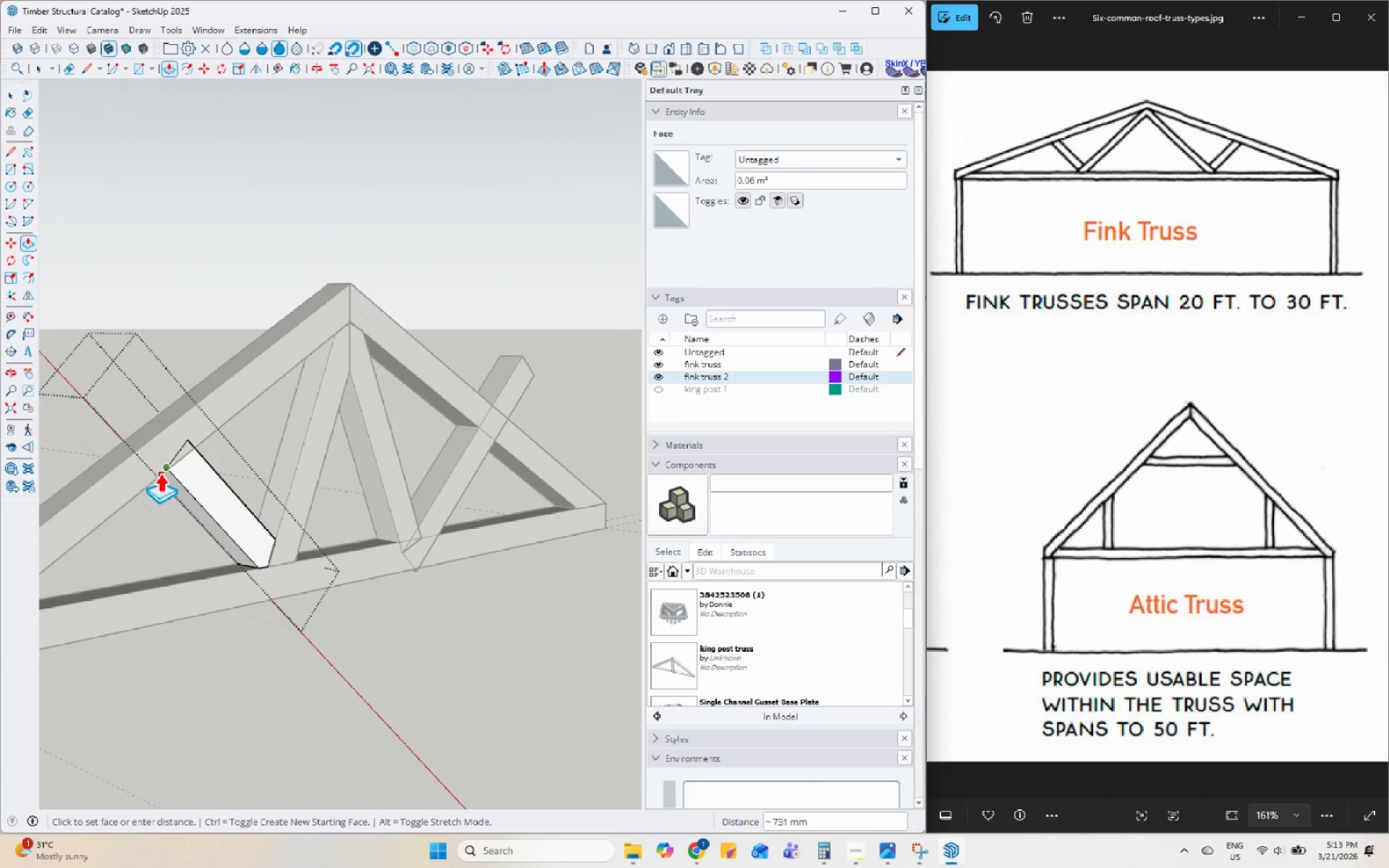 
wait(9.5)
 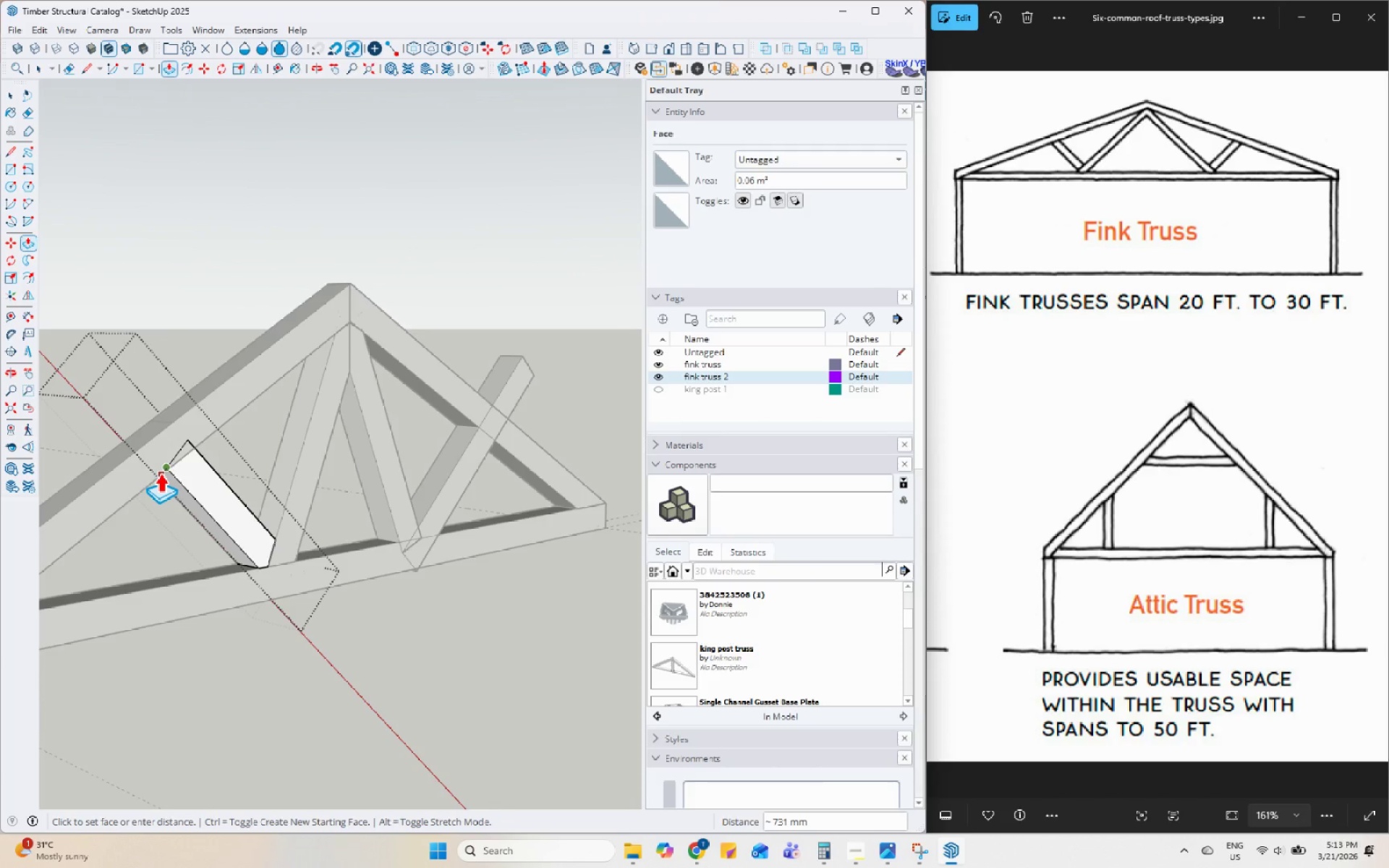 
left_click([168, 467])
 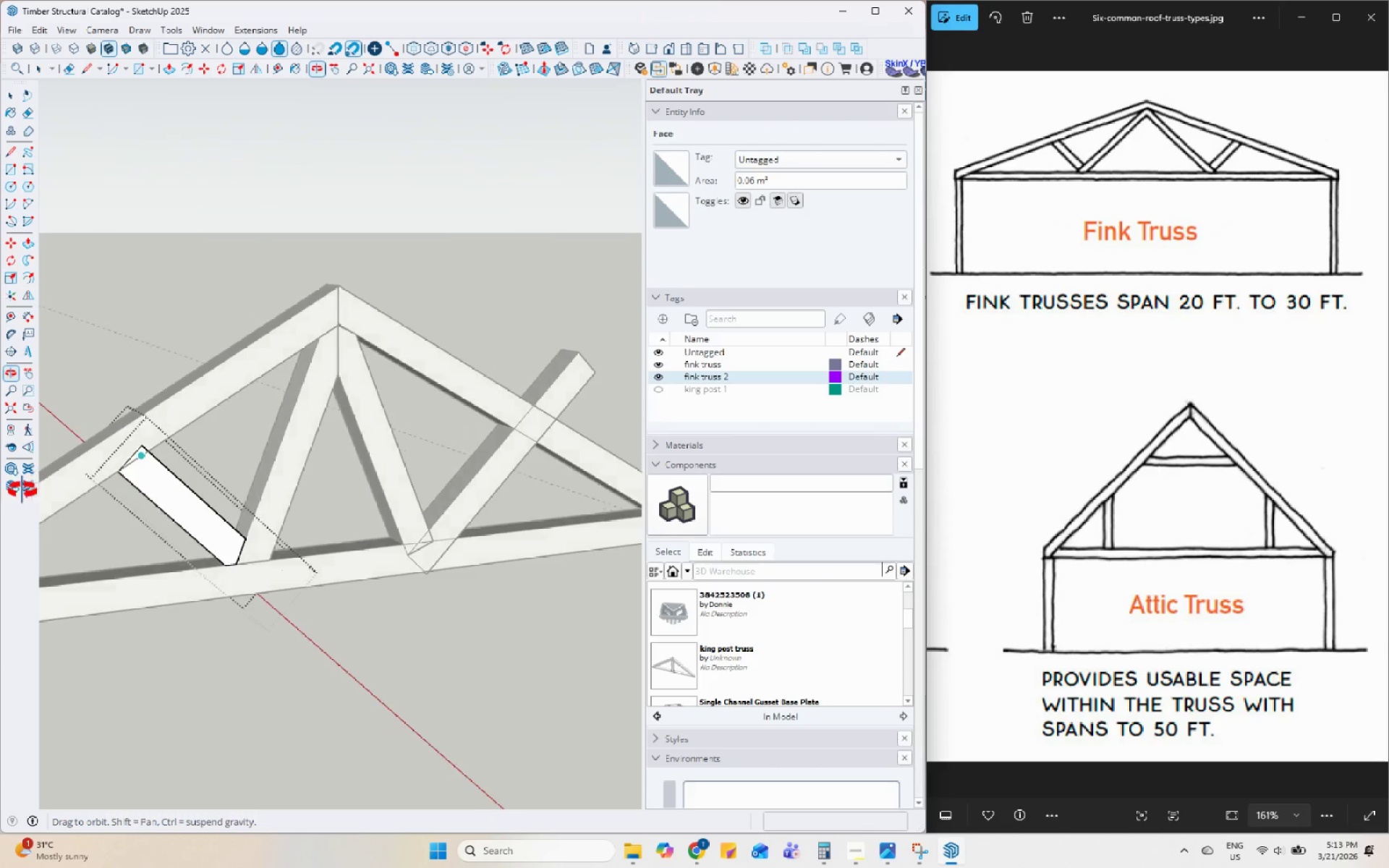 
scroll: coordinate [167, 407], scroll_direction: up, amount: 7.0
 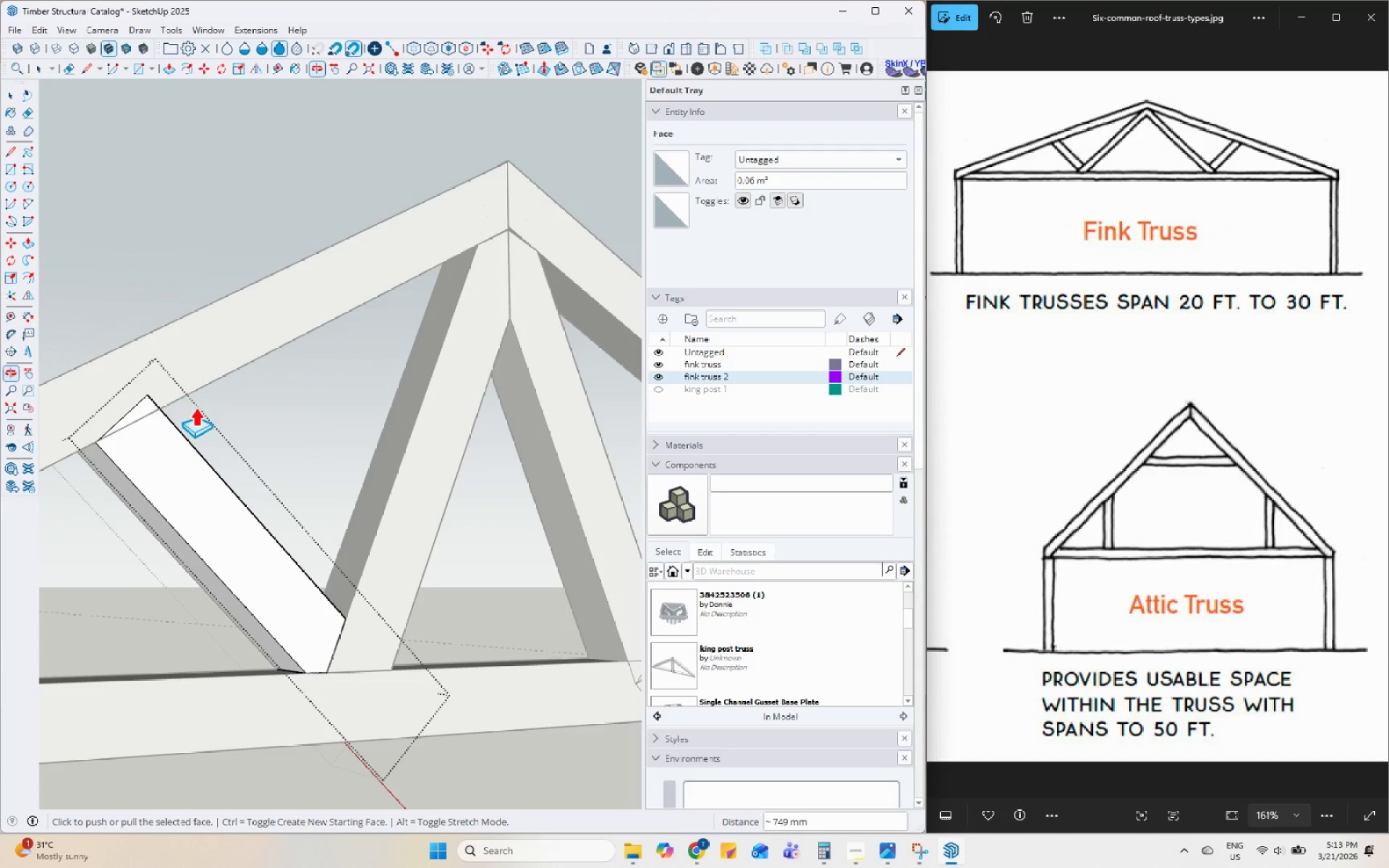 
key(Space)
 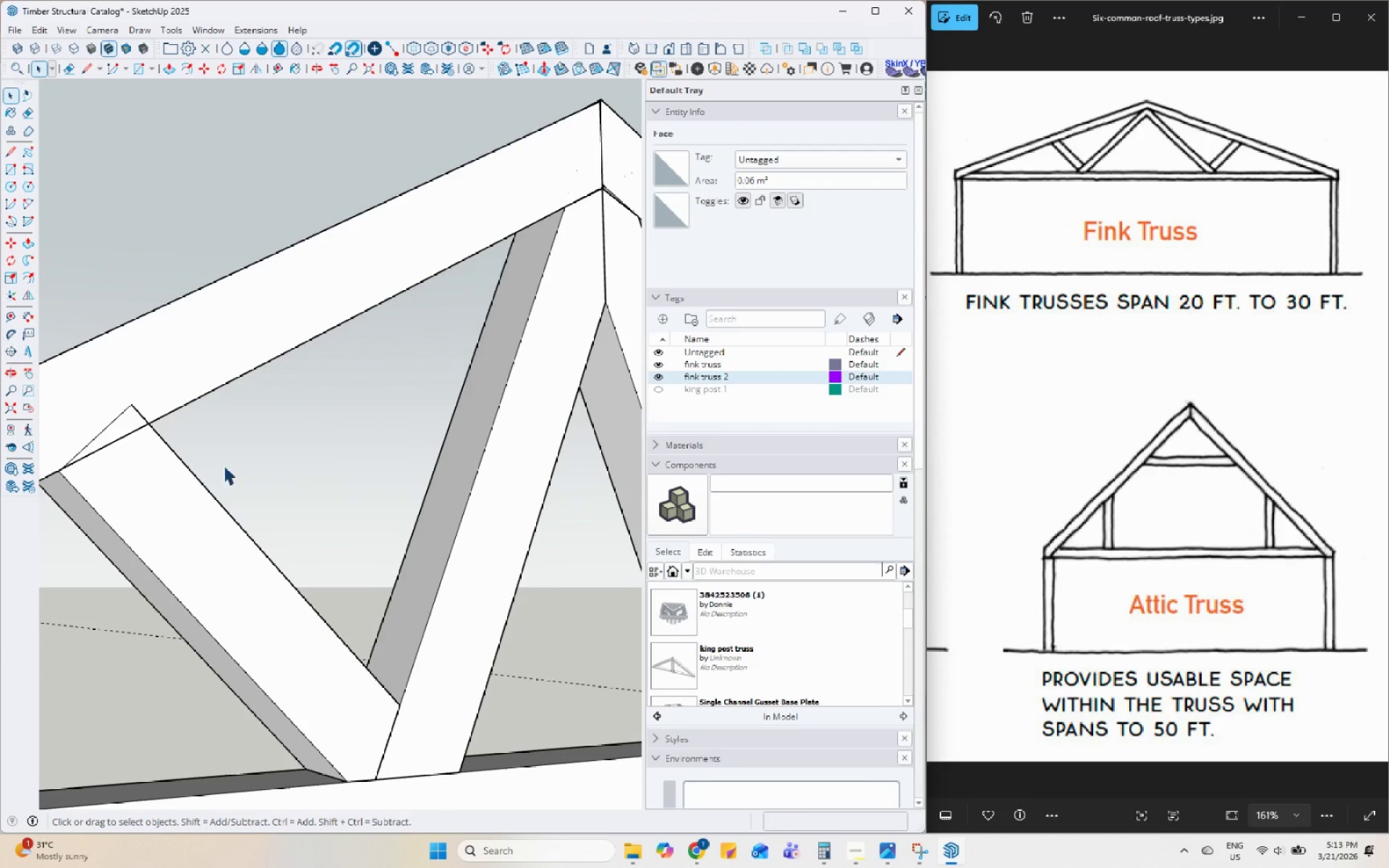 
scroll: coordinate [190, 367], scroll_direction: up, amount: 3.0
 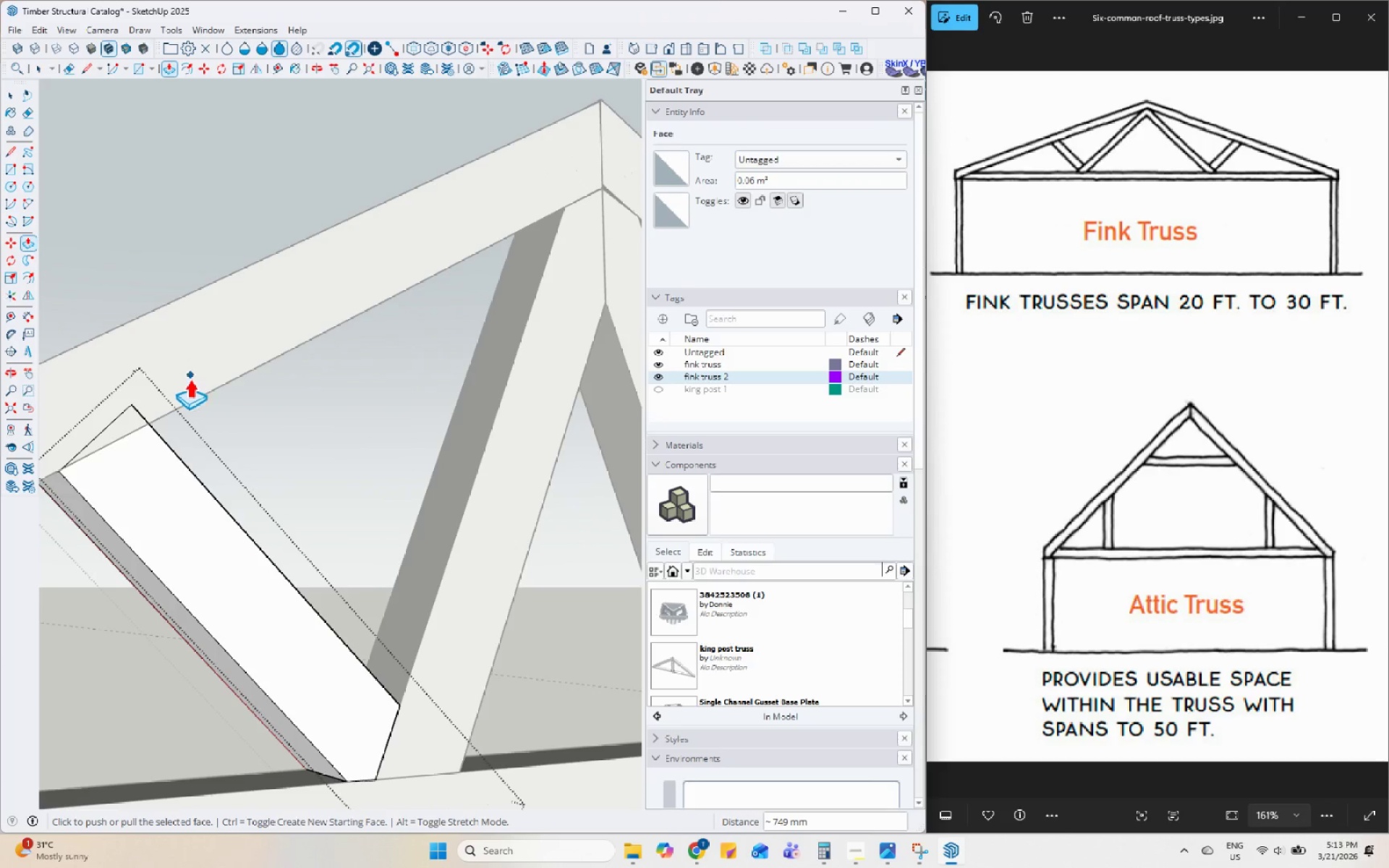 
double_click([195, 488])
 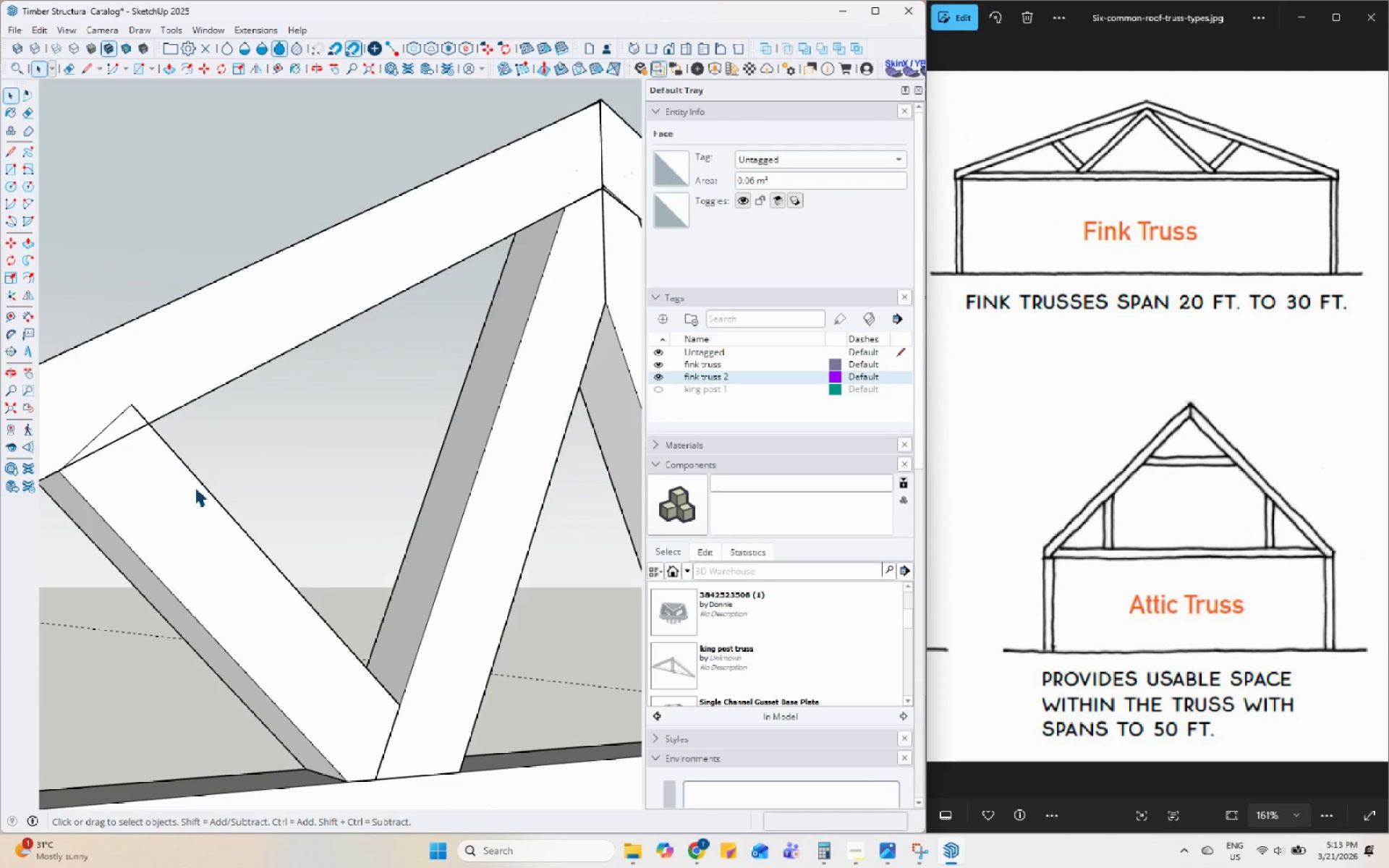 
triple_click([195, 488])
 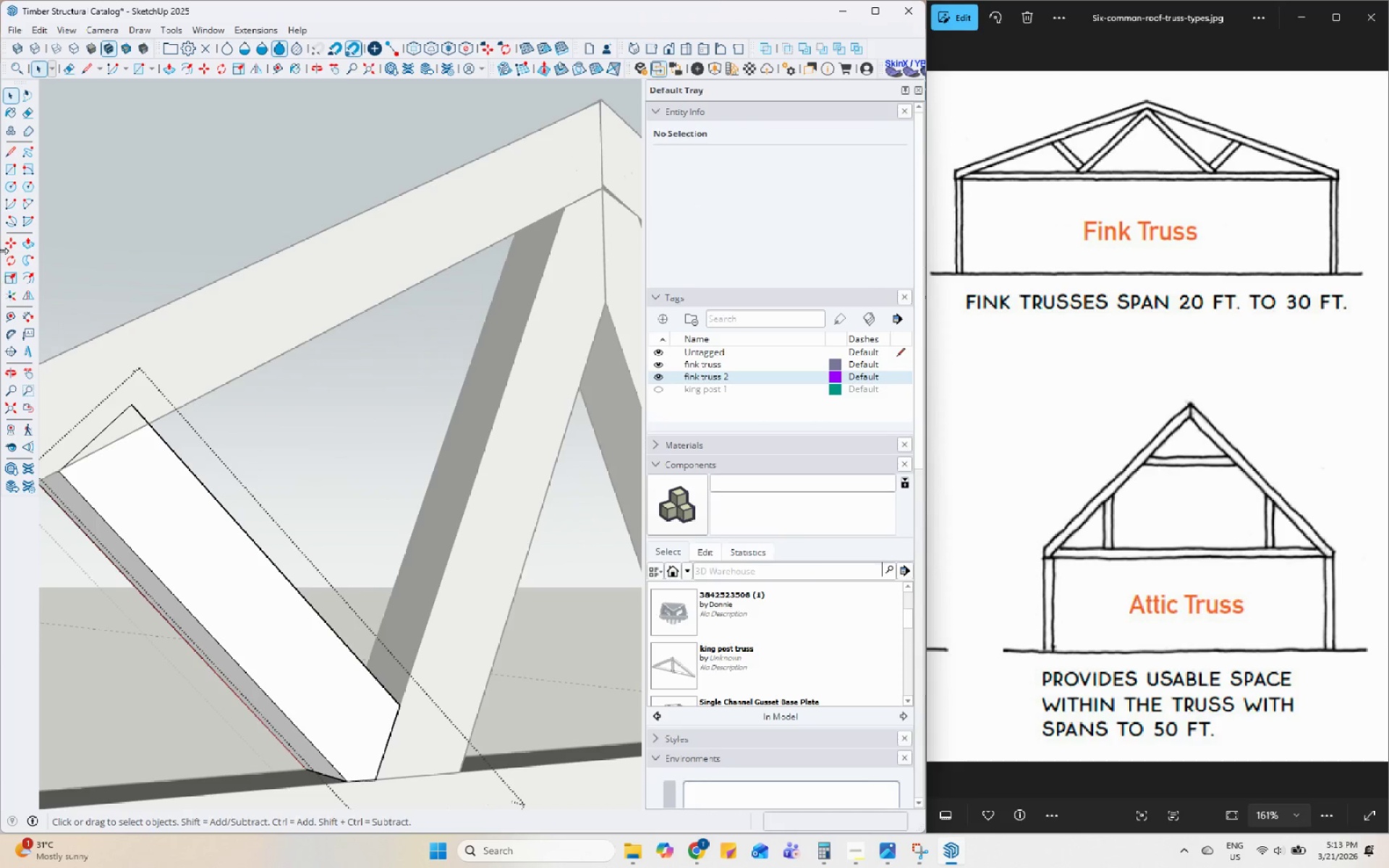 
left_click([9, 148])
 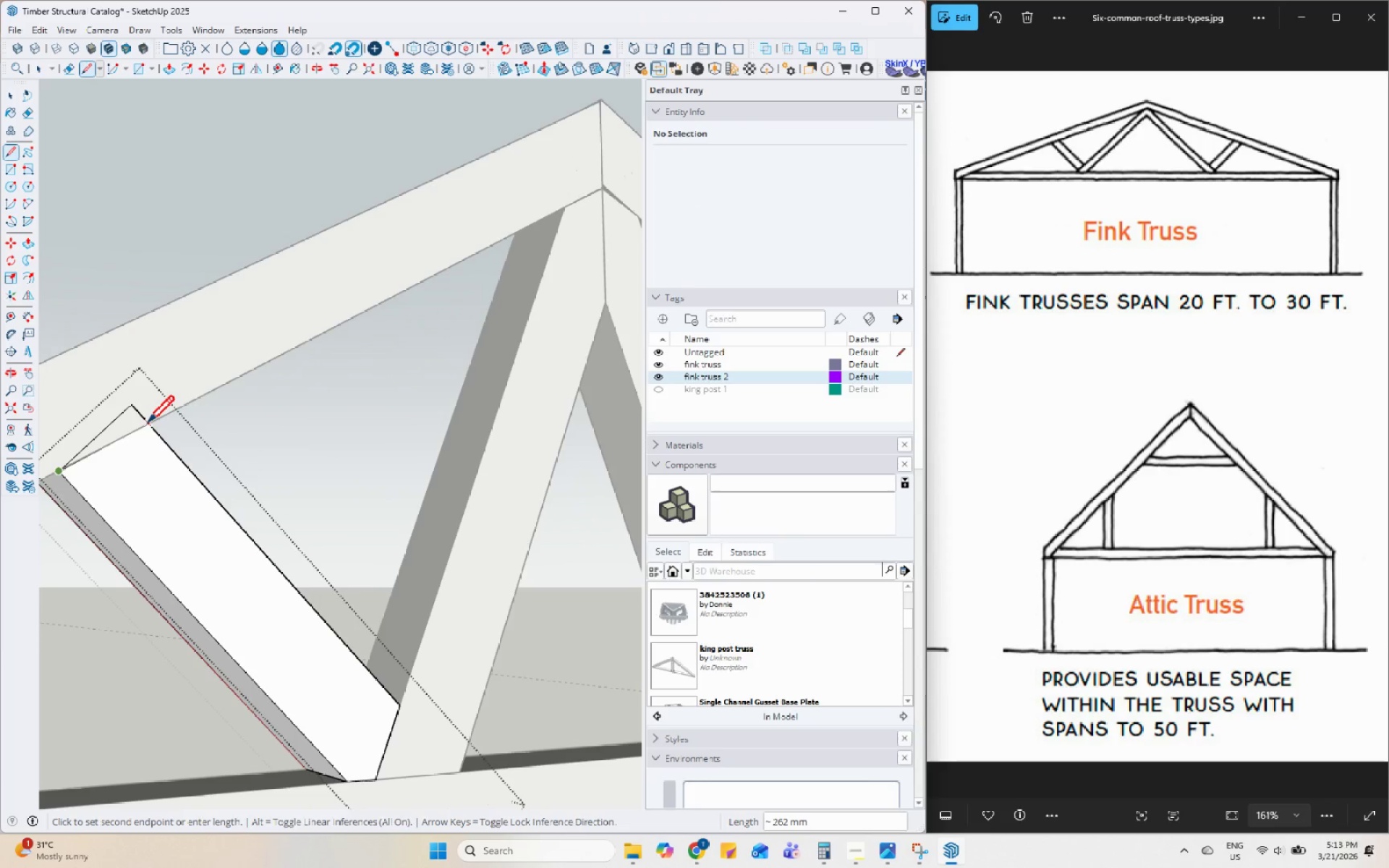 
left_click([151, 425])
 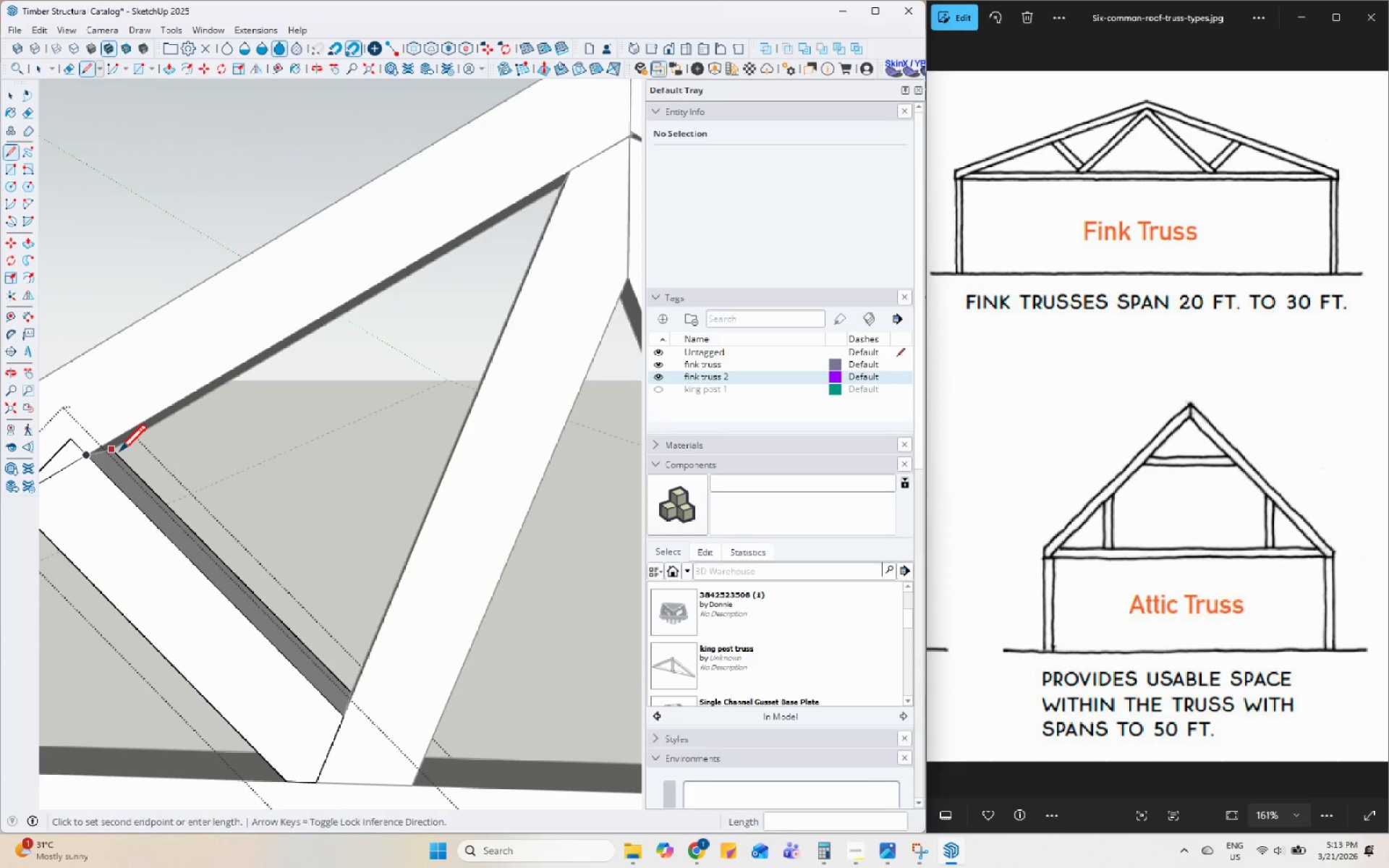 
left_click([86, 459])
 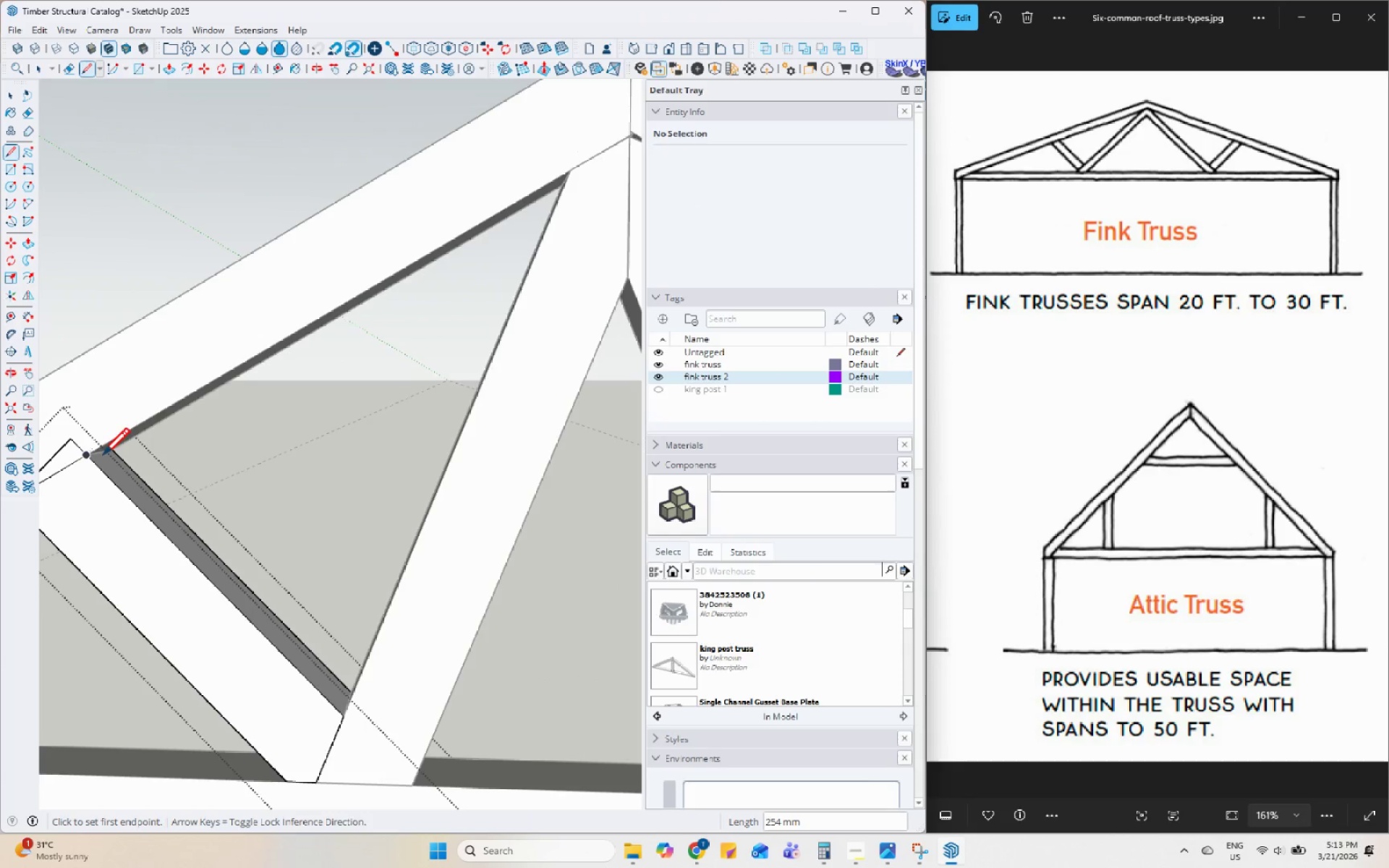 
key(Space)
 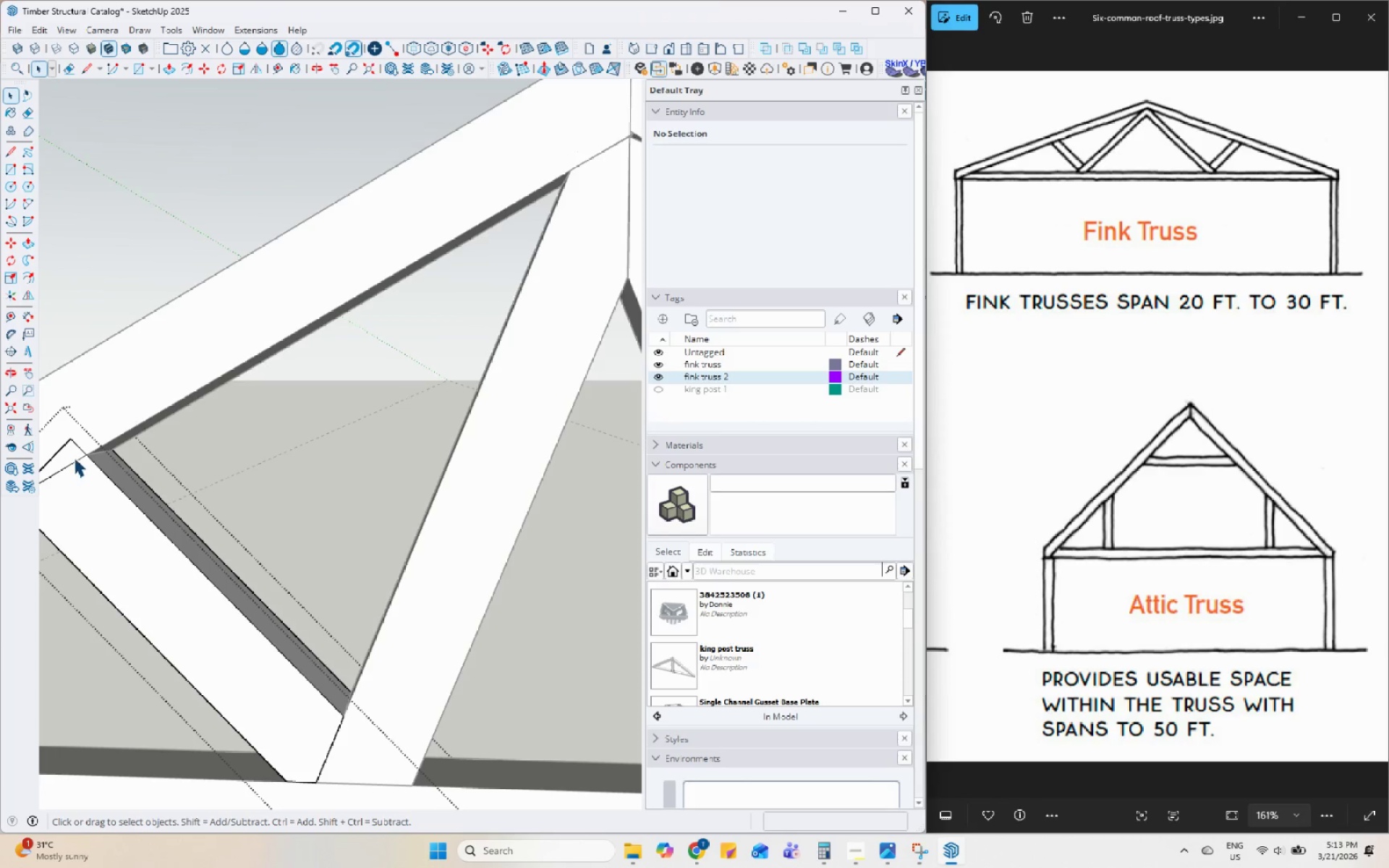 
left_click([67, 457])
 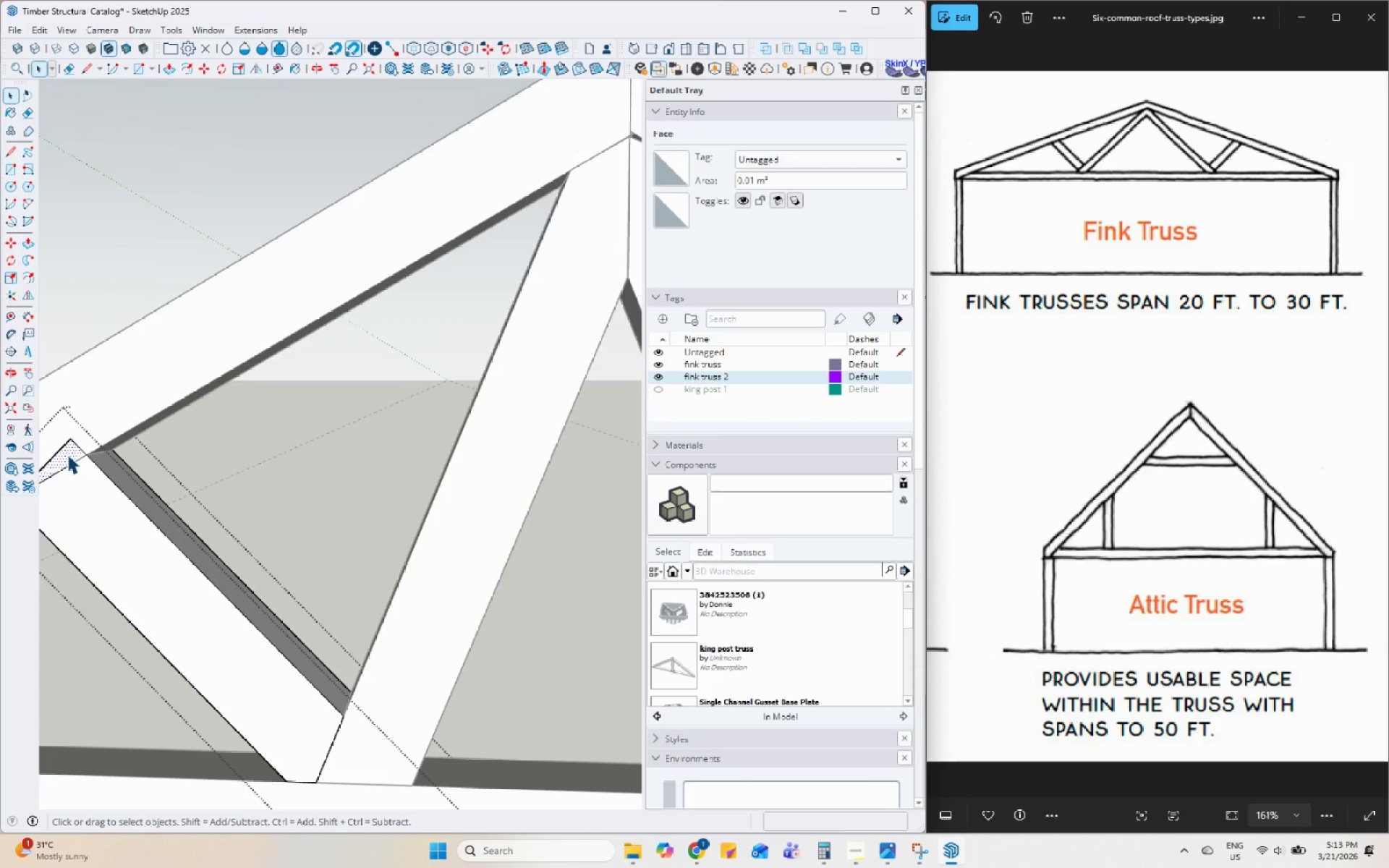 
key(Delete)
 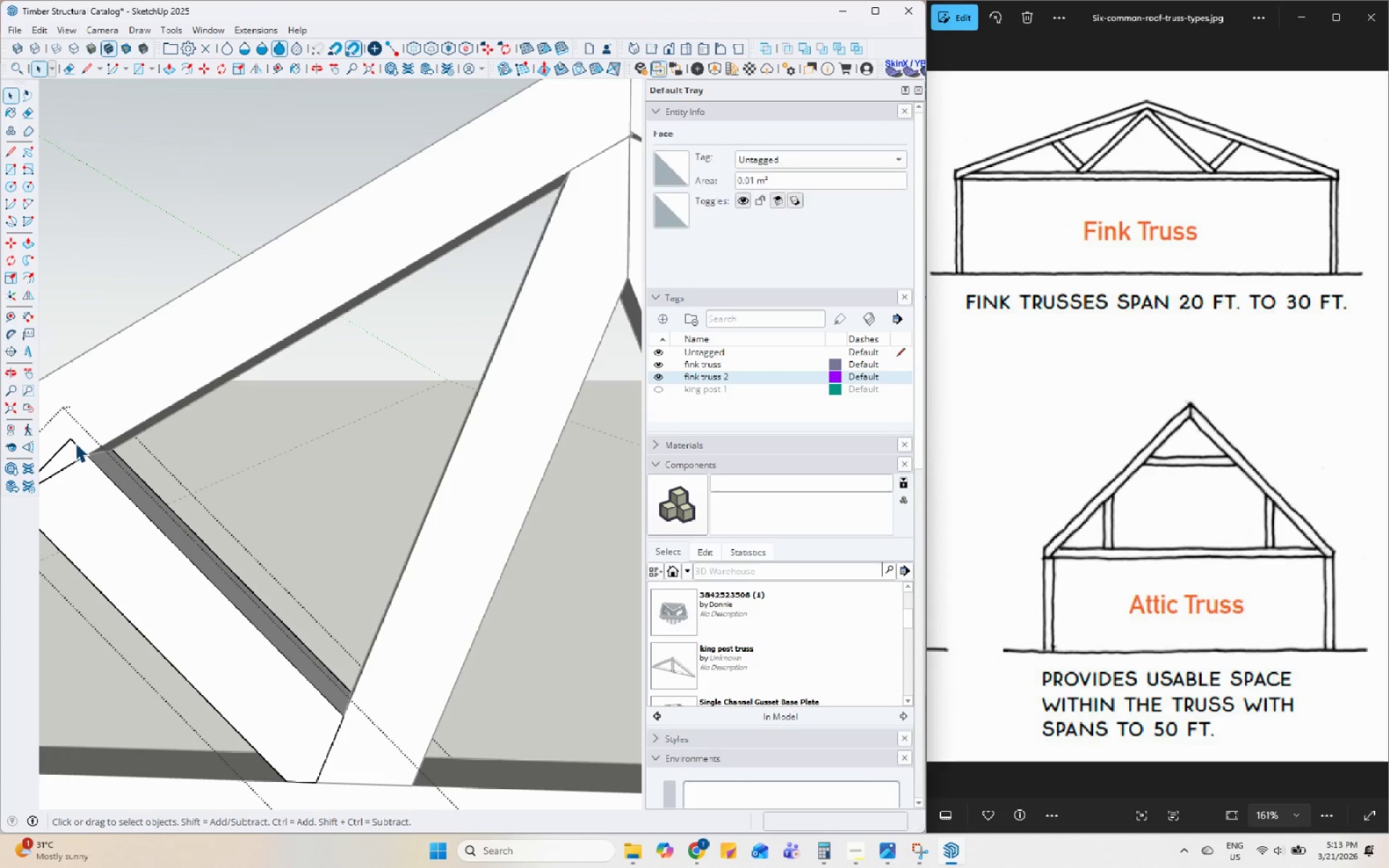 
left_click([75, 443])
 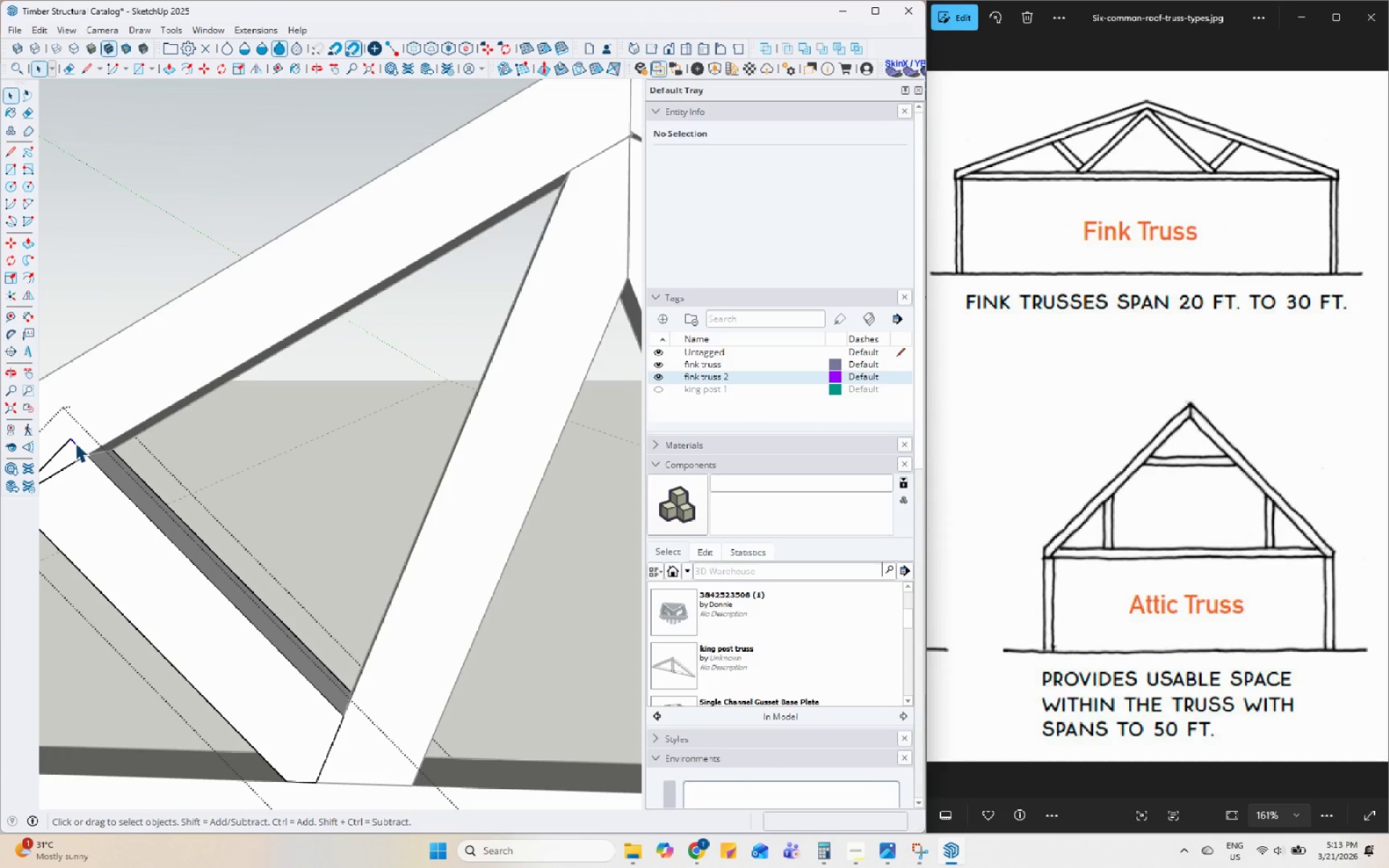 
key(Delete)
 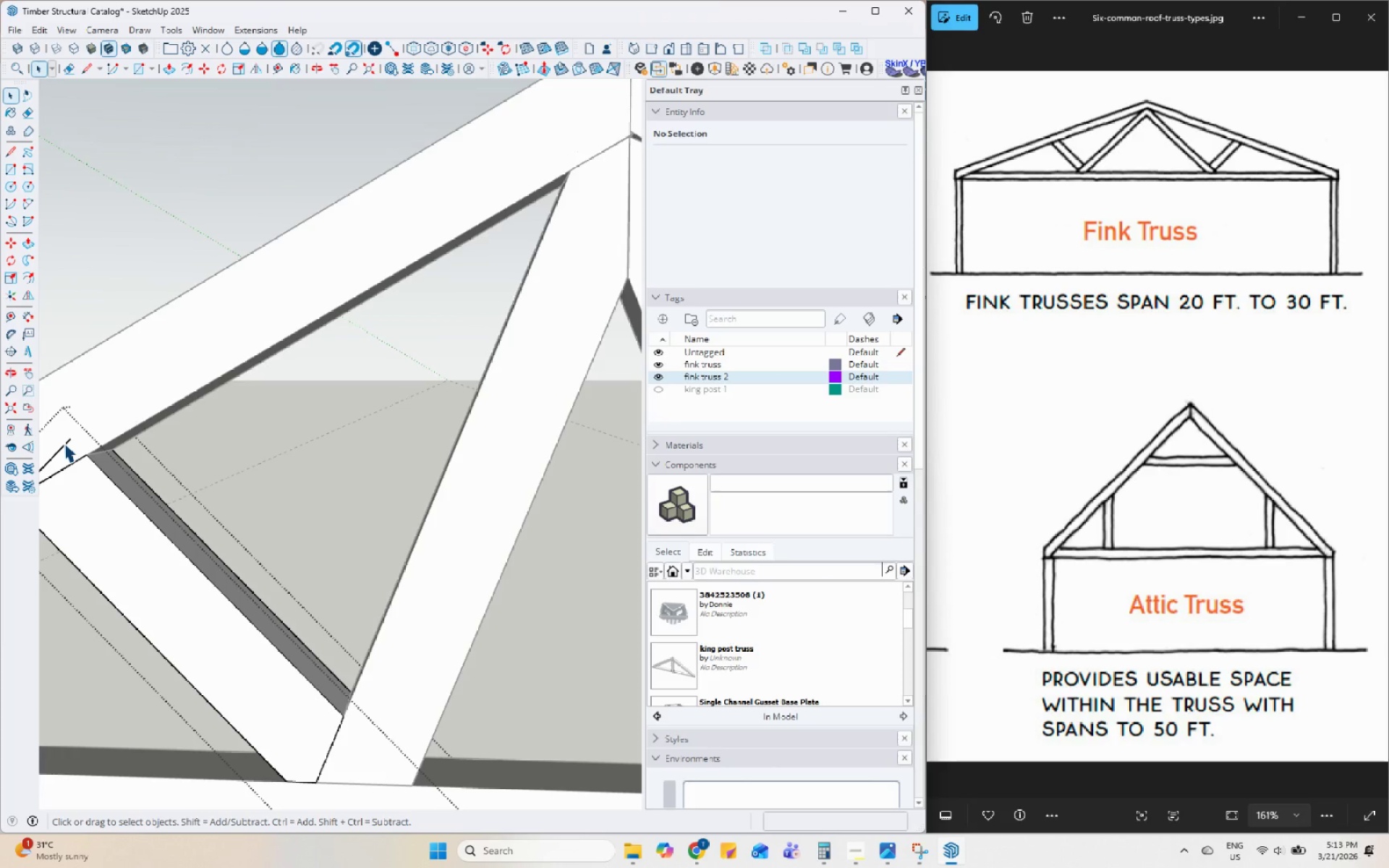 
left_click([64, 443])
 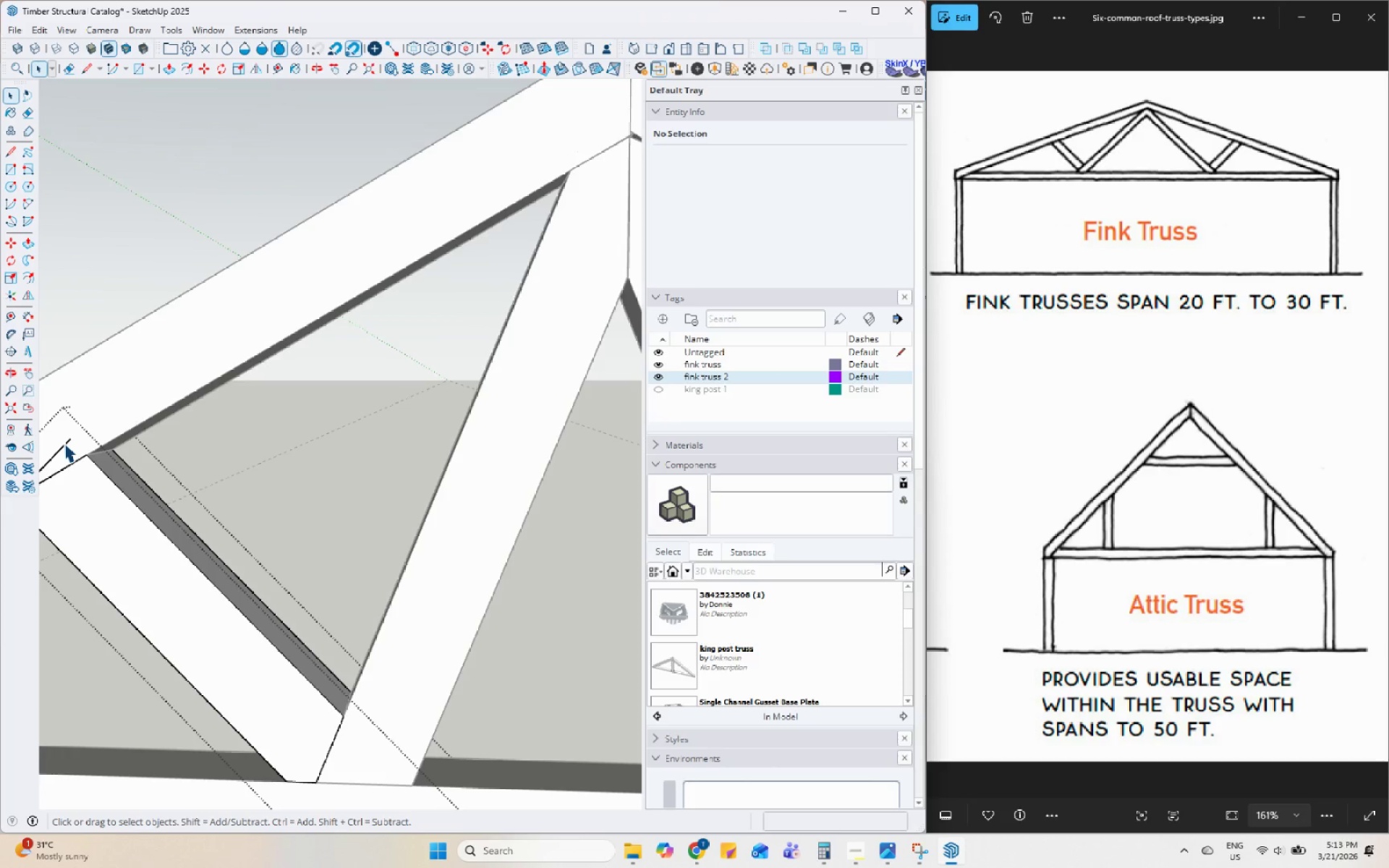 
key(Delete)
 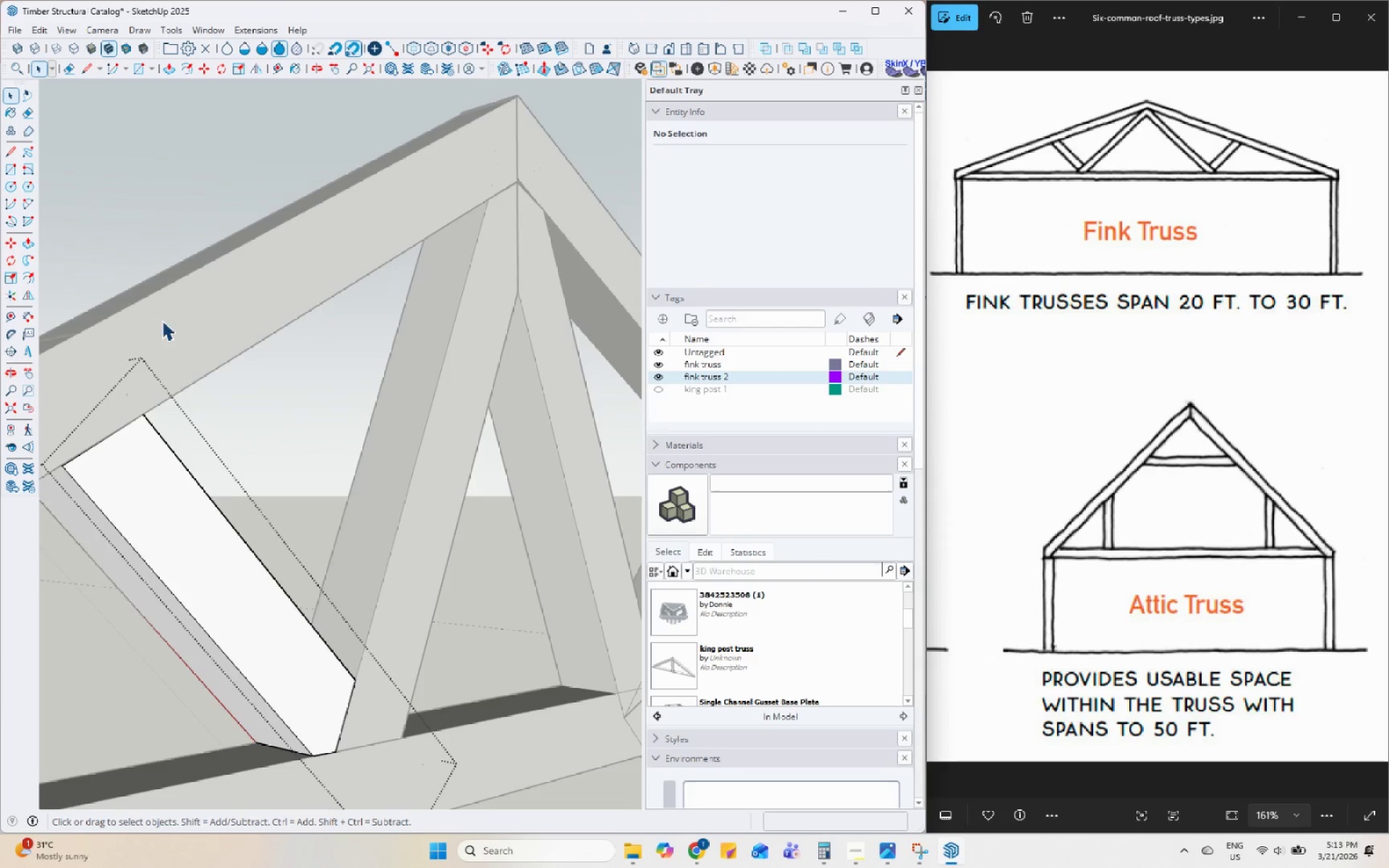 
scroll: coordinate [336, 447], scroll_direction: down, amount: 8.0
 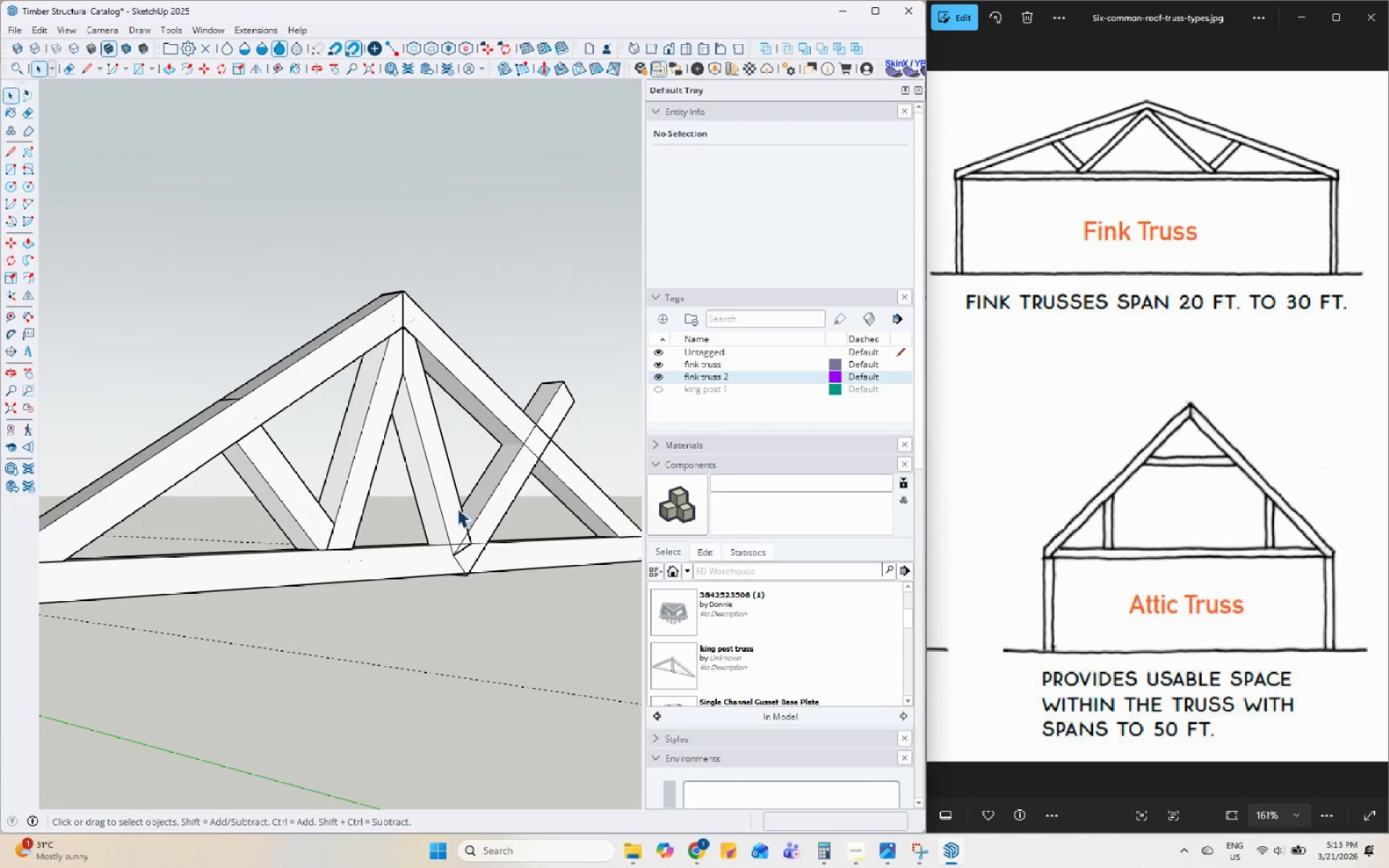 
key(H)
 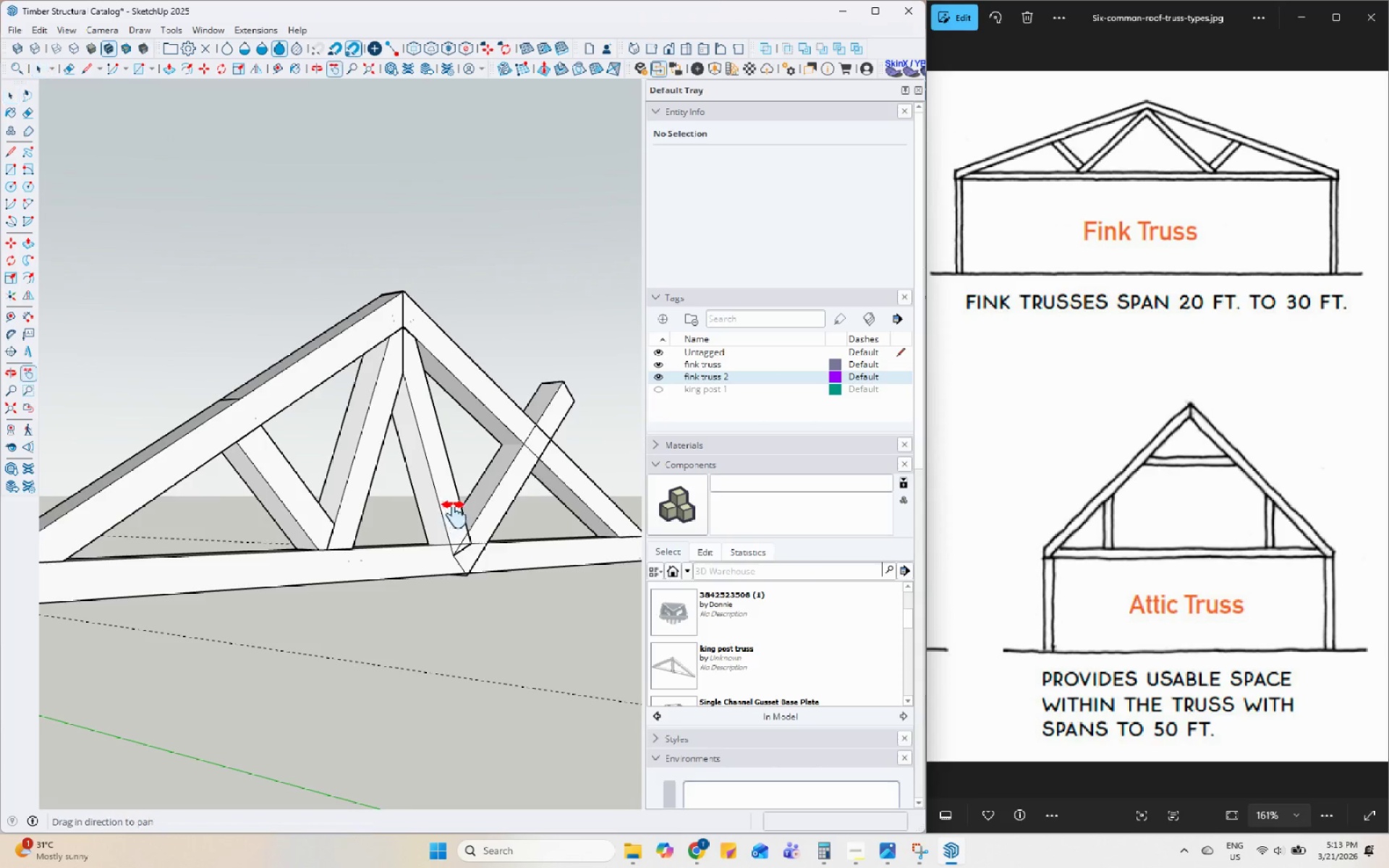 
left_click_drag(start_coordinate=[454, 514], to_coordinate=[302, 488])
 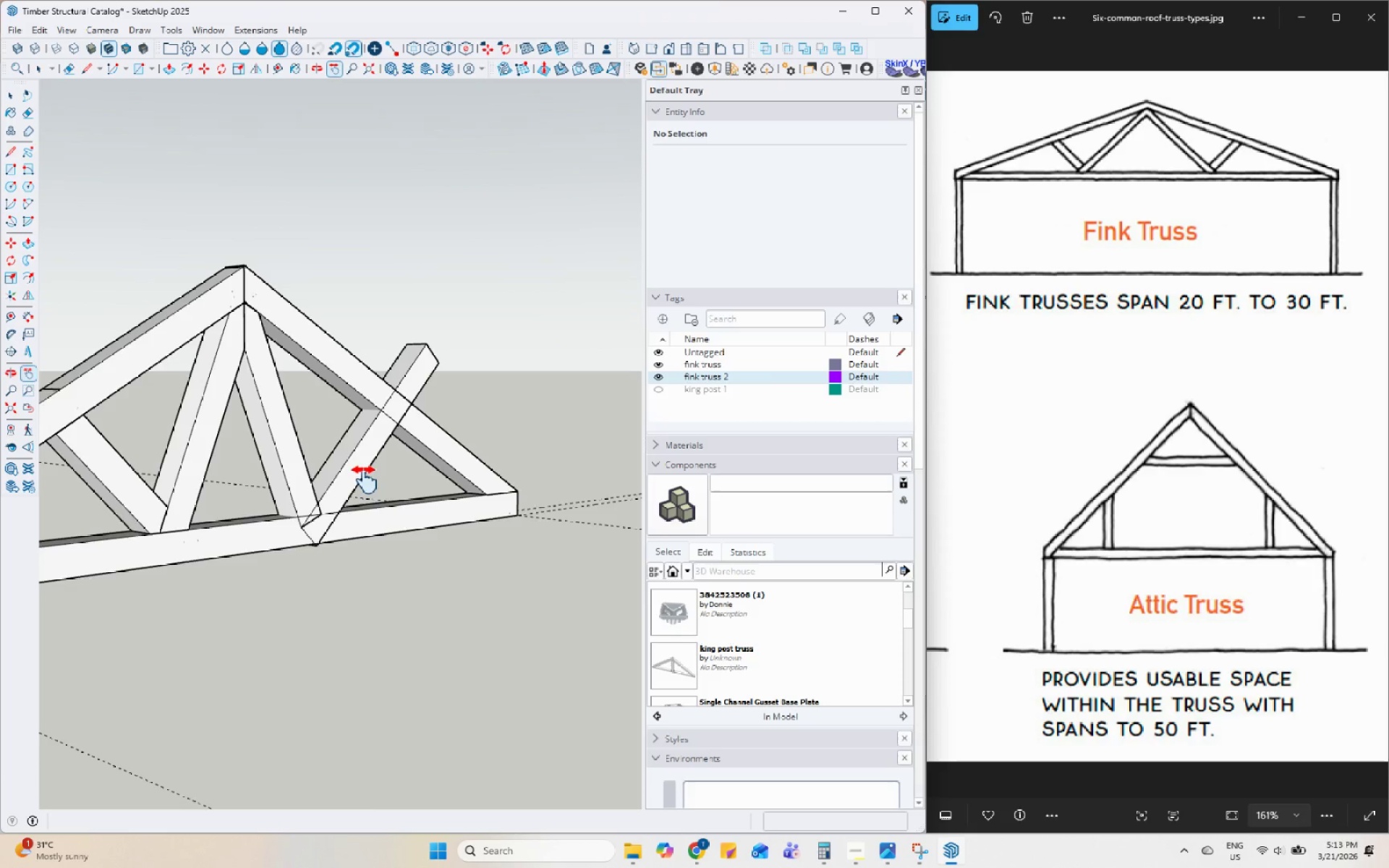 
scroll: coordinate [289, 479], scroll_direction: up, amount: 11.0
 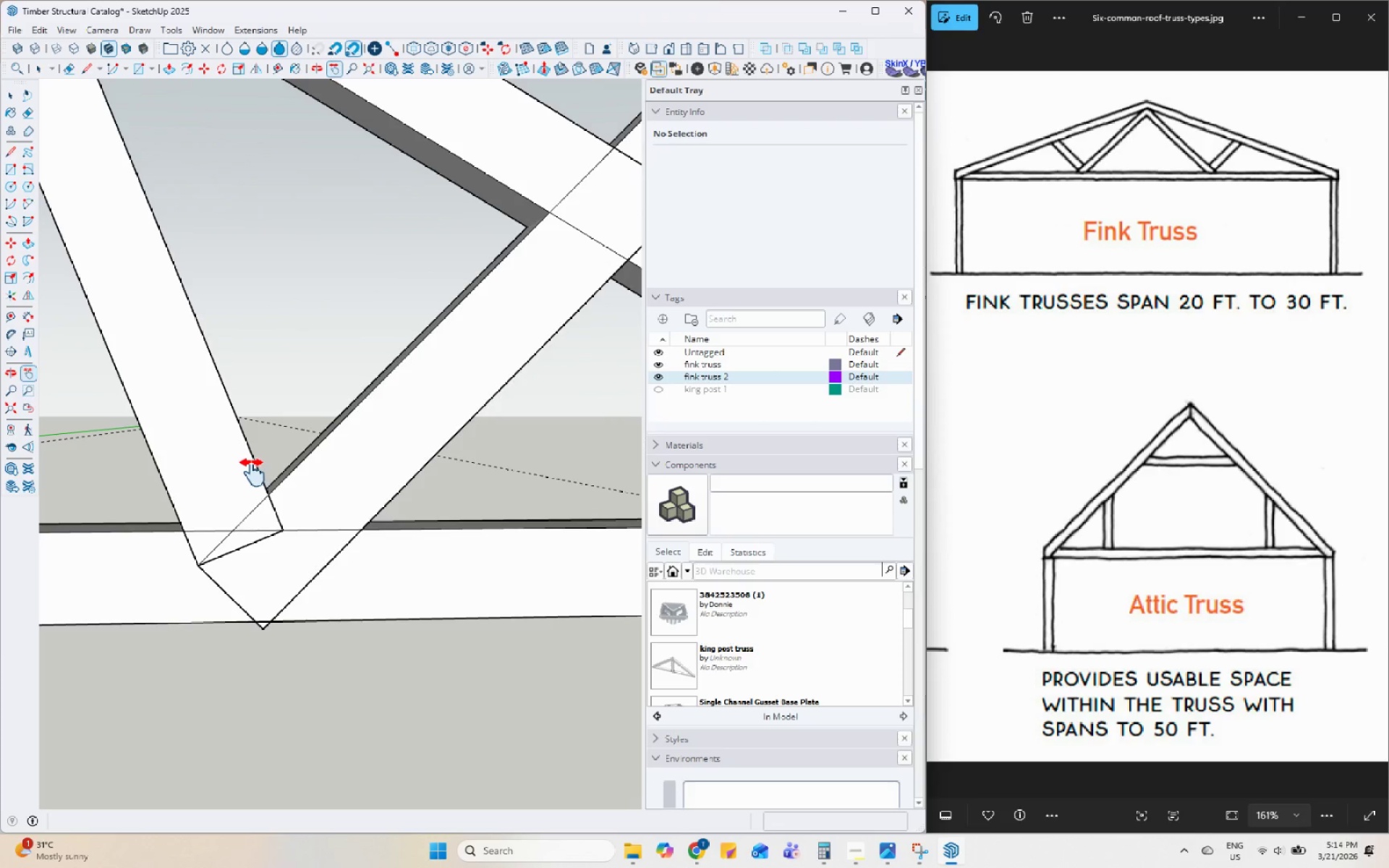 
left_click([307, 388])
 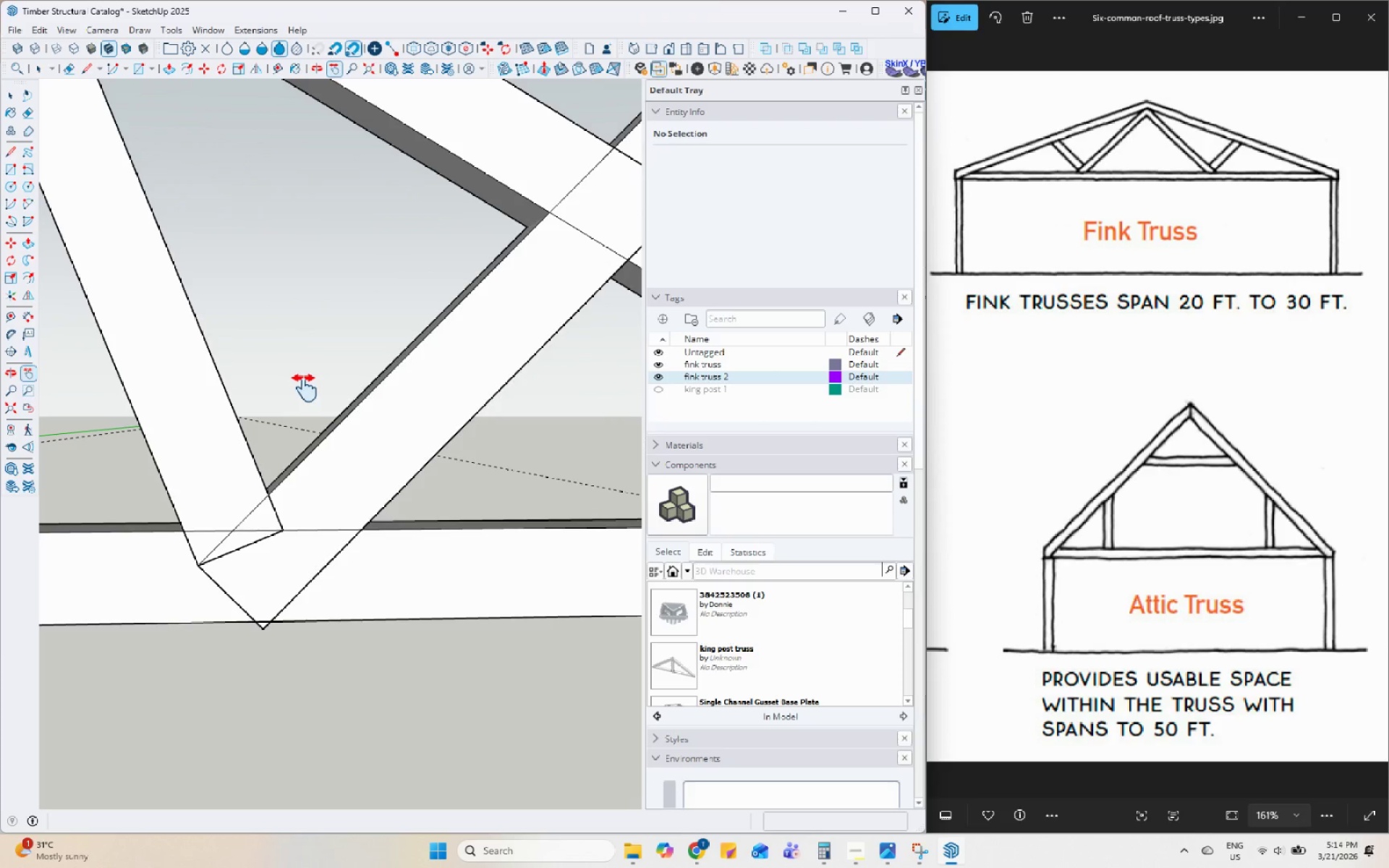 
key(Space)
 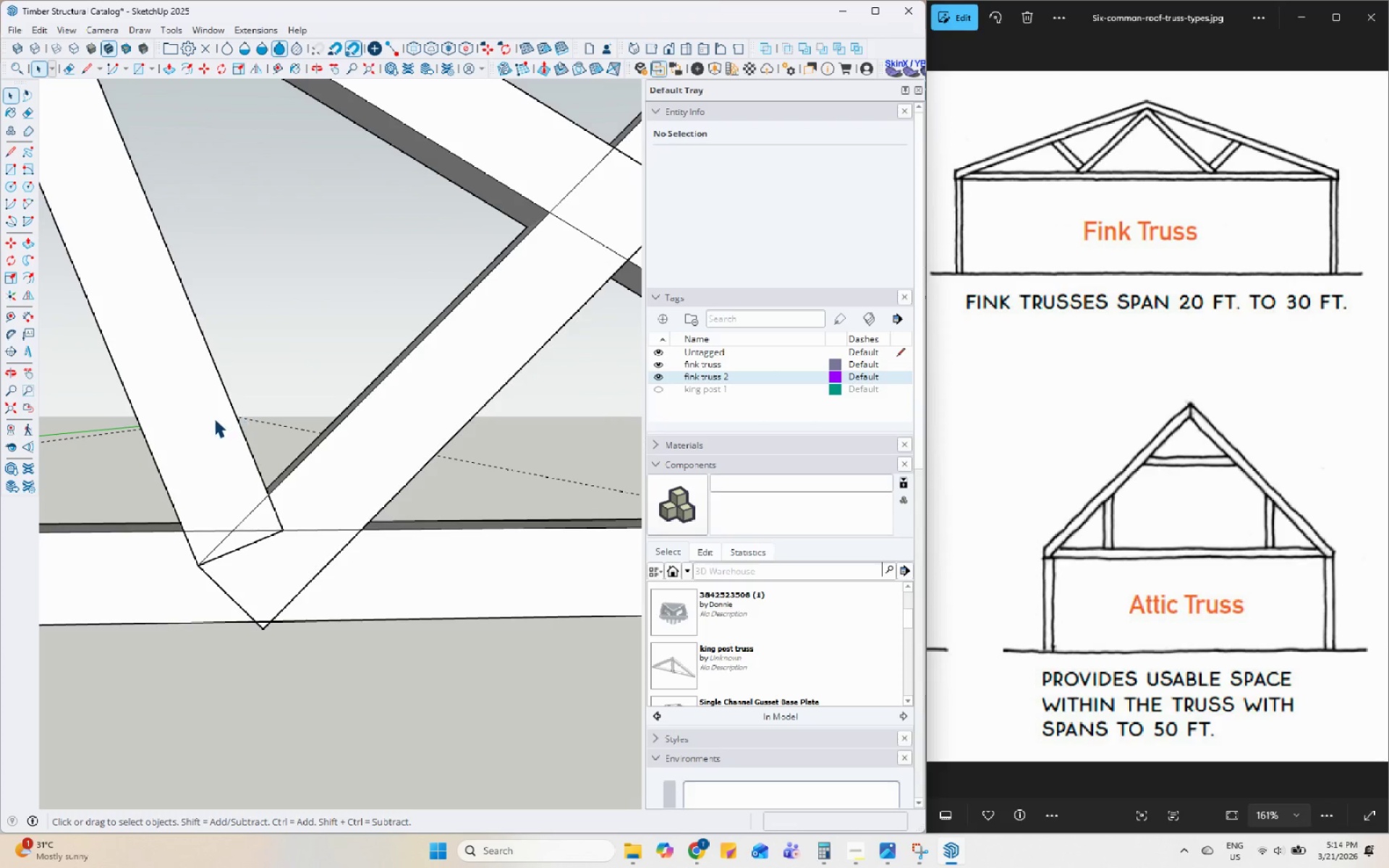 
double_click([214, 419])
 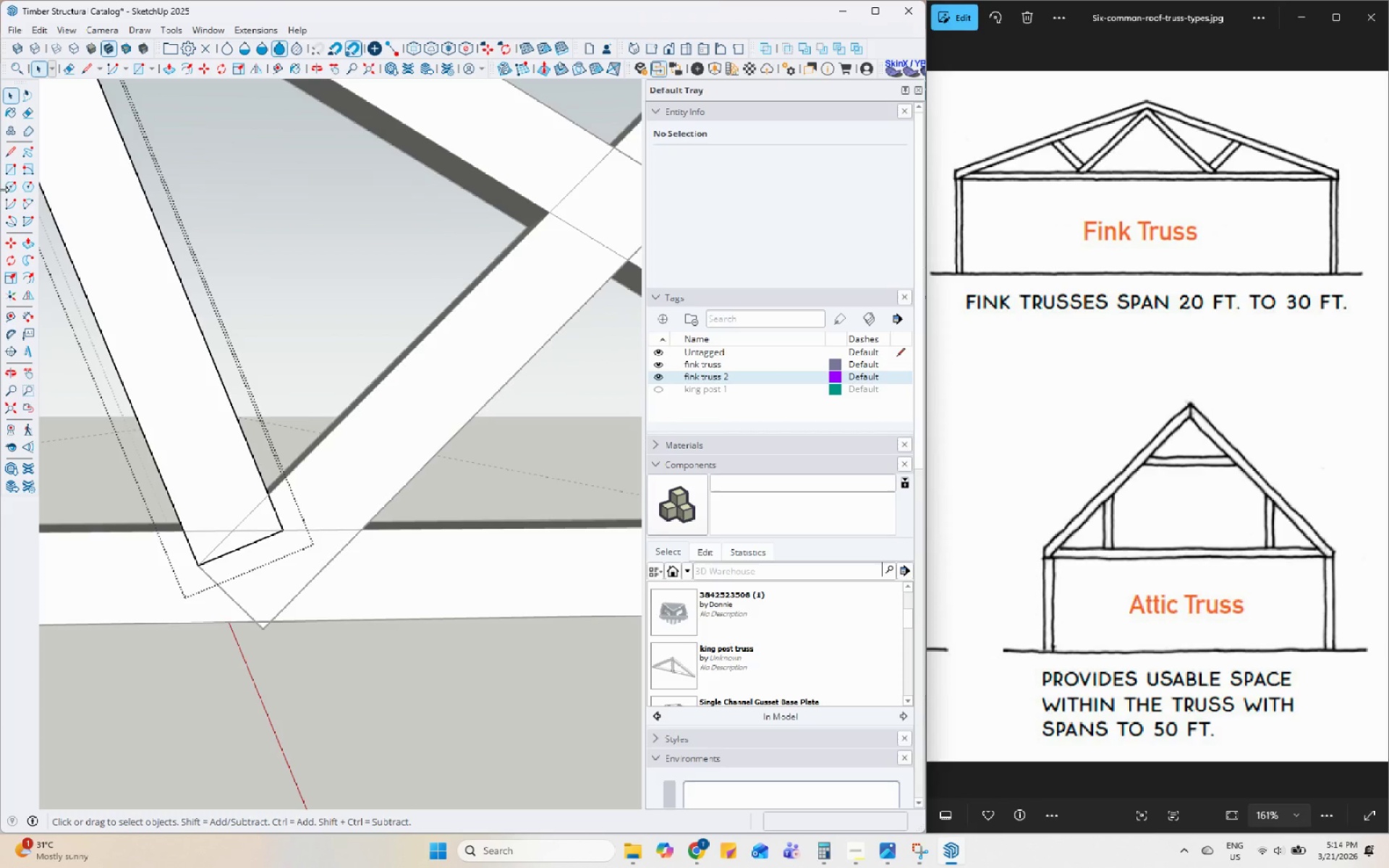 
left_click([8, 153])
 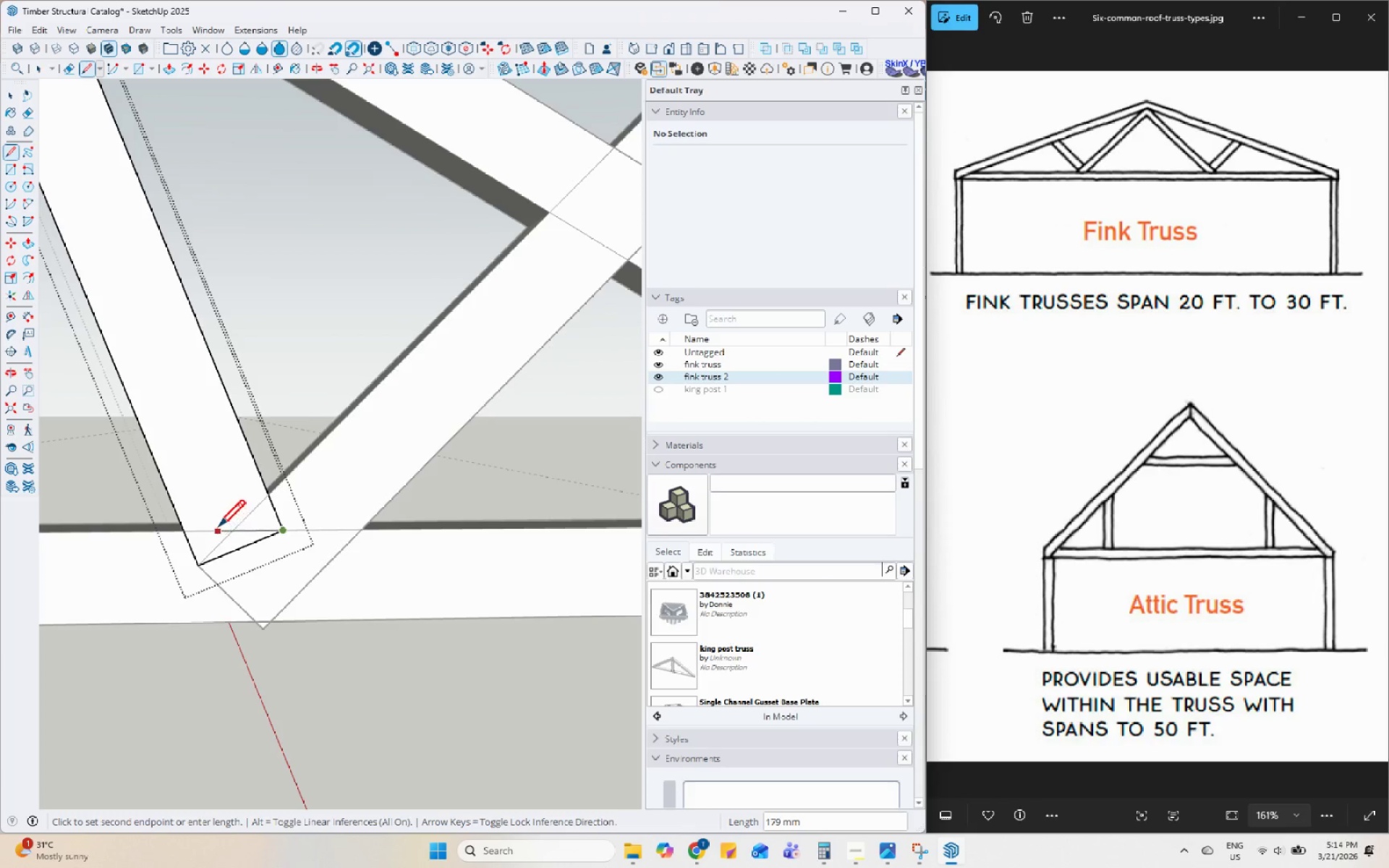 
left_click([186, 534])
 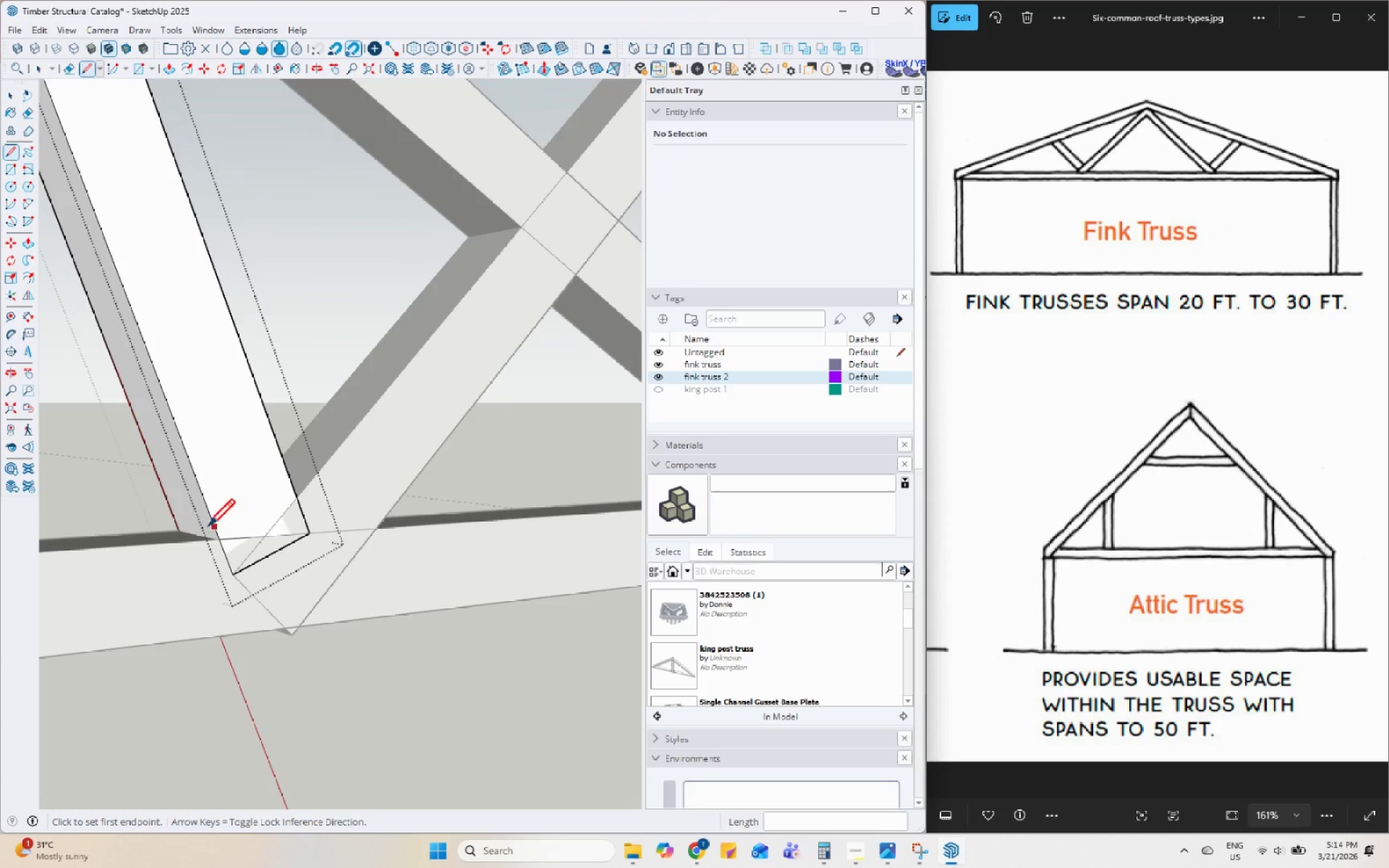 
left_click([178, 529])
 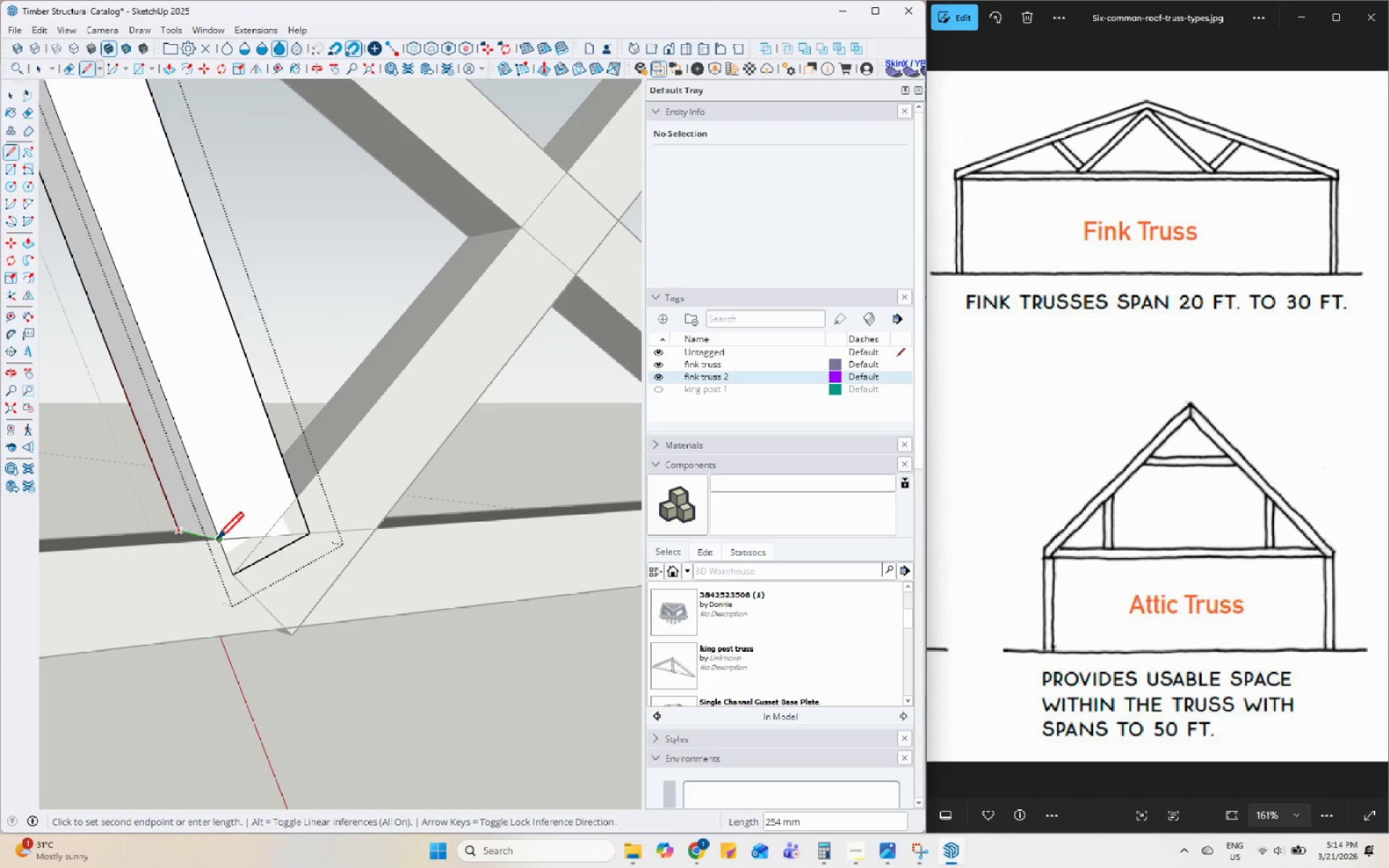 
left_click([218, 542])
 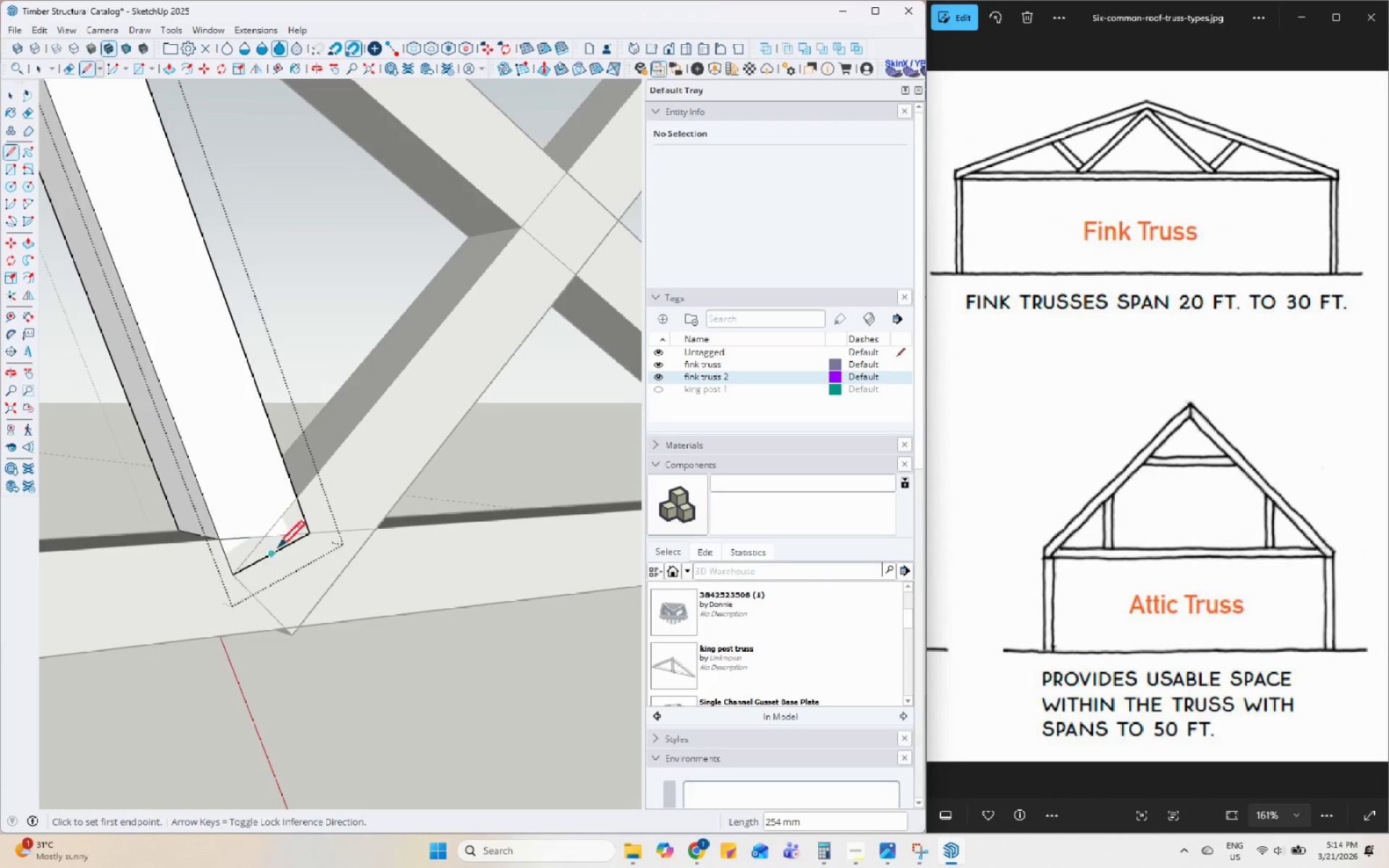 
key(Space)
 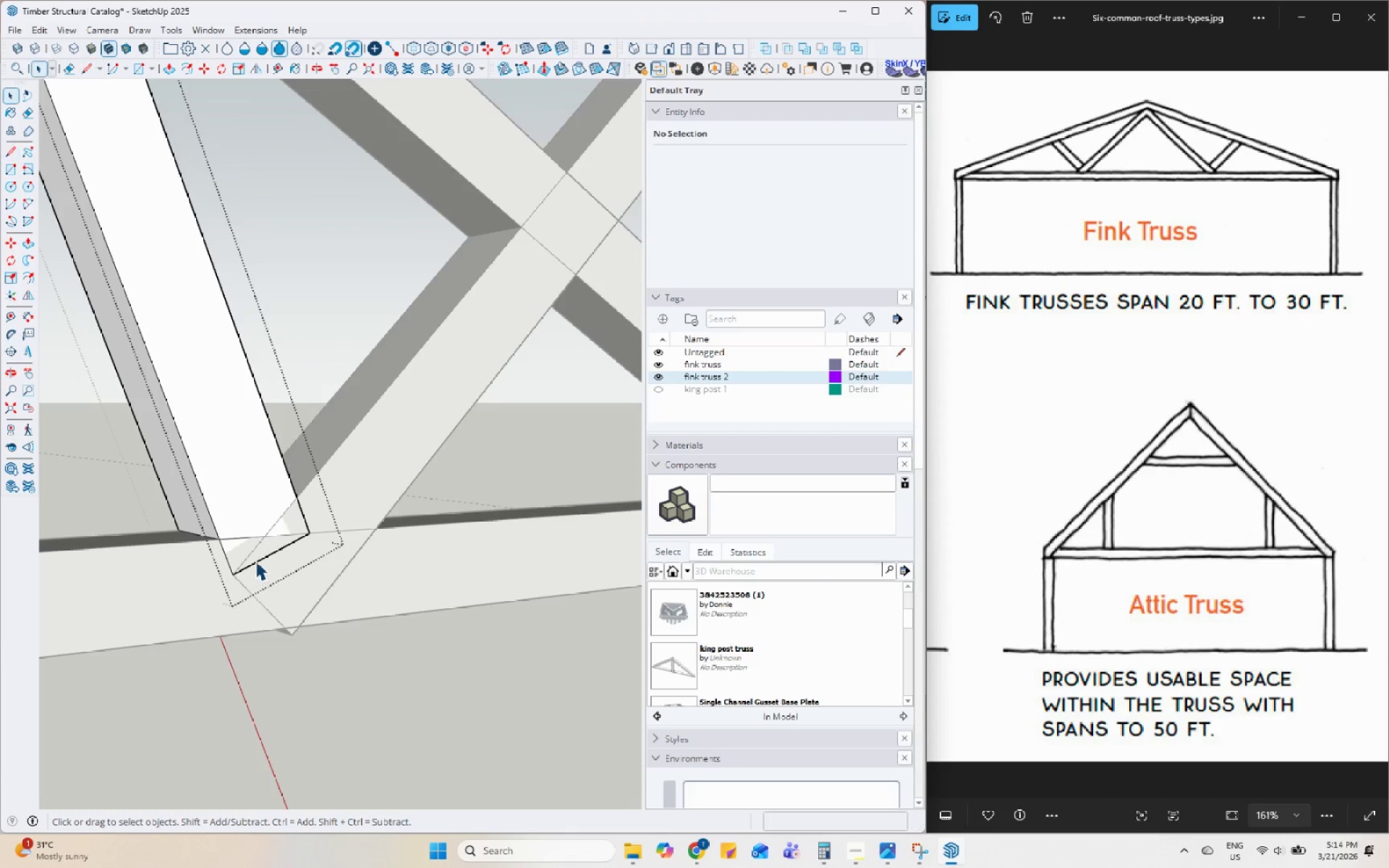 
left_click([250, 551])
 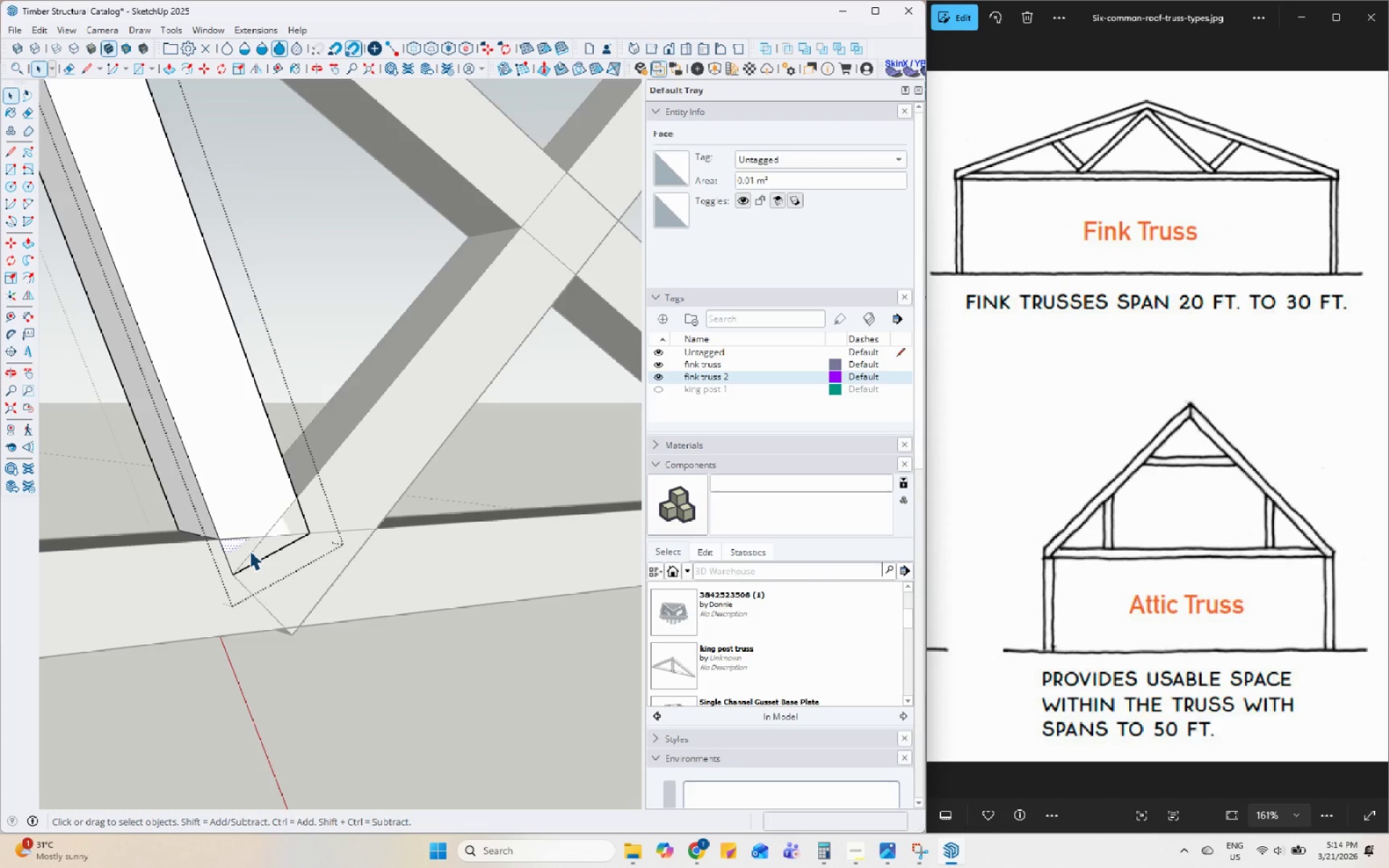 
key(Delete)
 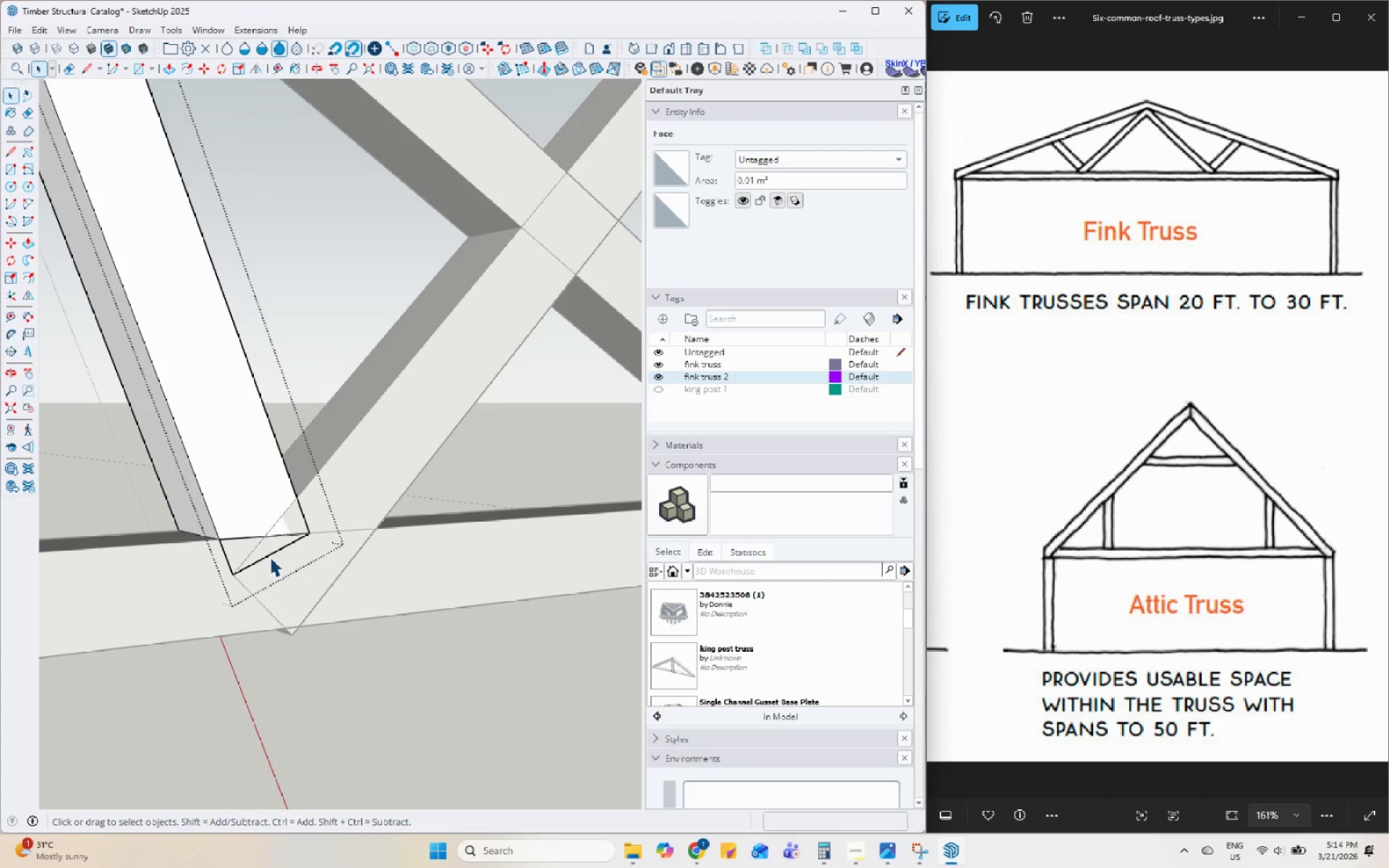 
left_click([270, 553])
 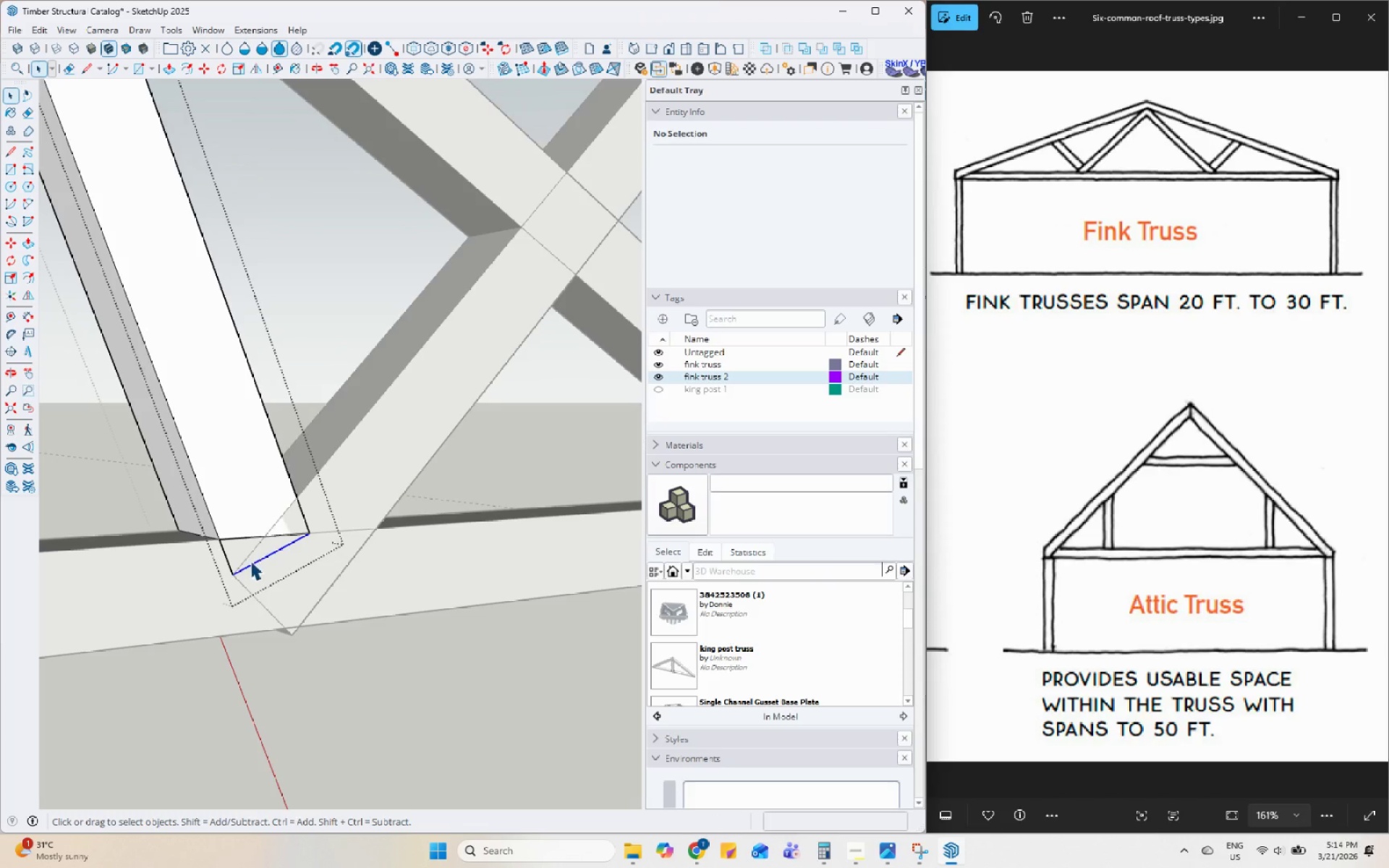 
key(Delete)
 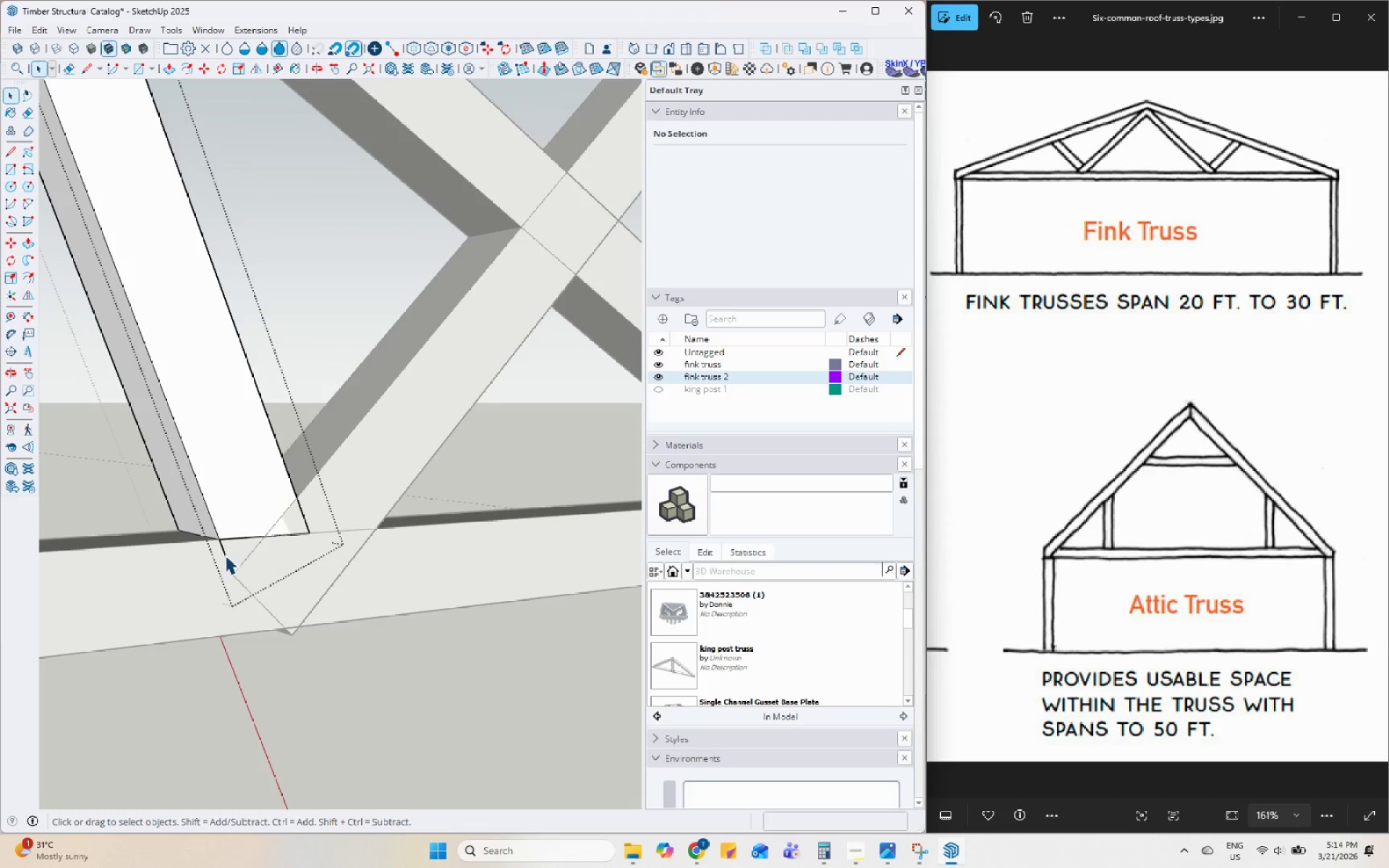 
left_click([225, 556])
 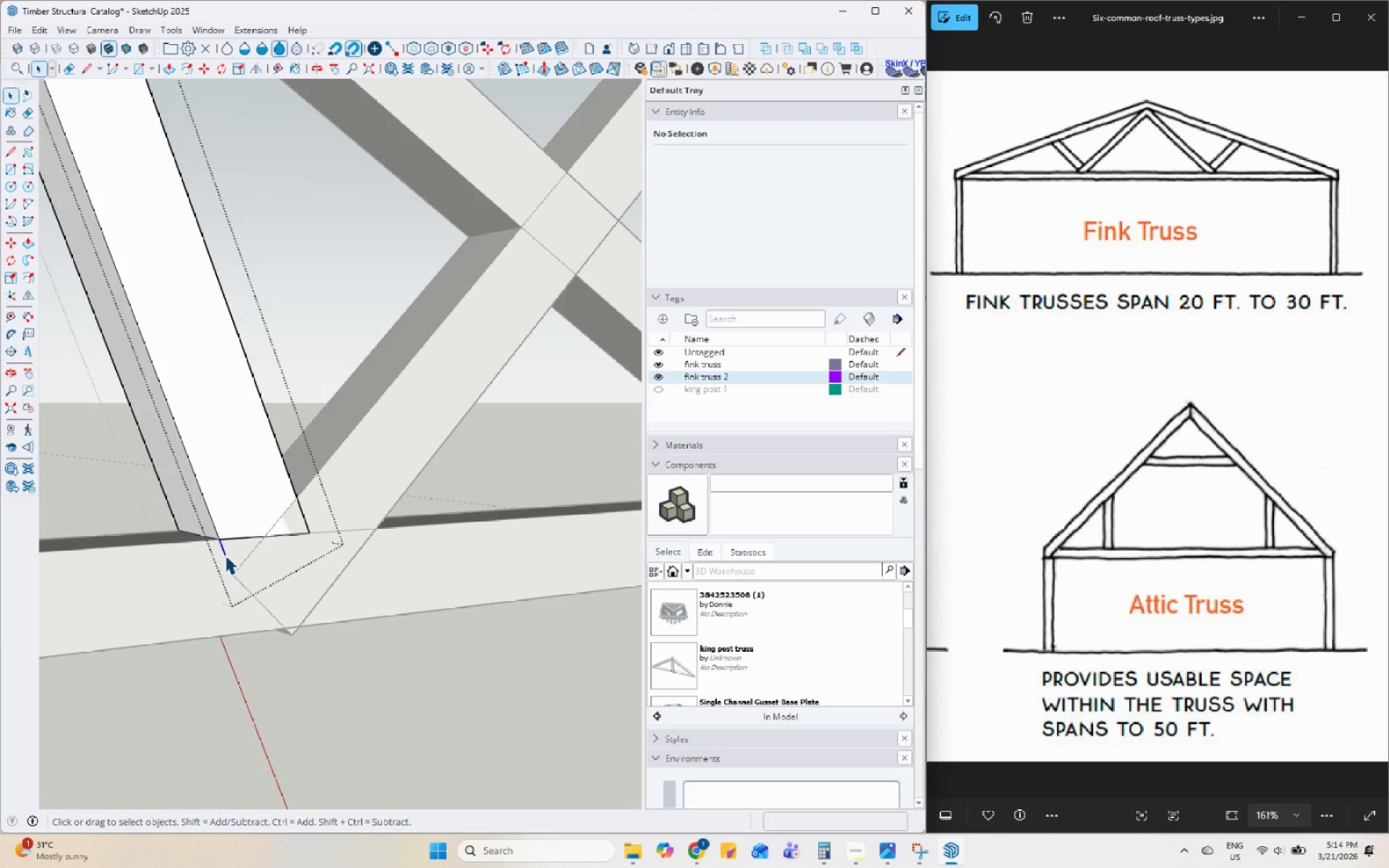 
key(Delete)
 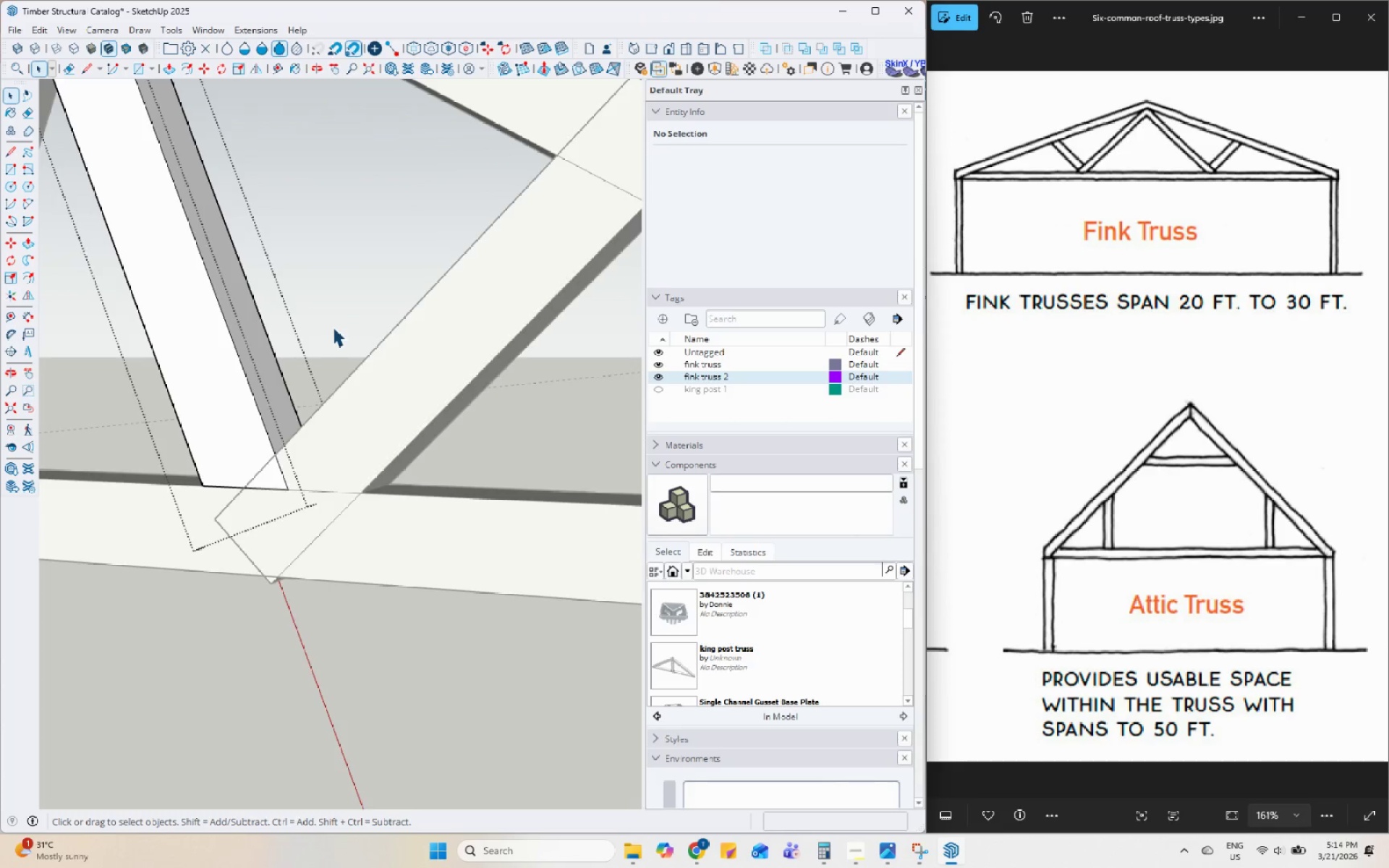 
double_click([378, 387])
 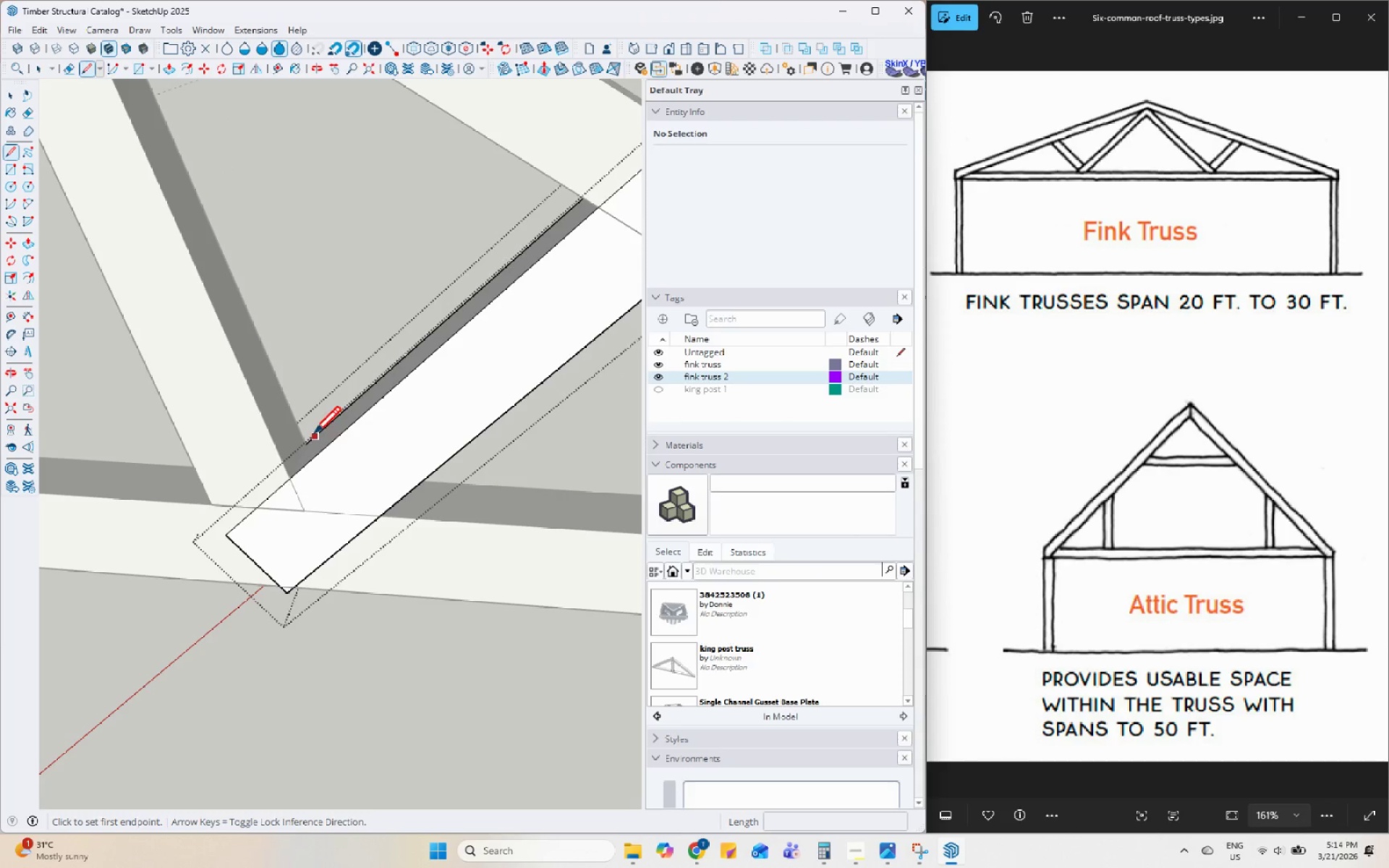 
left_click([288, 480])
 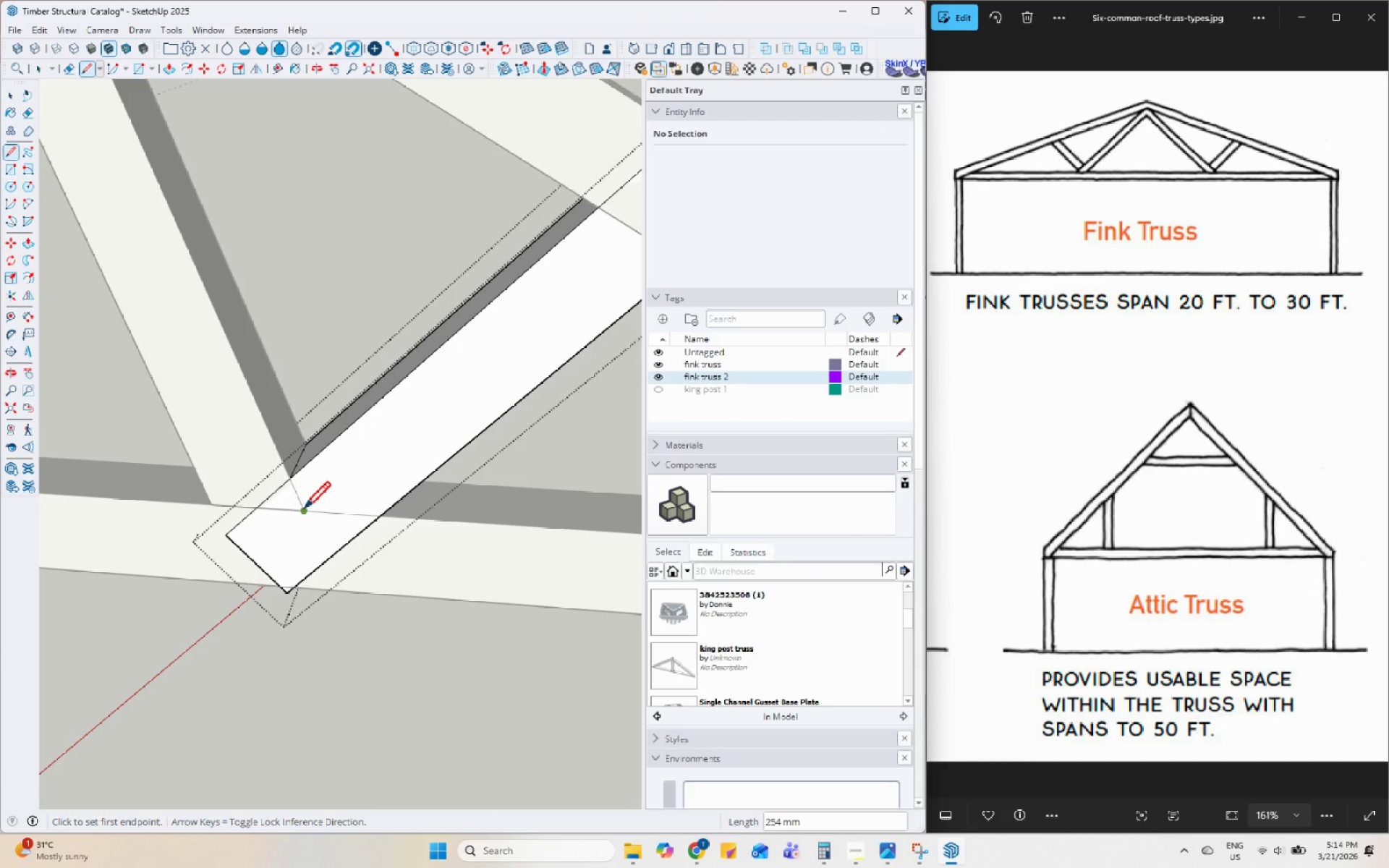 
left_click([303, 514])
 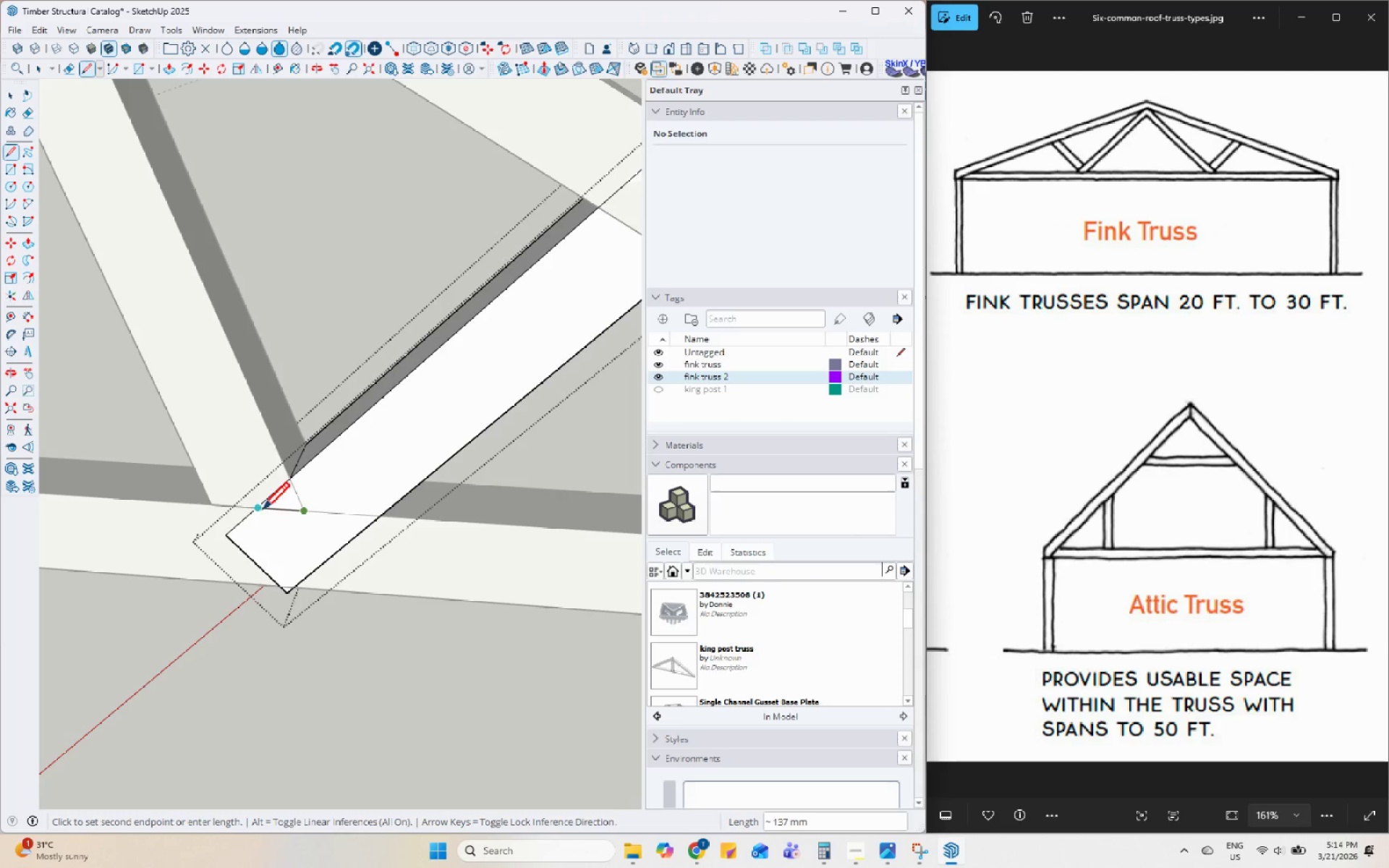 
left_click([261, 512])
 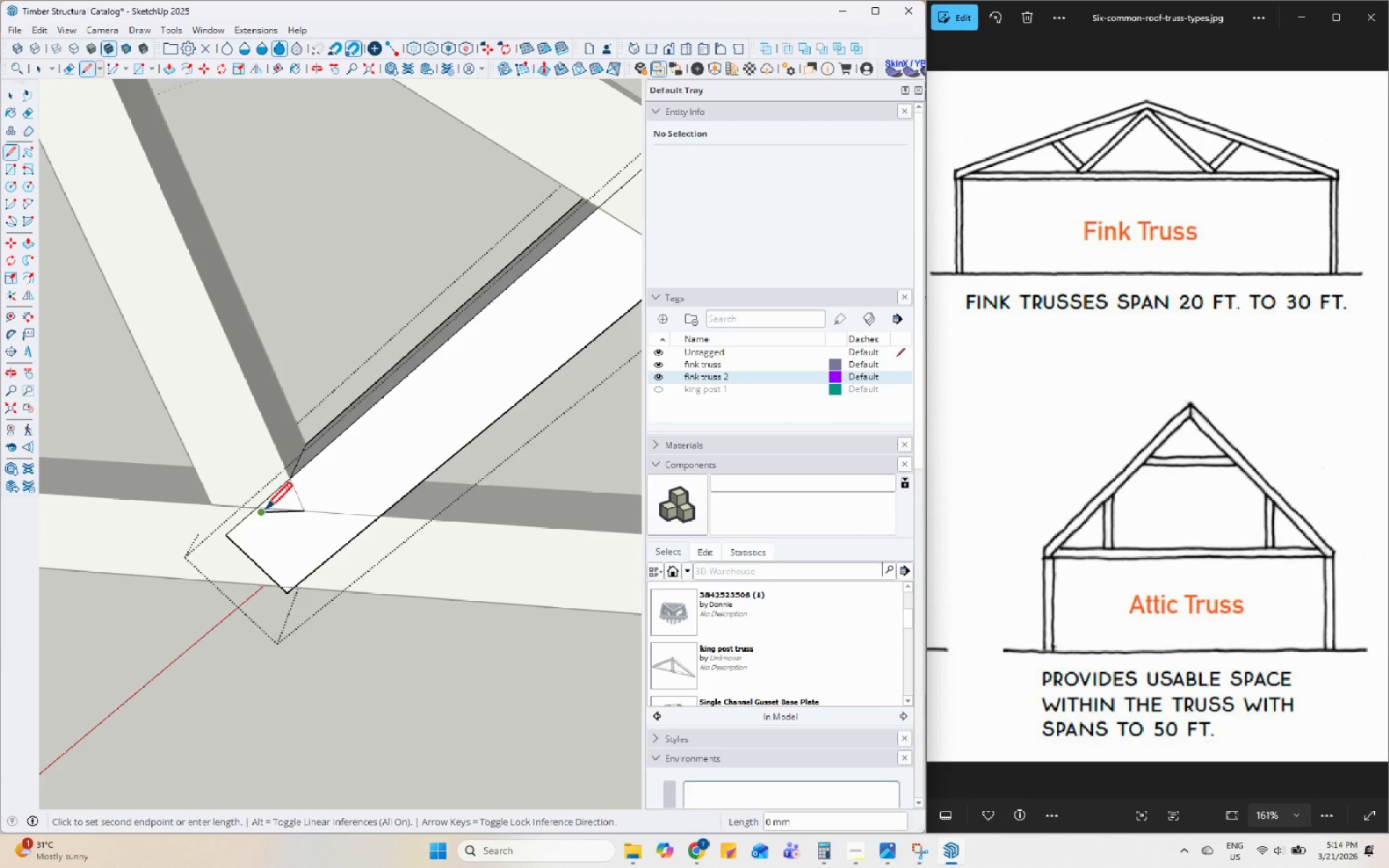 
key(Control+Z)
 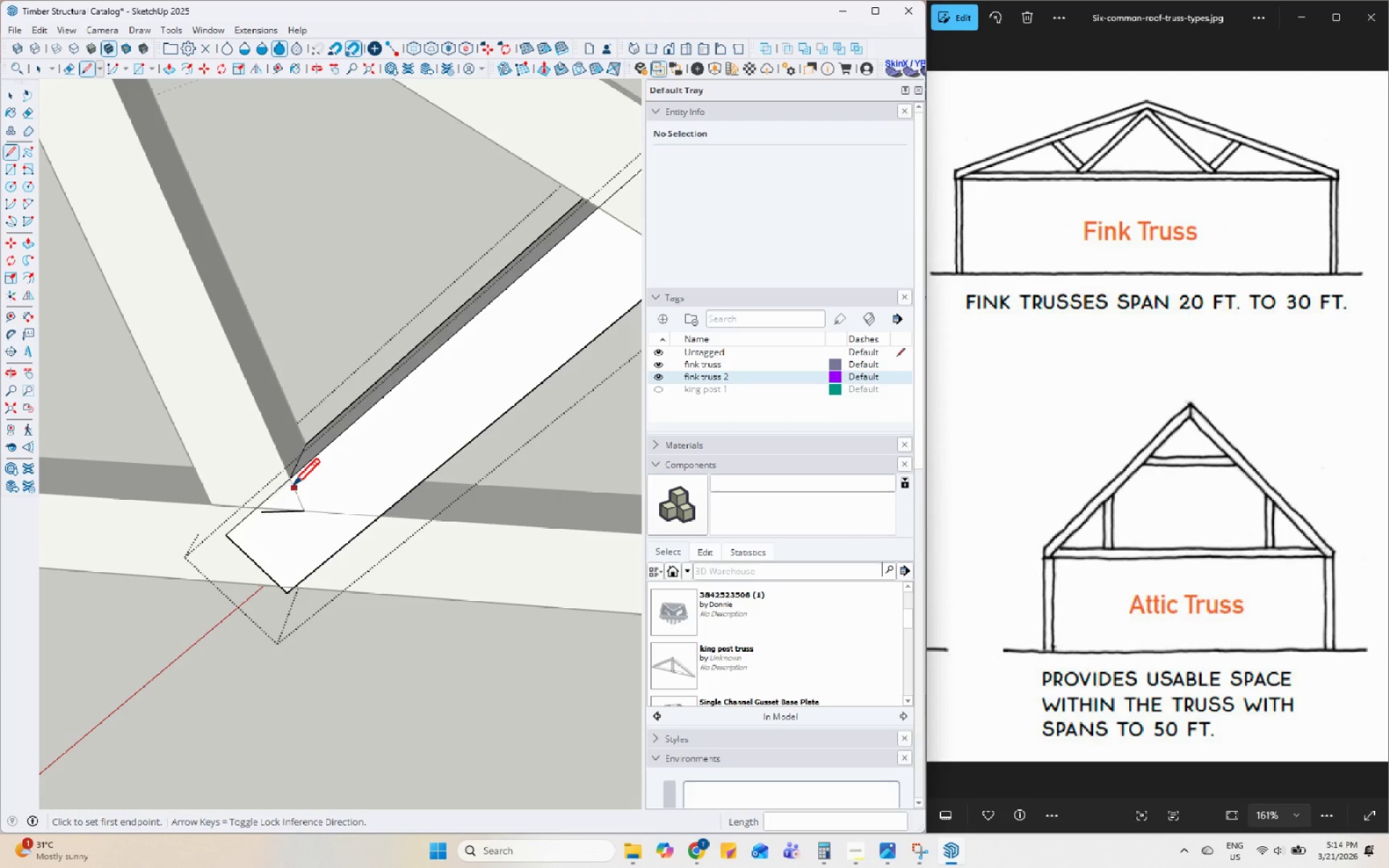 
key(Control+ControlLeft)
 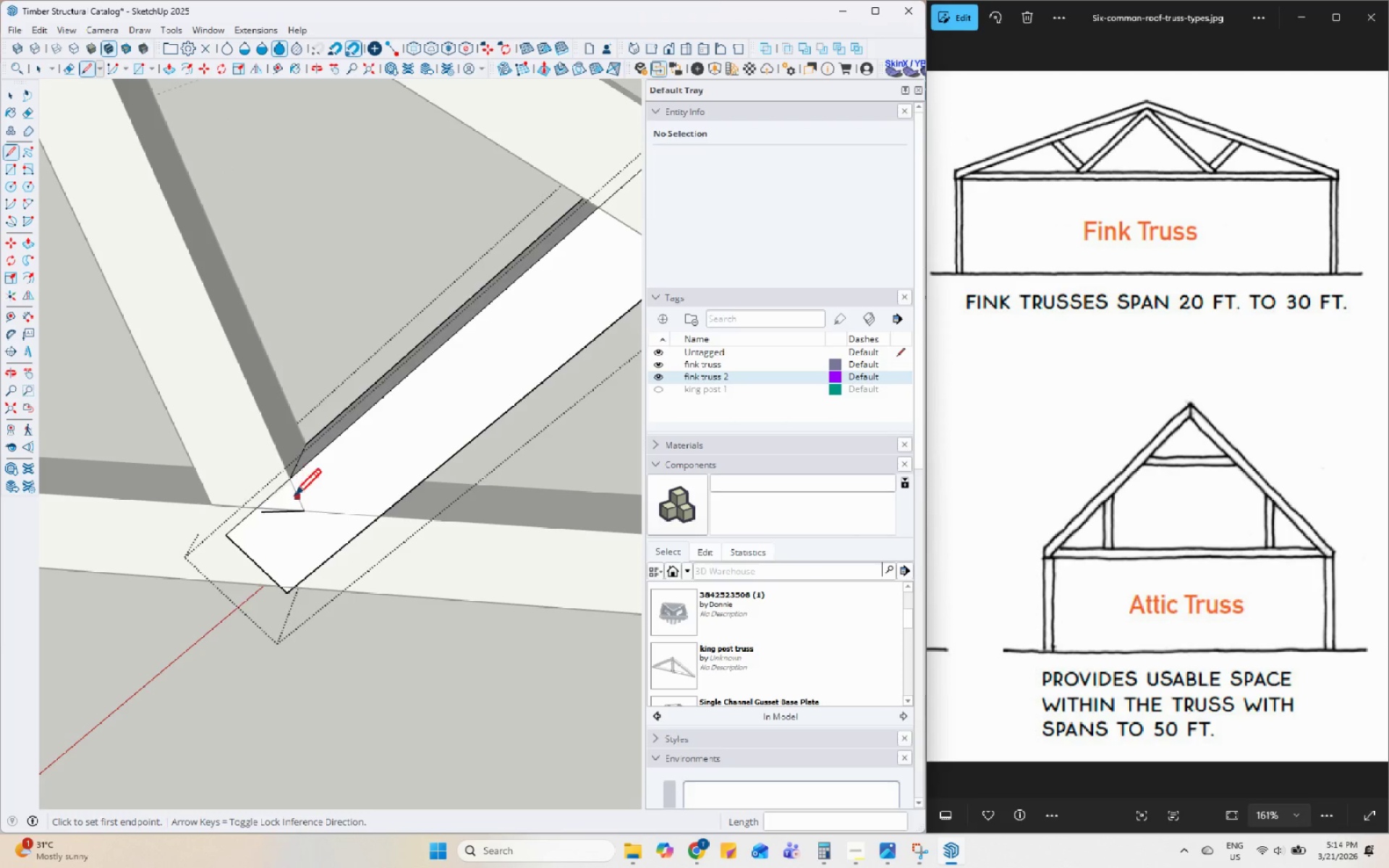 
key(Control+Z)
 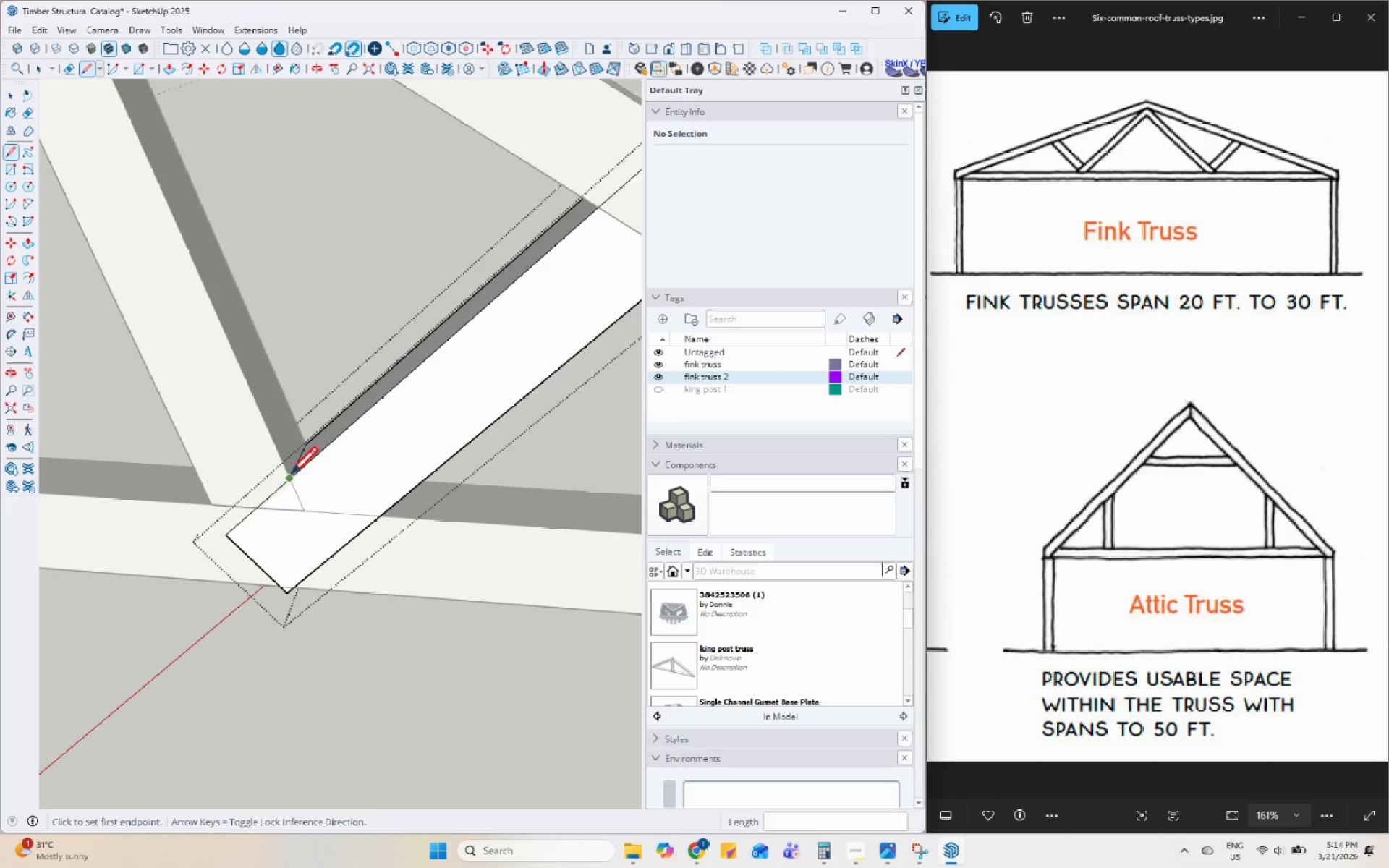 
left_click_drag(start_coordinate=[290, 477], to_coordinate=[290, 487])
 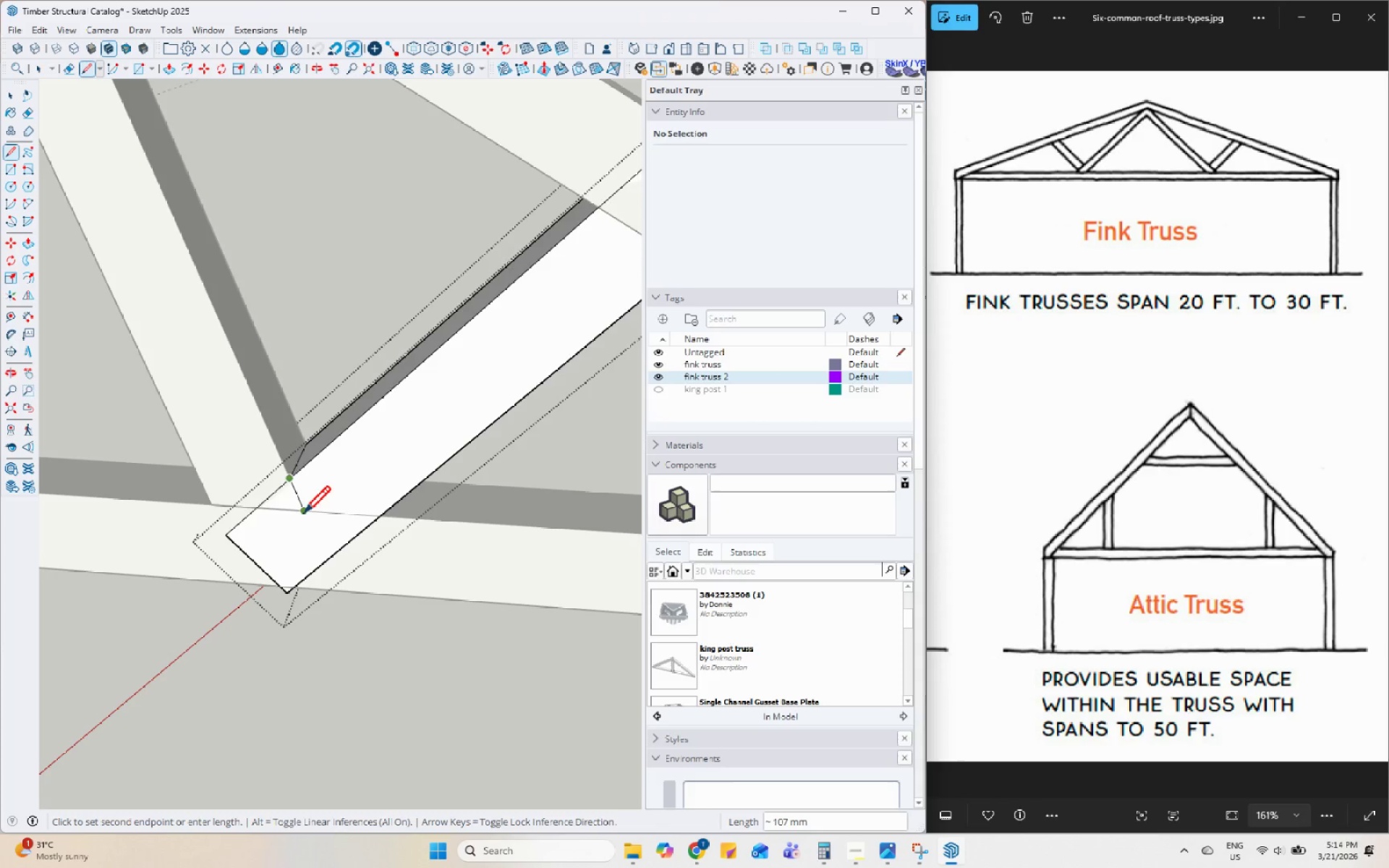 
left_click([304, 516])
 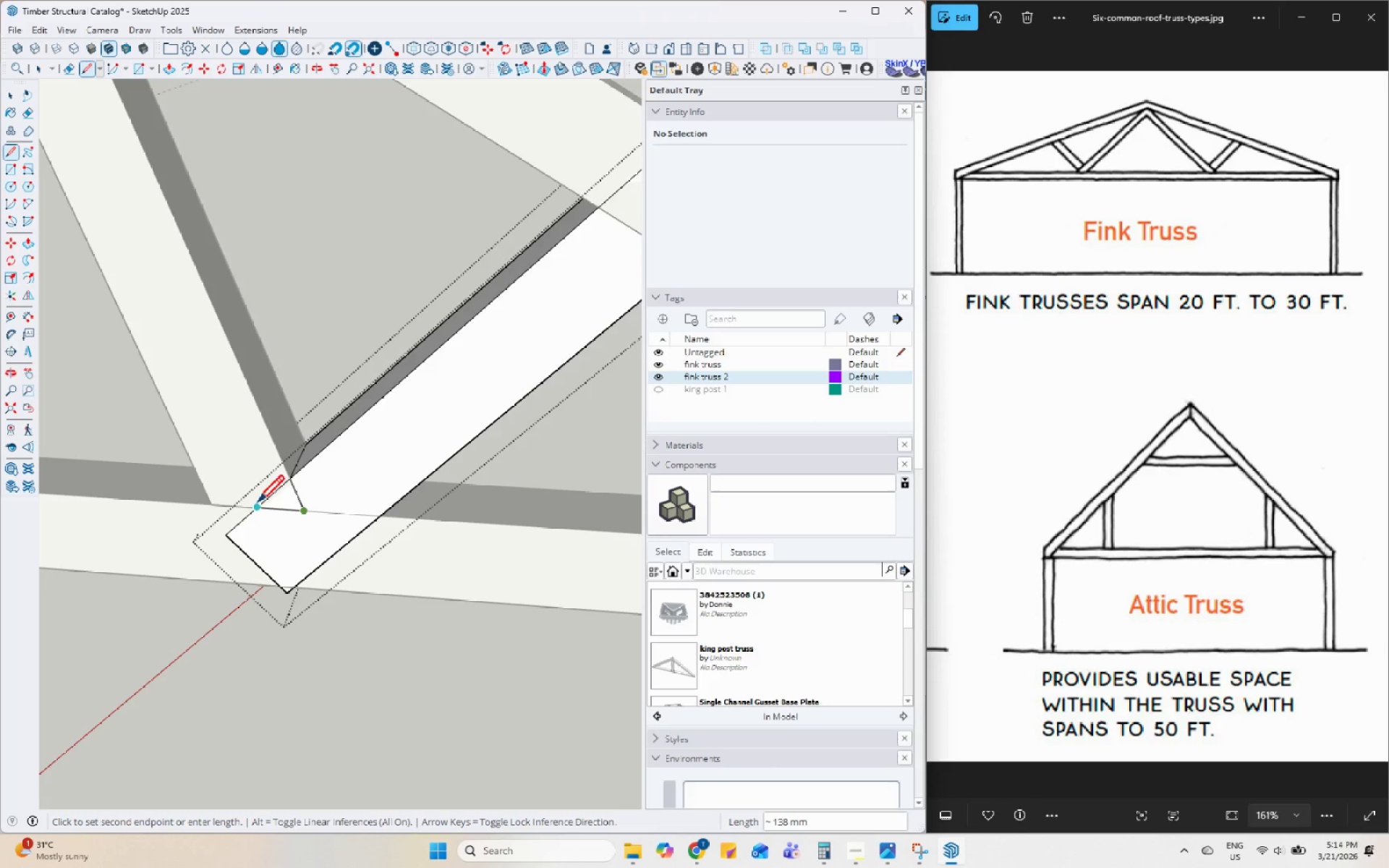 
left_click([259, 503])
 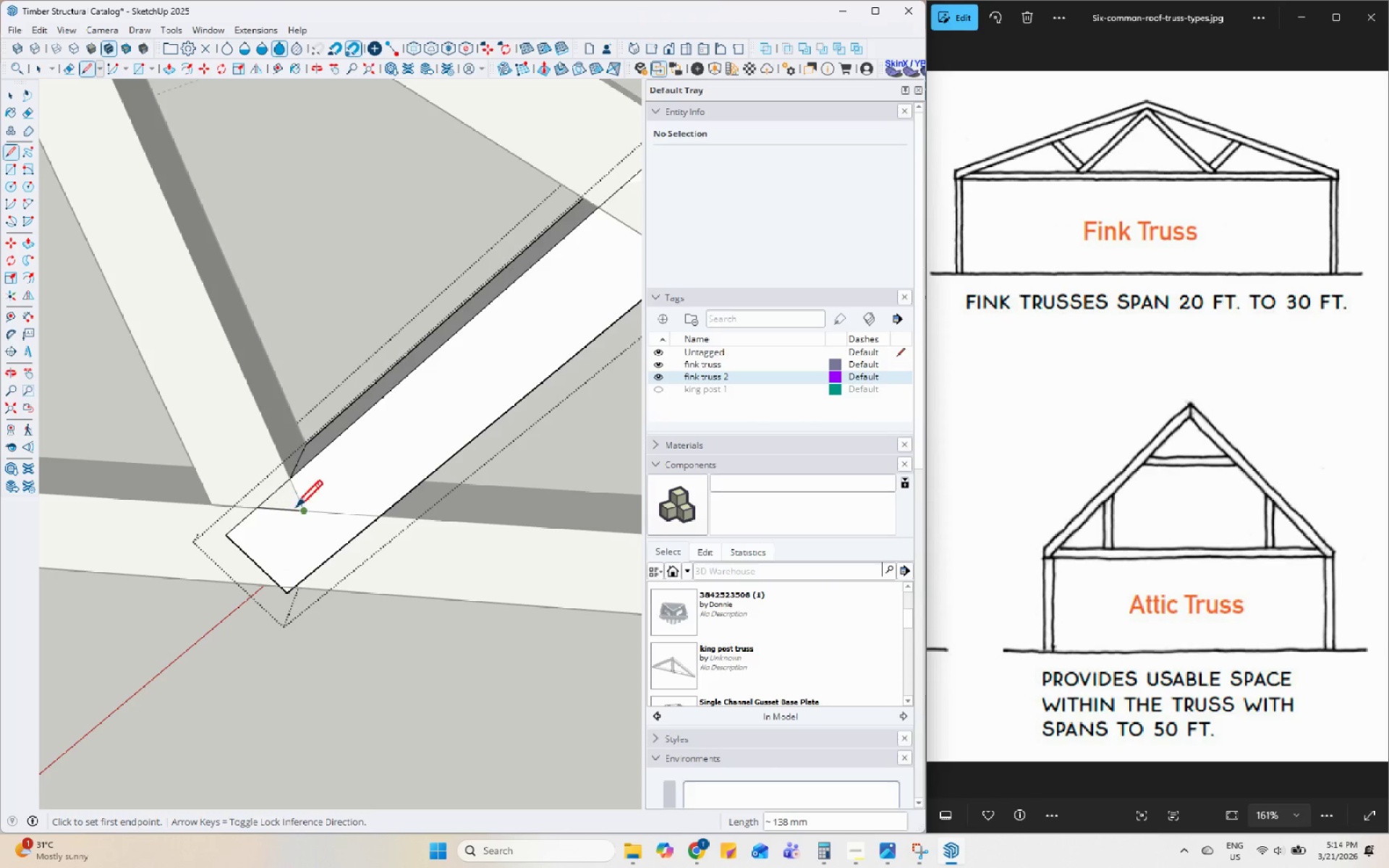 
wait(5.69)
 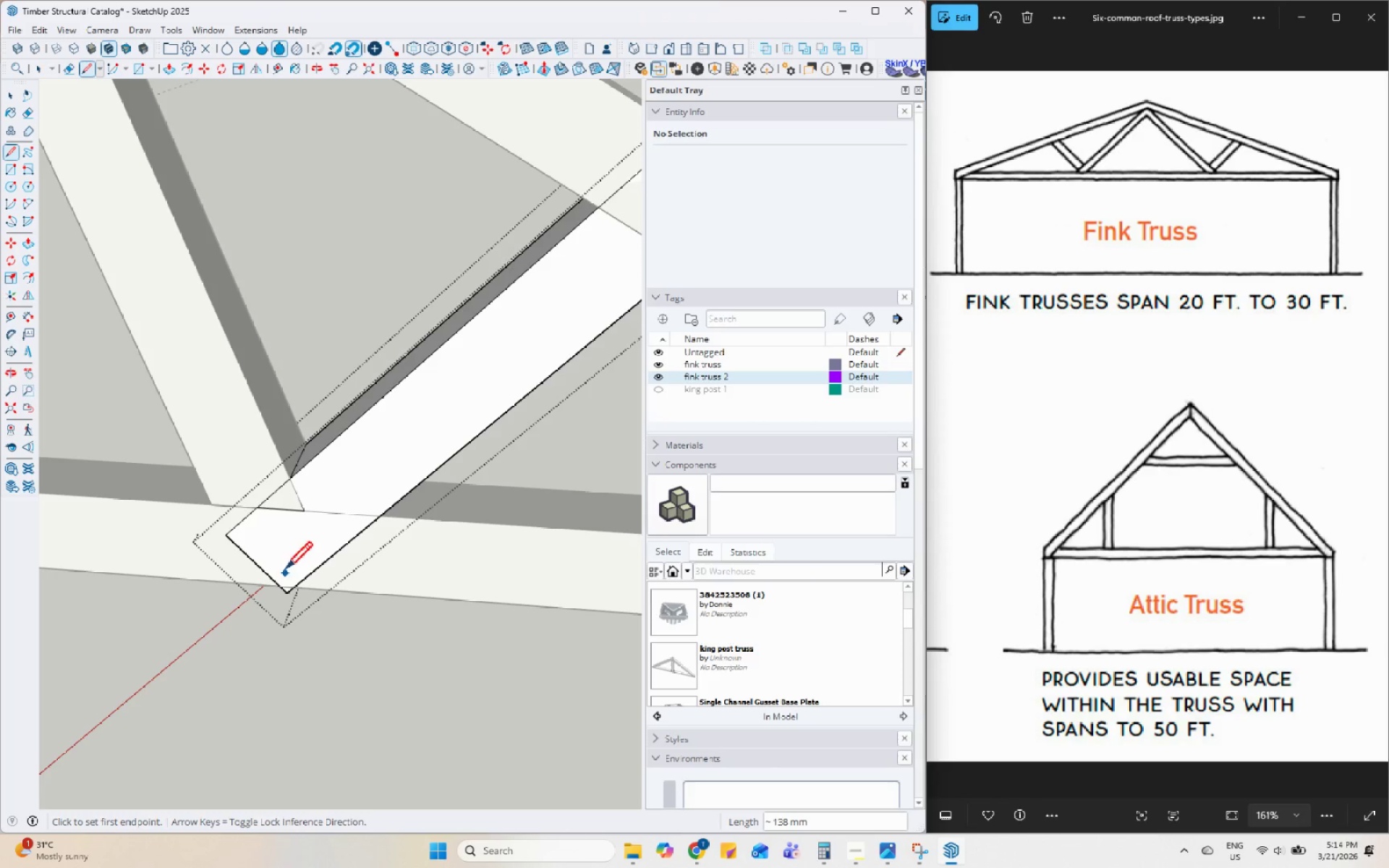 
left_click([306, 515])
 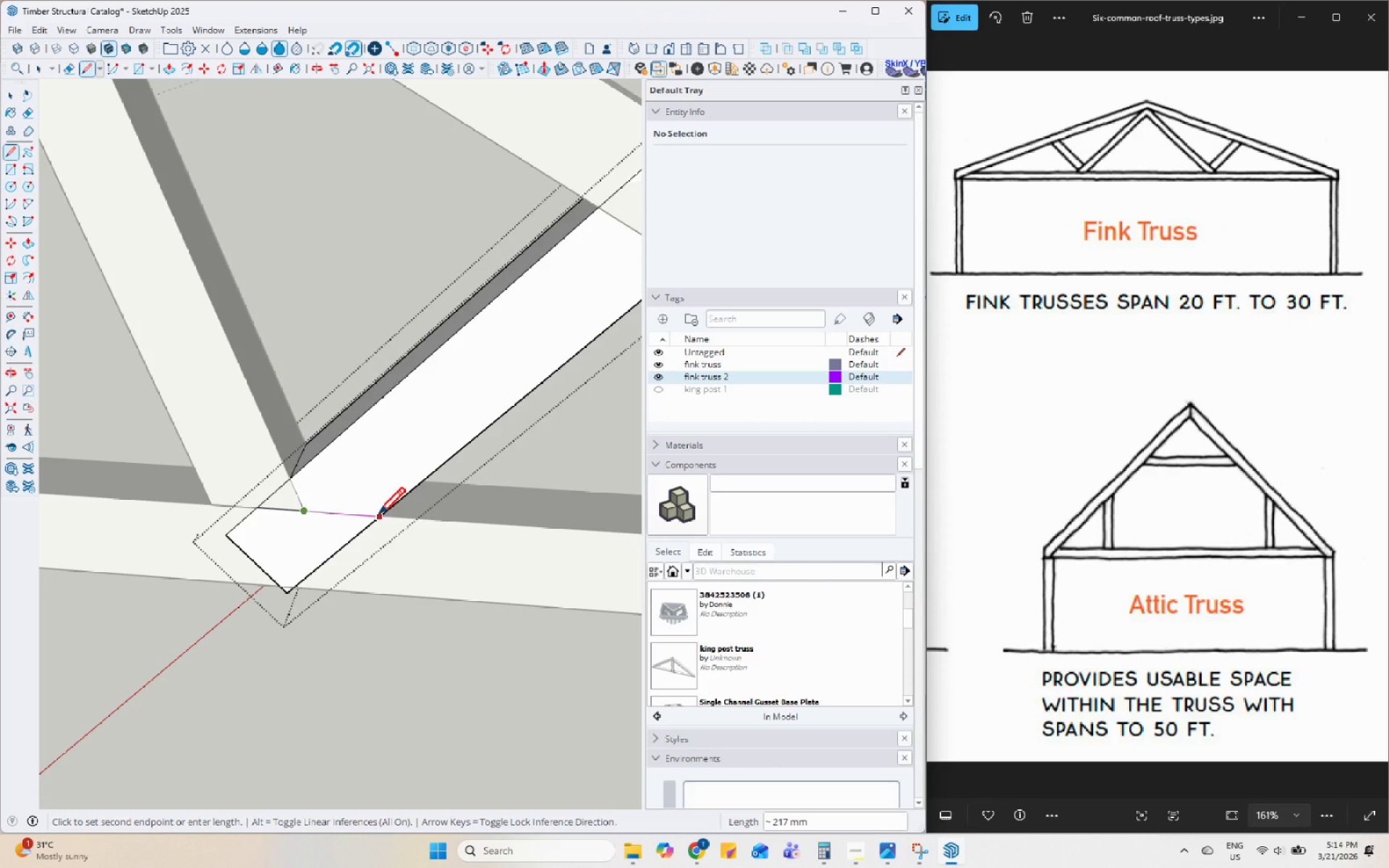 
left_click([378, 519])
 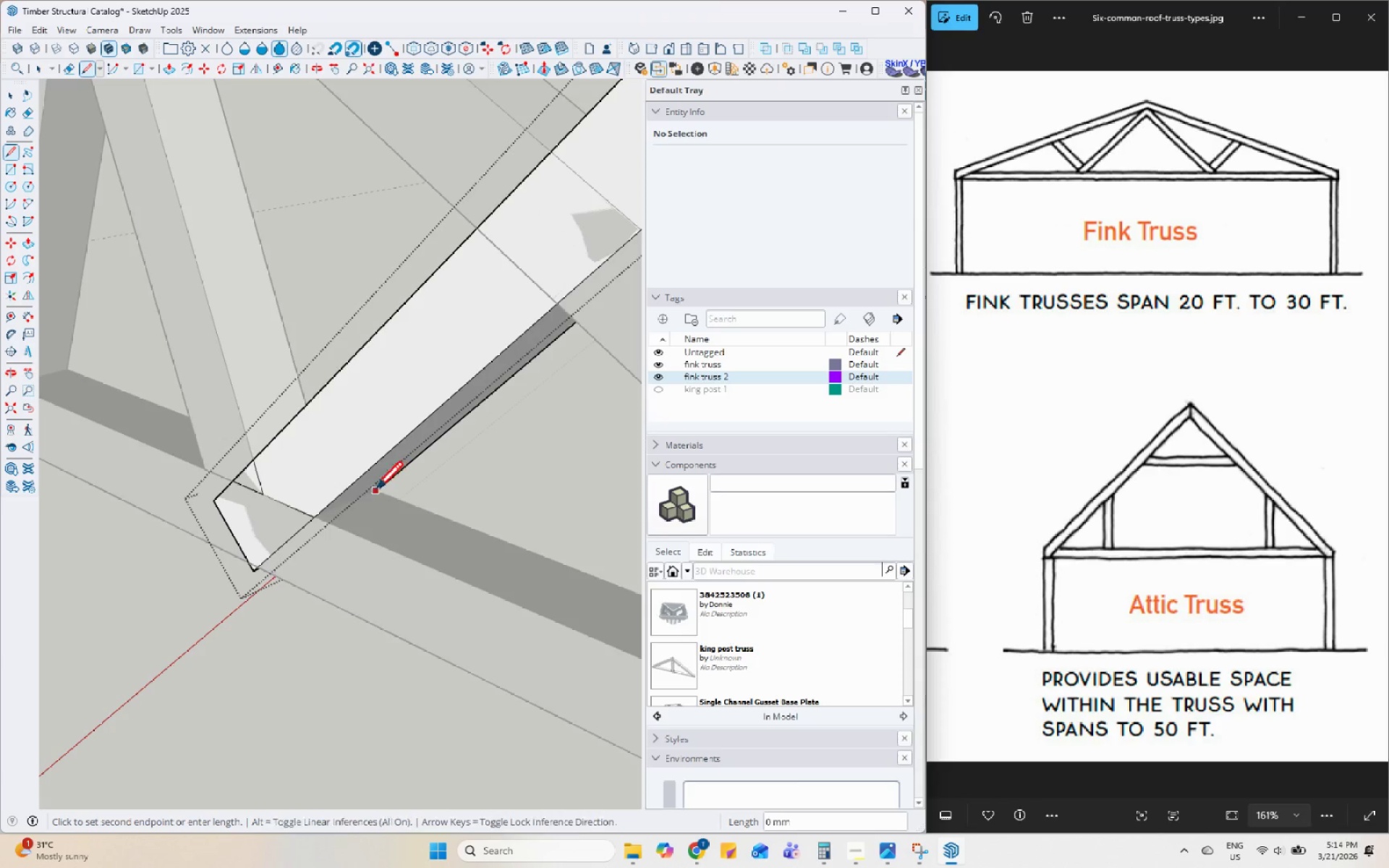 
left_click([316, 517])
 